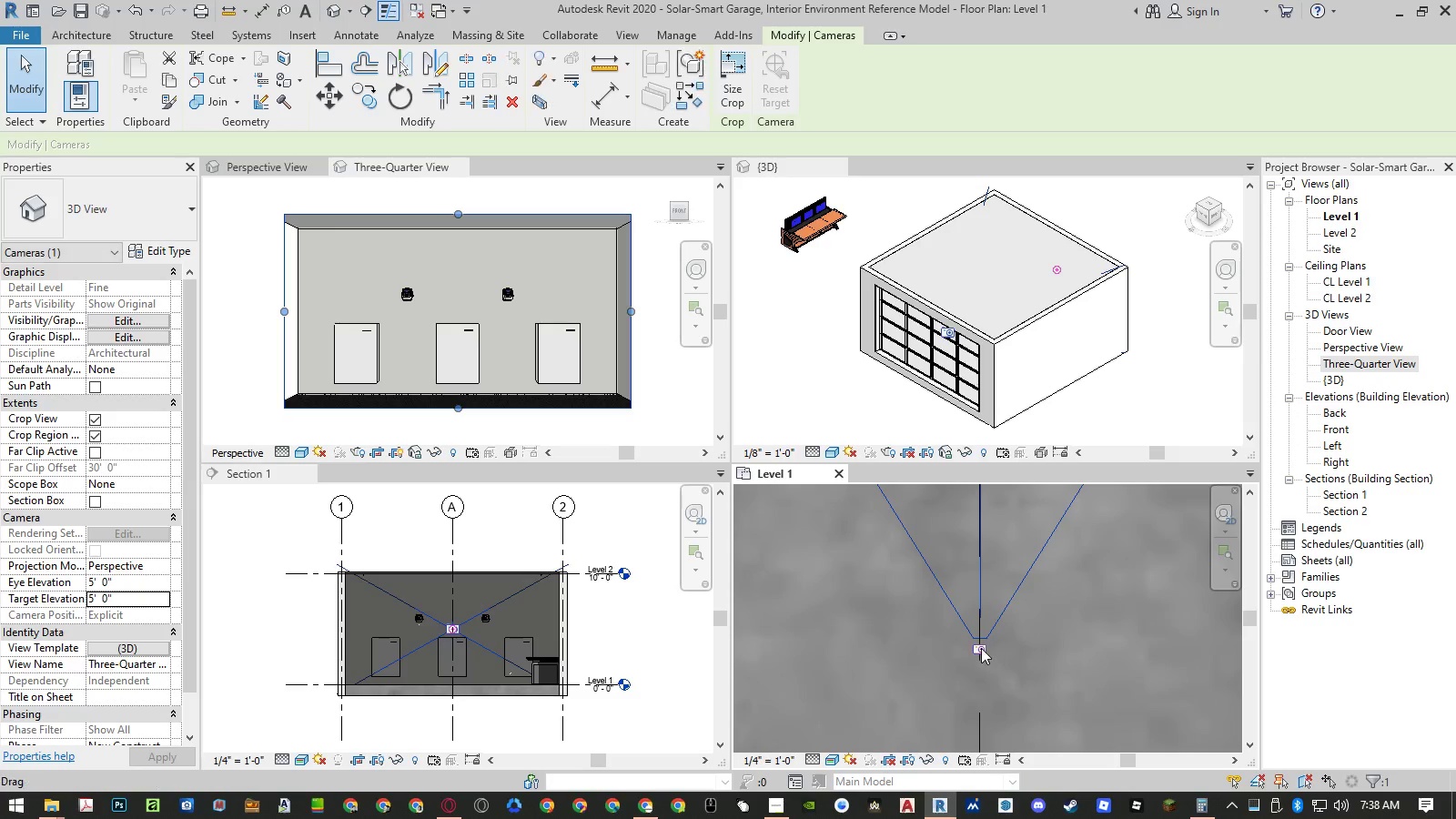 
scroll: coordinate [980, 649], scroll_direction: up, amount: 9.0
 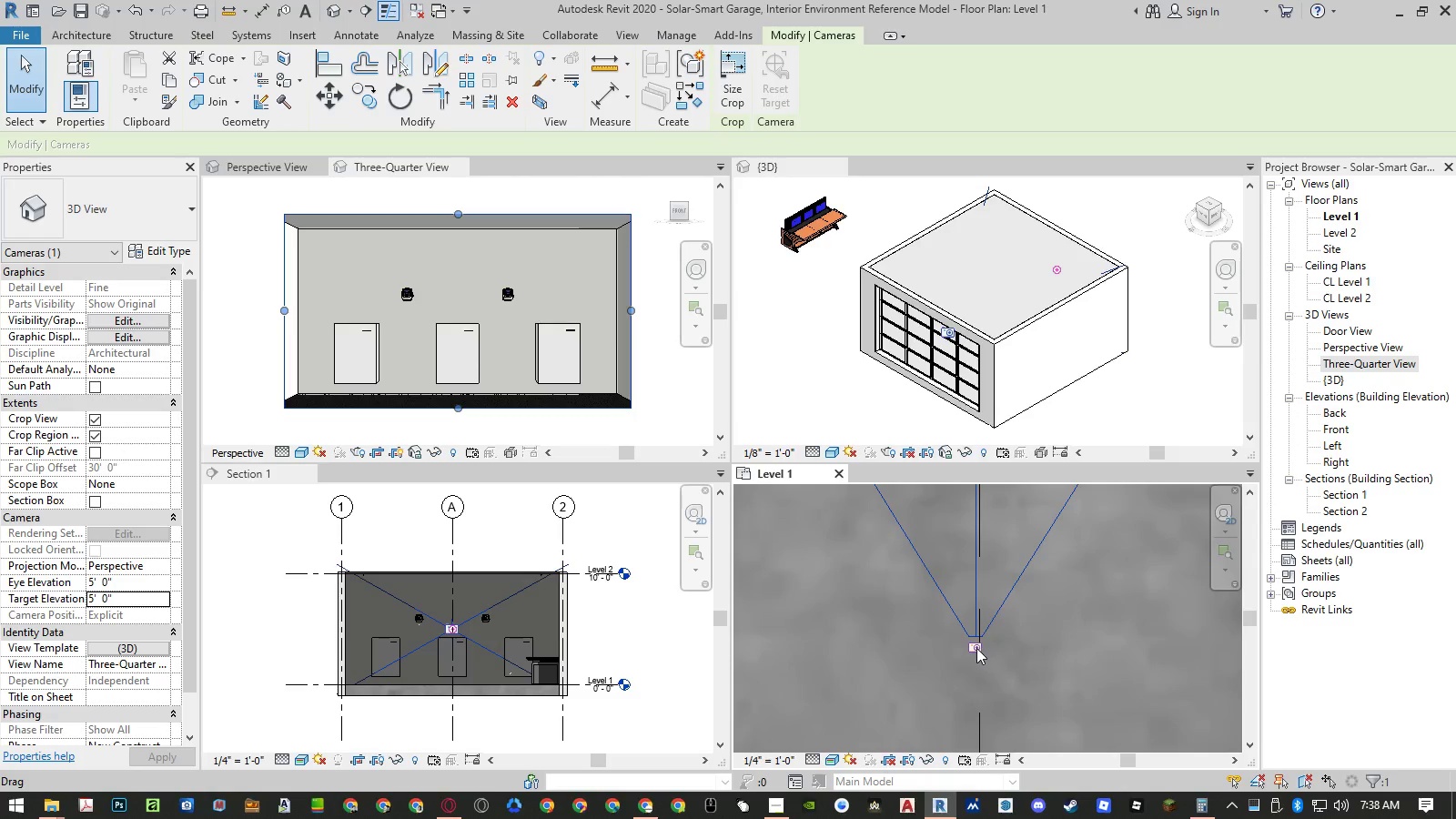 
left_click_drag(start_coordinate=[980, 648], to_coordinate=[980, 653])
 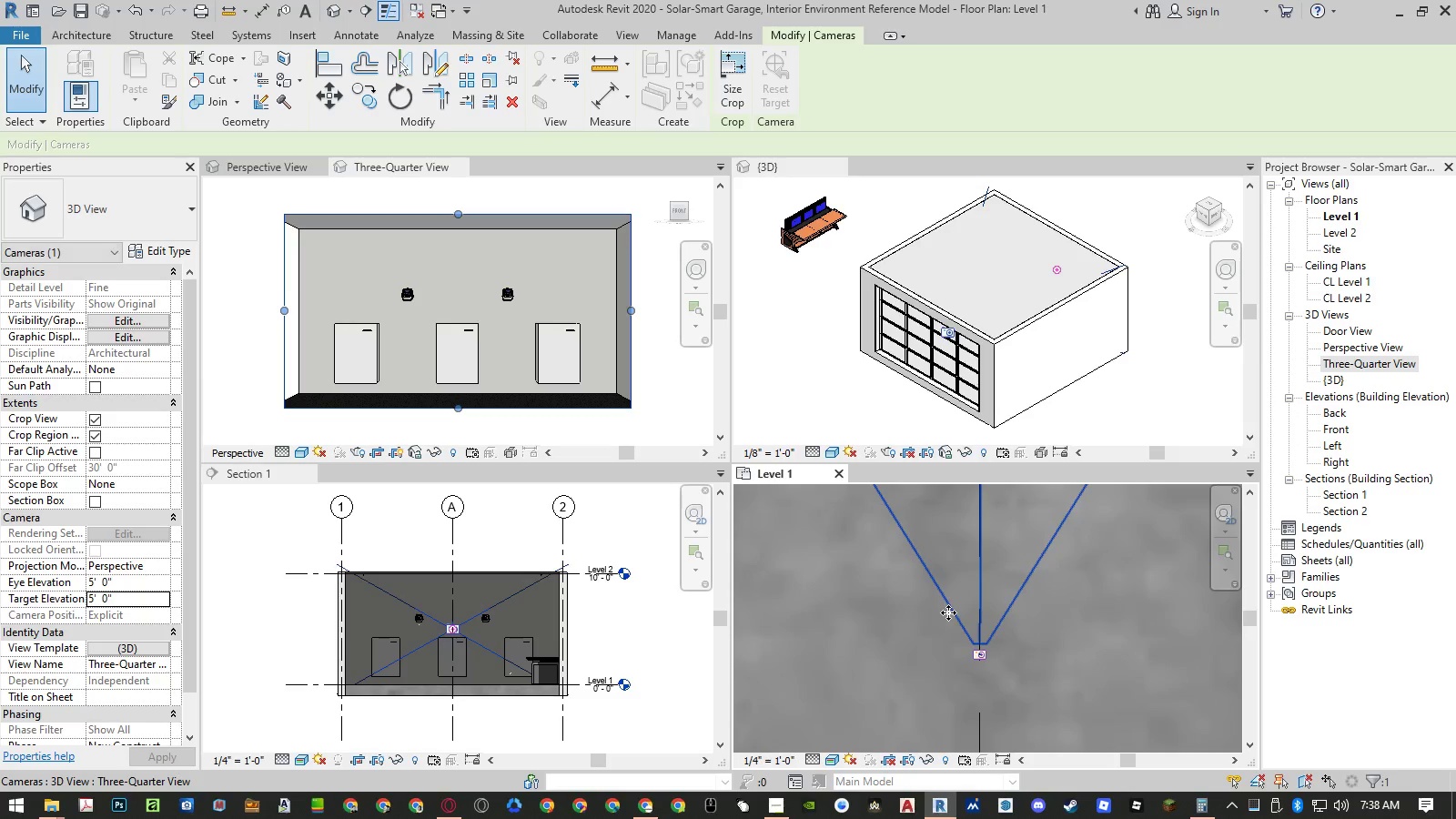 
scroll: coordinate [948, 634], scroll_direction: down, amount: 5.0
 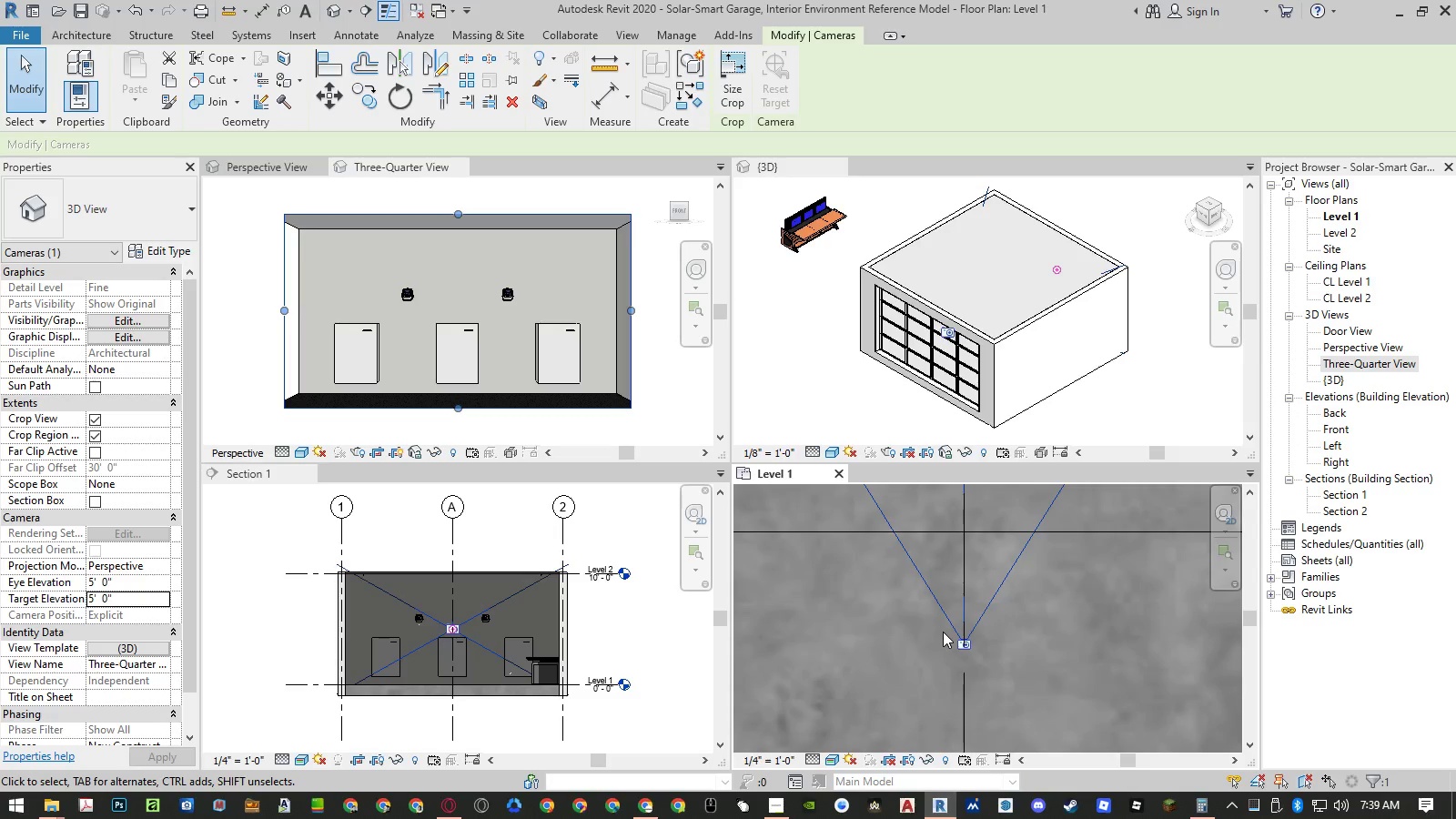 
wait(12.09)
 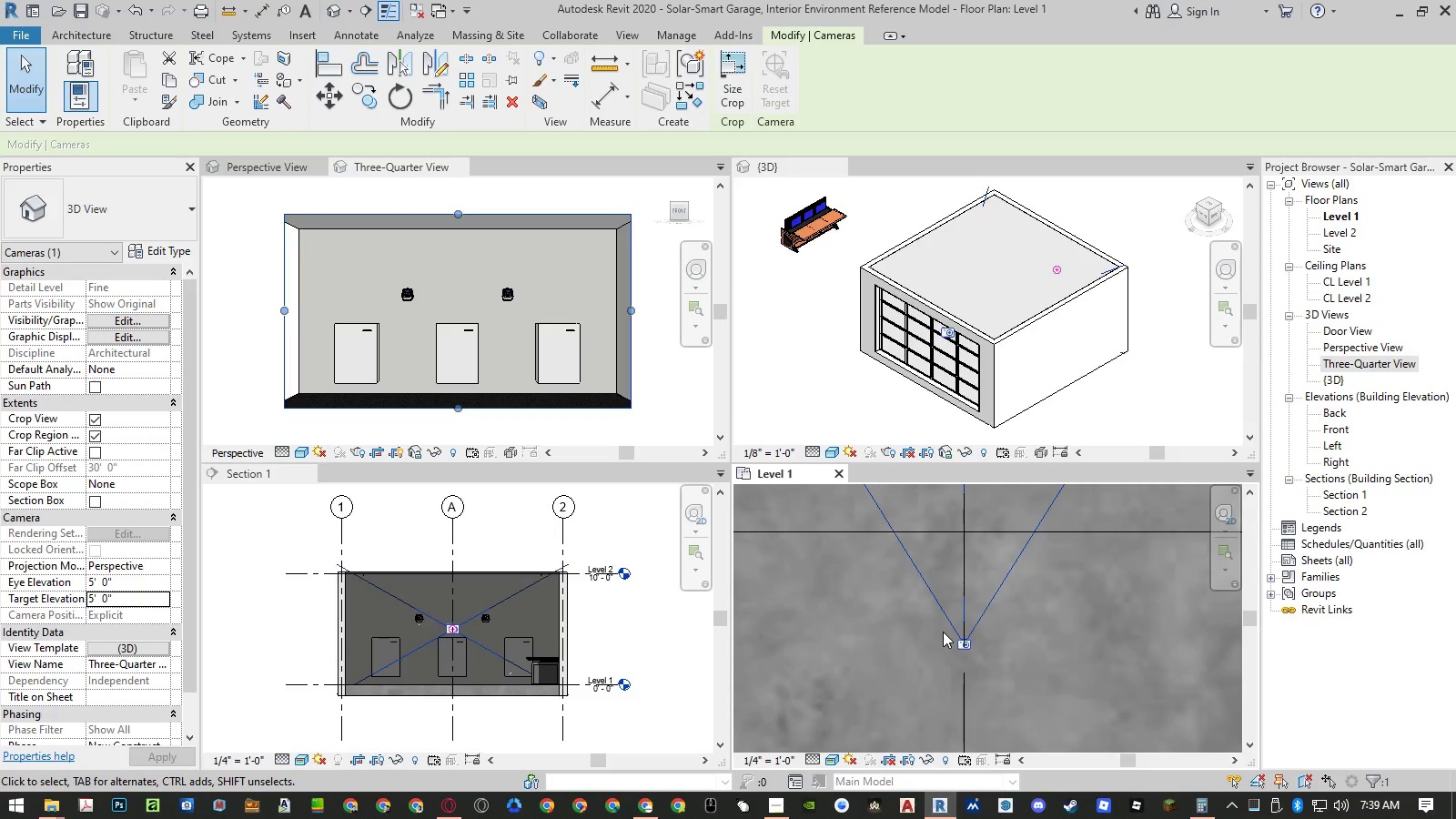 
scroll: coordinate [992, 693], scroll_direction: down, amount: 9.0
 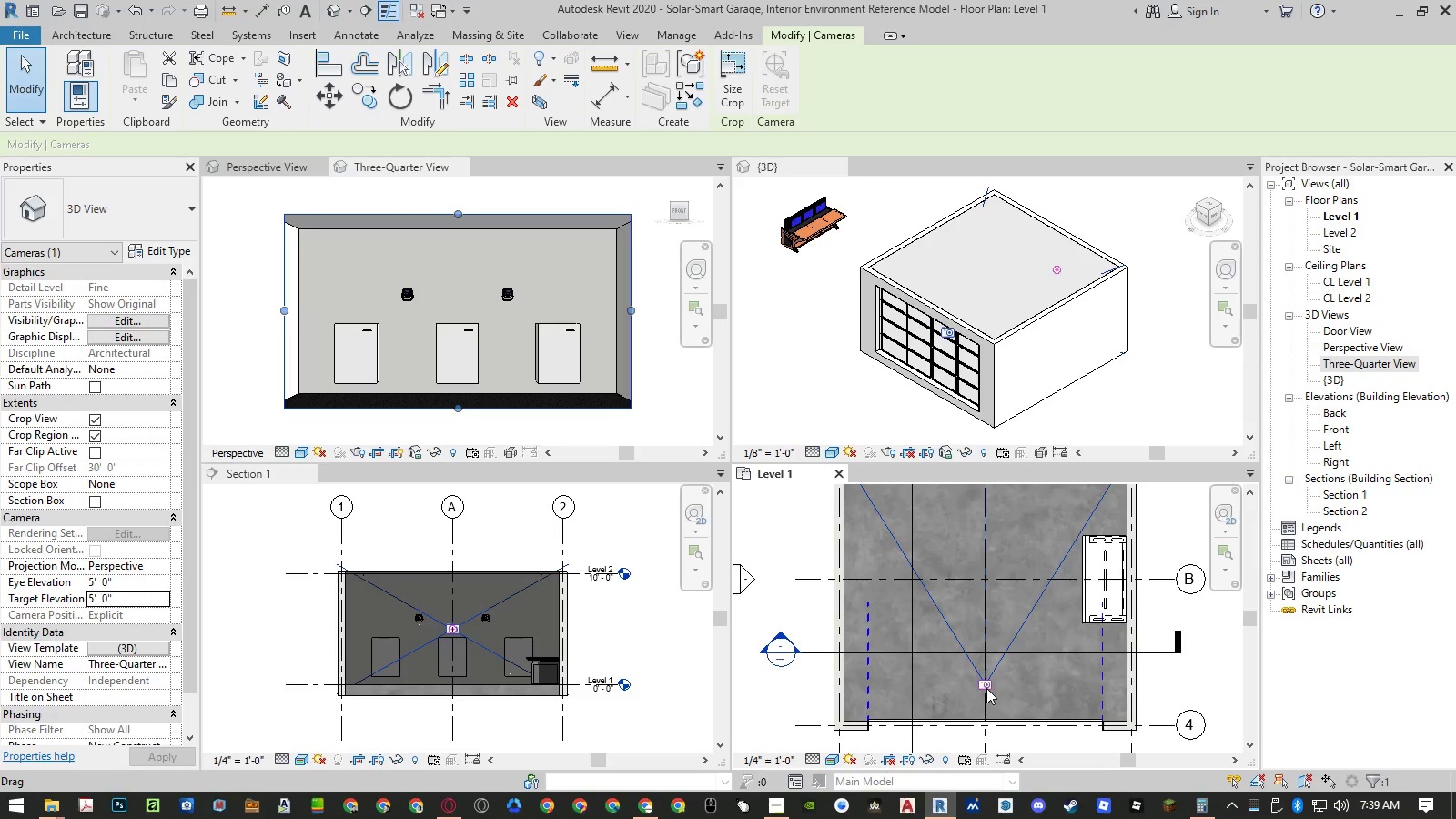 
left_click_drag(start_coordinate=[986, 688], to_coordinate=[972, 681])
 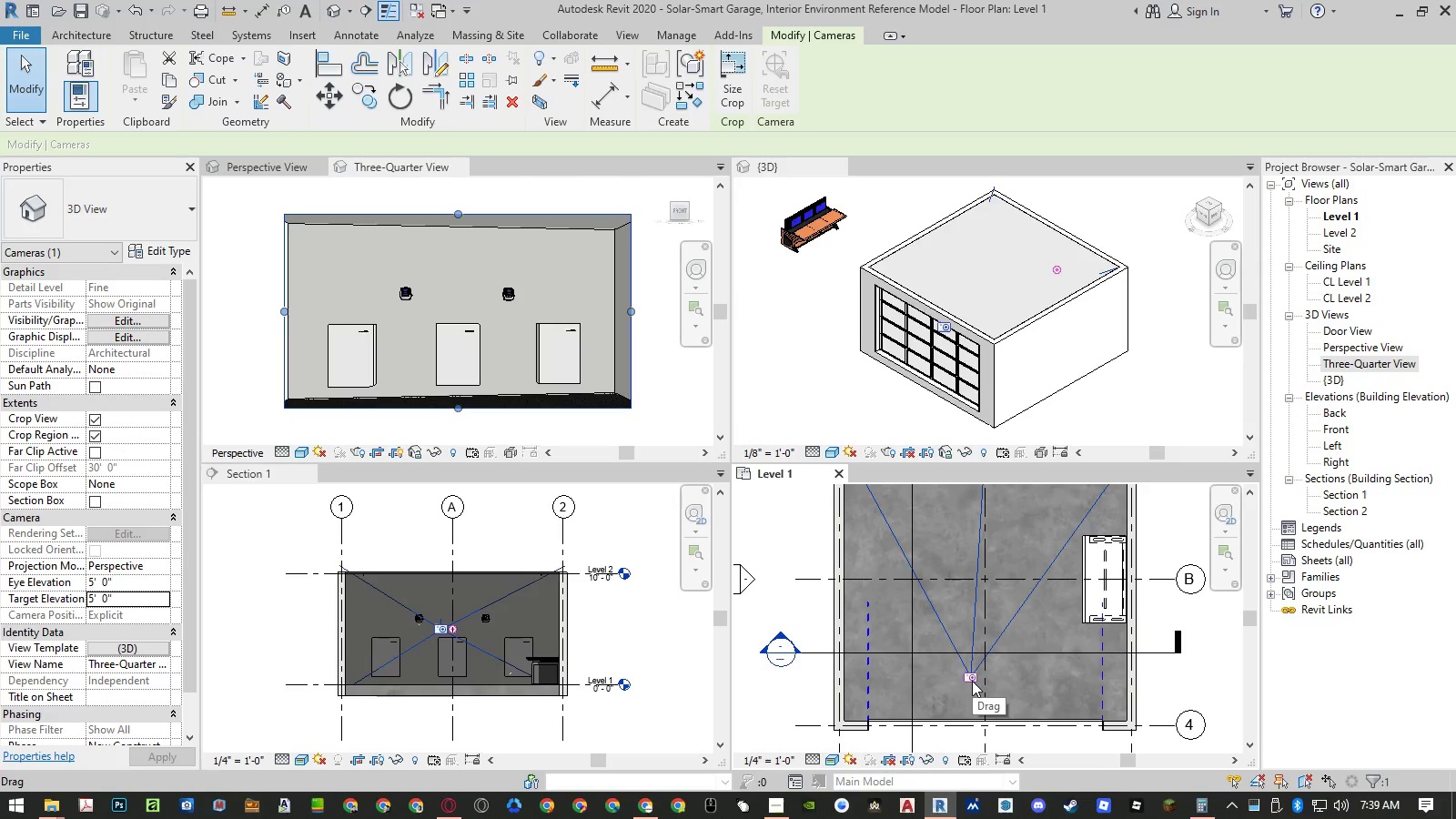 
left_click_drag(start_coordinate=[972, 681], to_coordinate=[958, 676])
 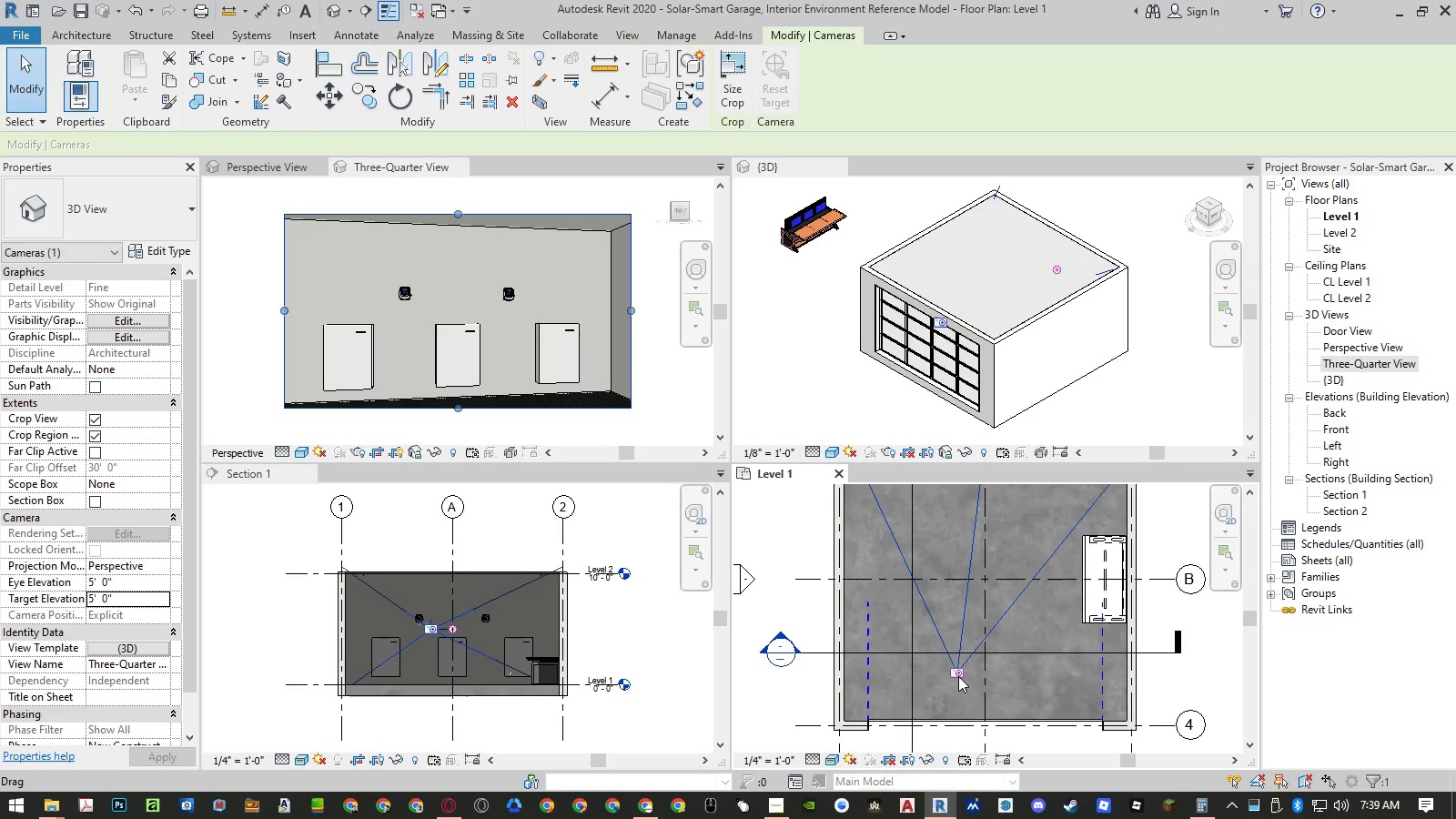 
left_click_drag(start_coordinate=[957, 676], to_coordinate=[933, 678])
 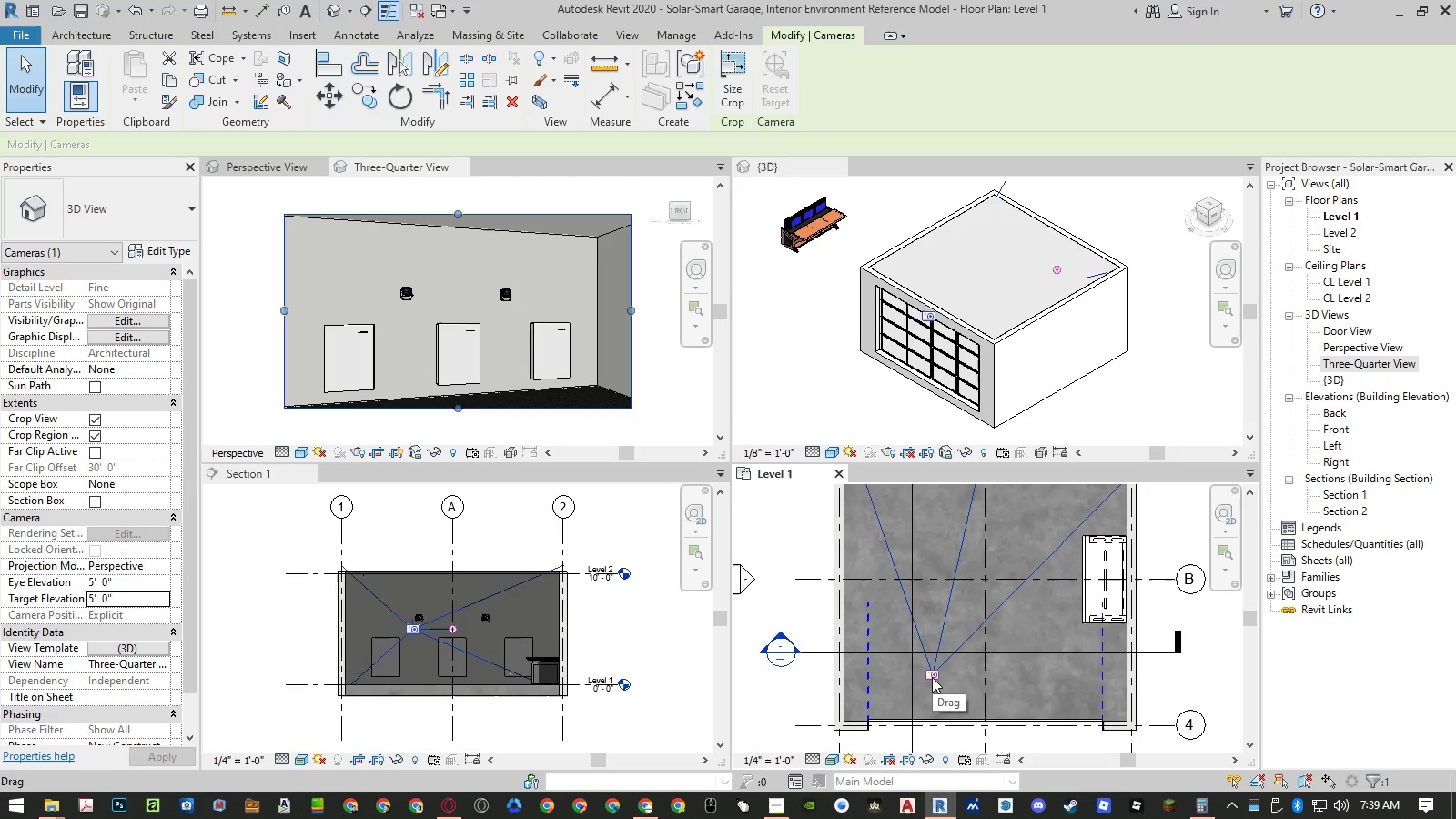 
key(Control+Z)
 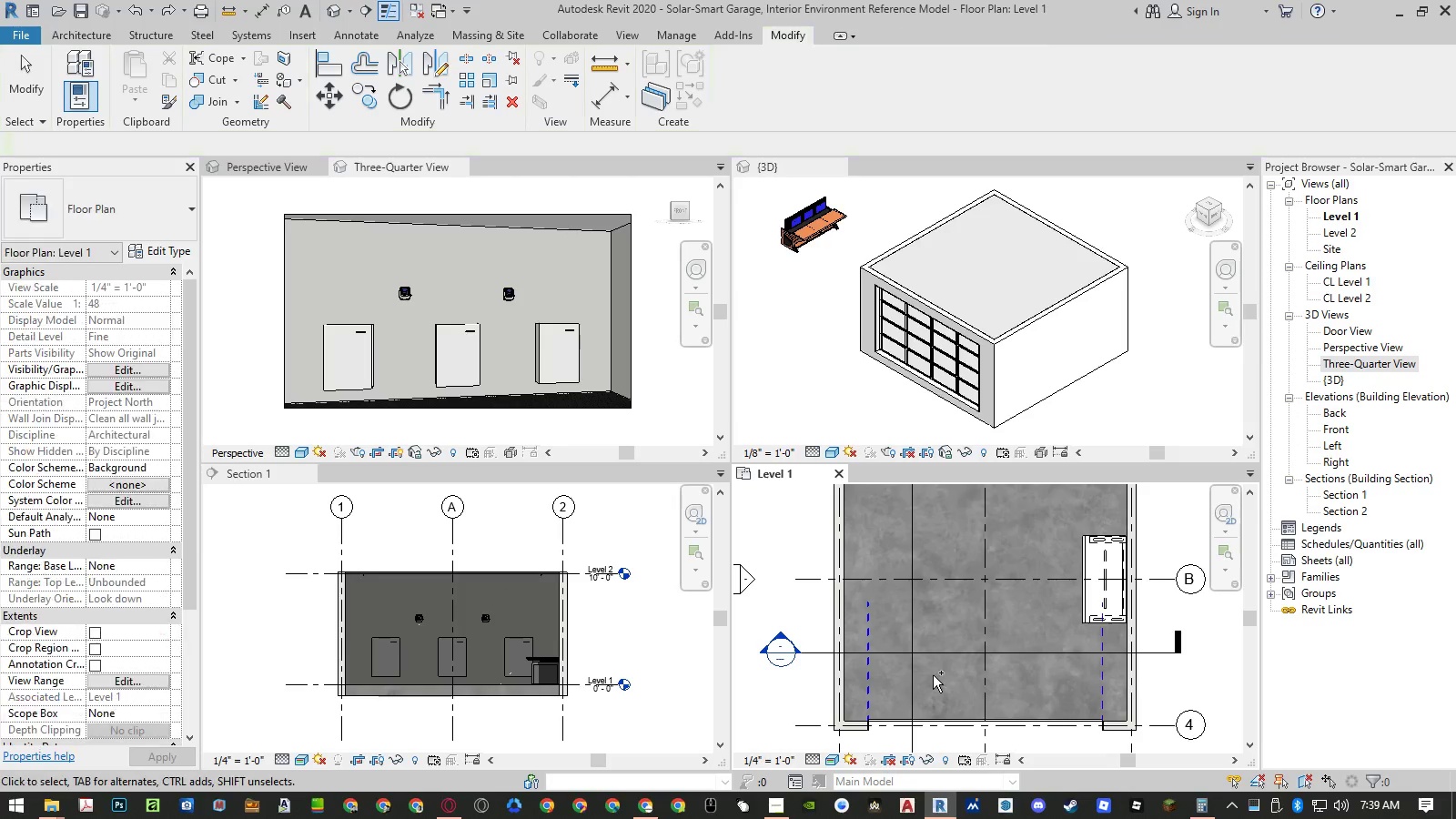 
key(Control+Z)
 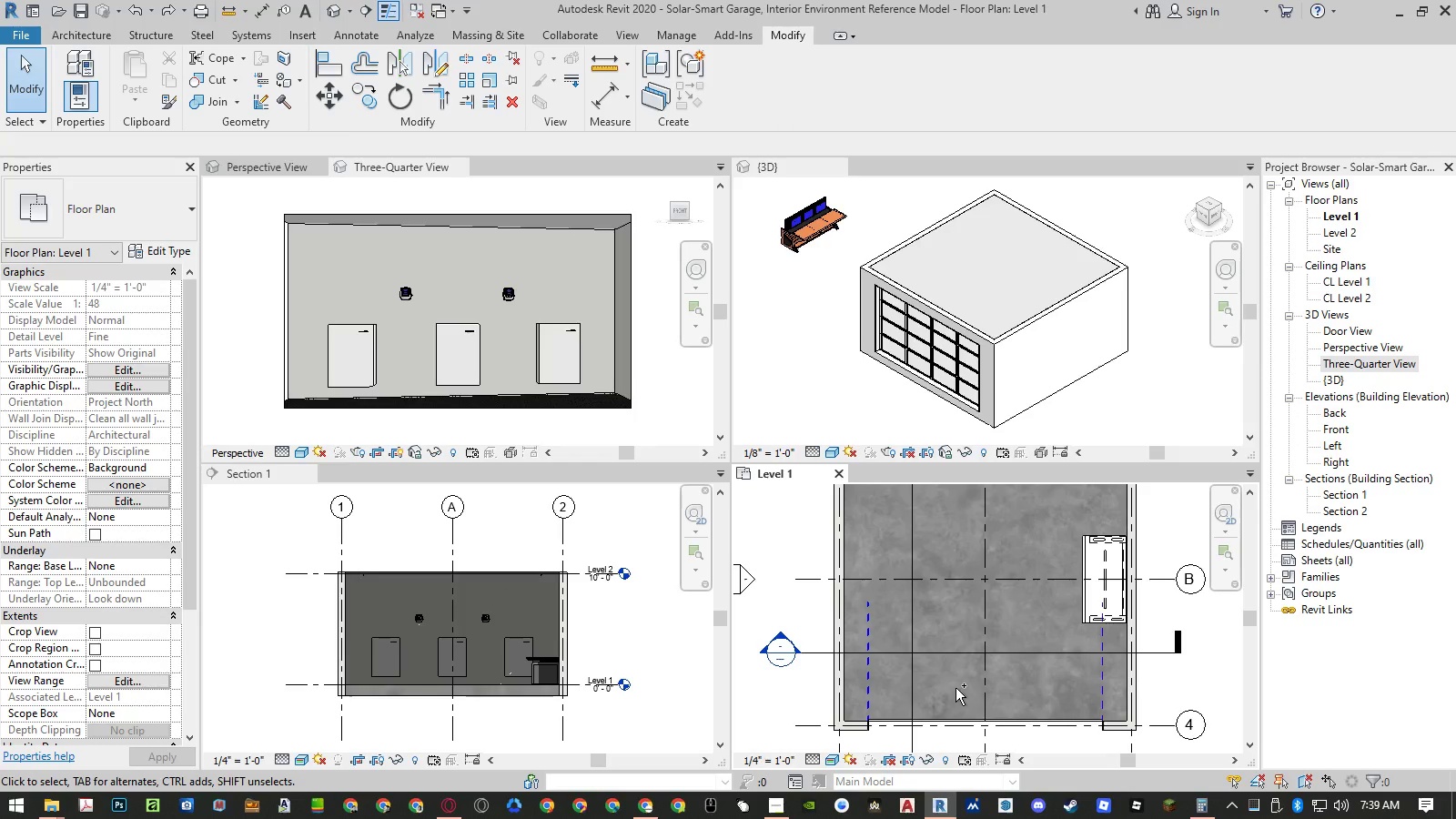 
key(Control+Y)
 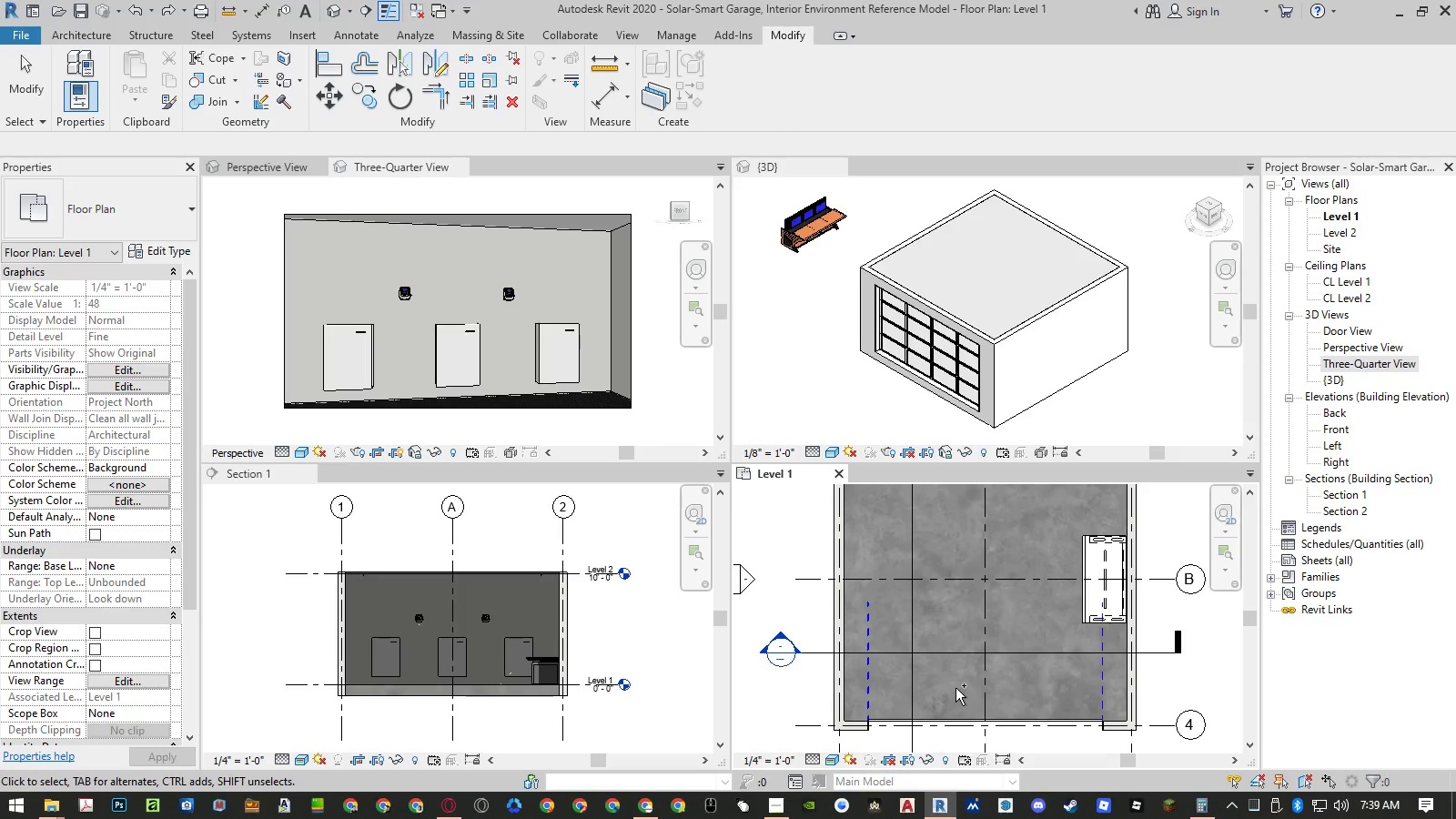 
key(Control+Y)
 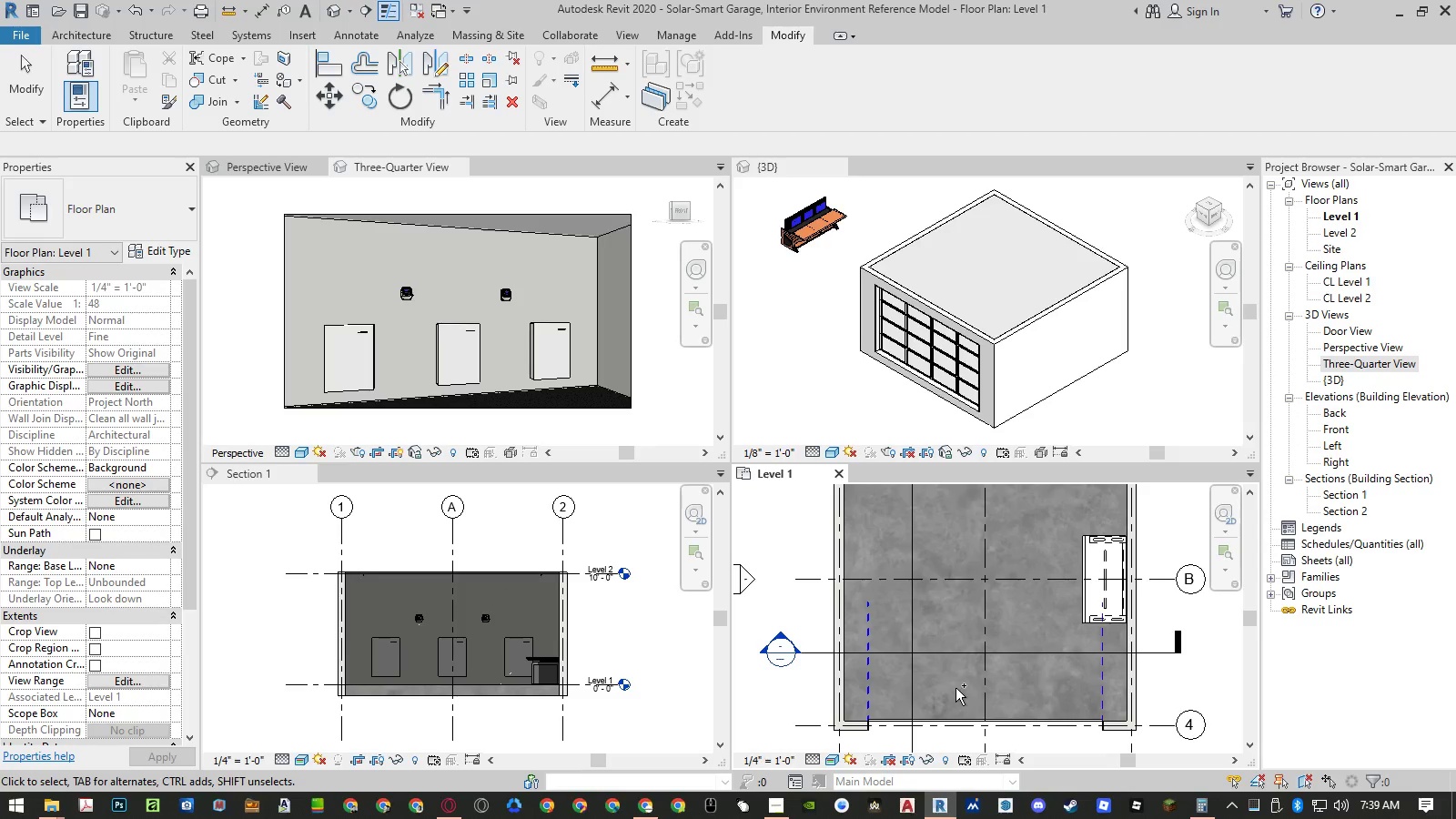 
key(Control+Y)
 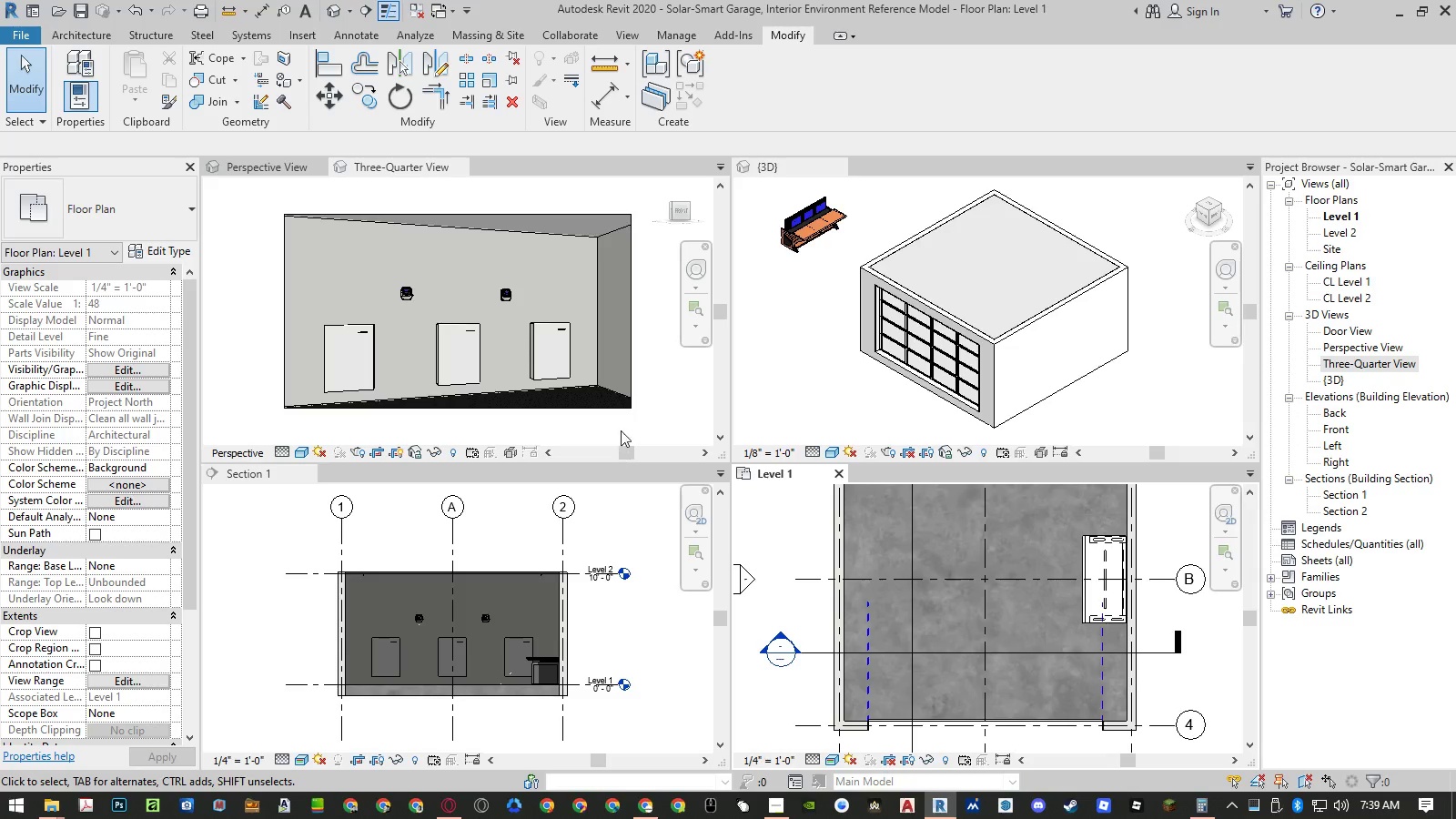 
left_click([659, 416])
 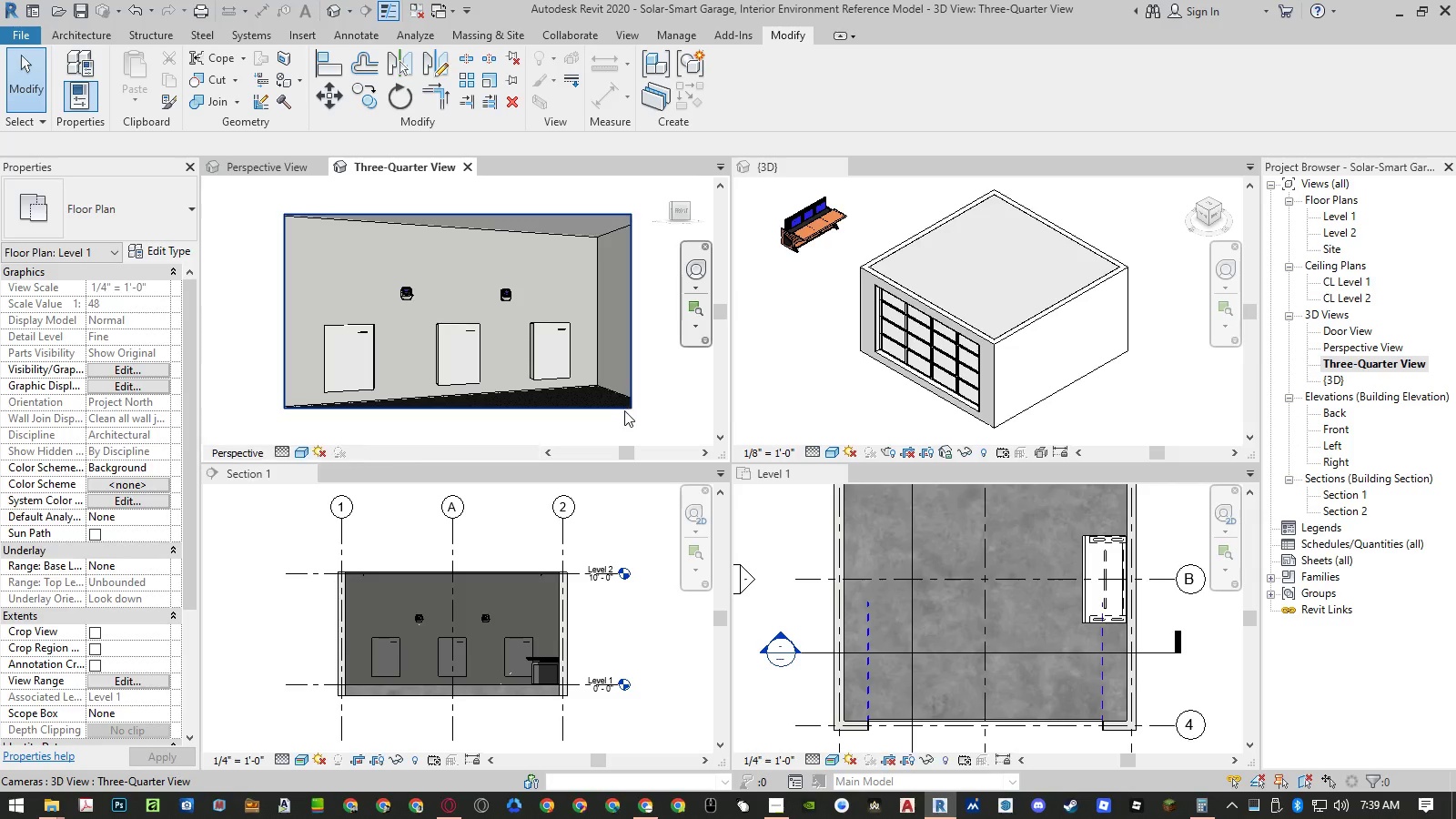 
left_click([622, 410])
 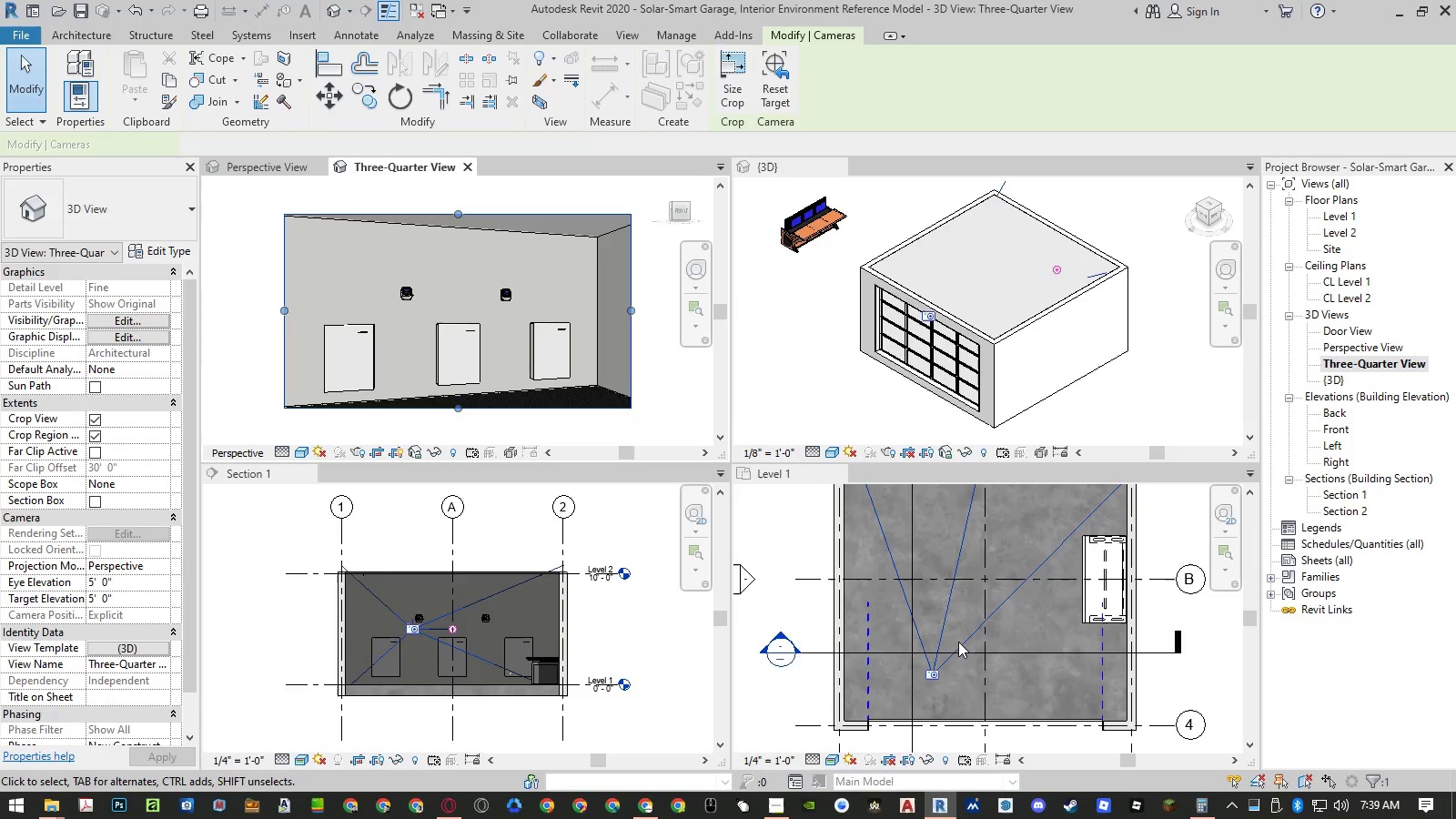 
scroll: coordinate [963, 662], scroll_direction: down, amount: 3.0
 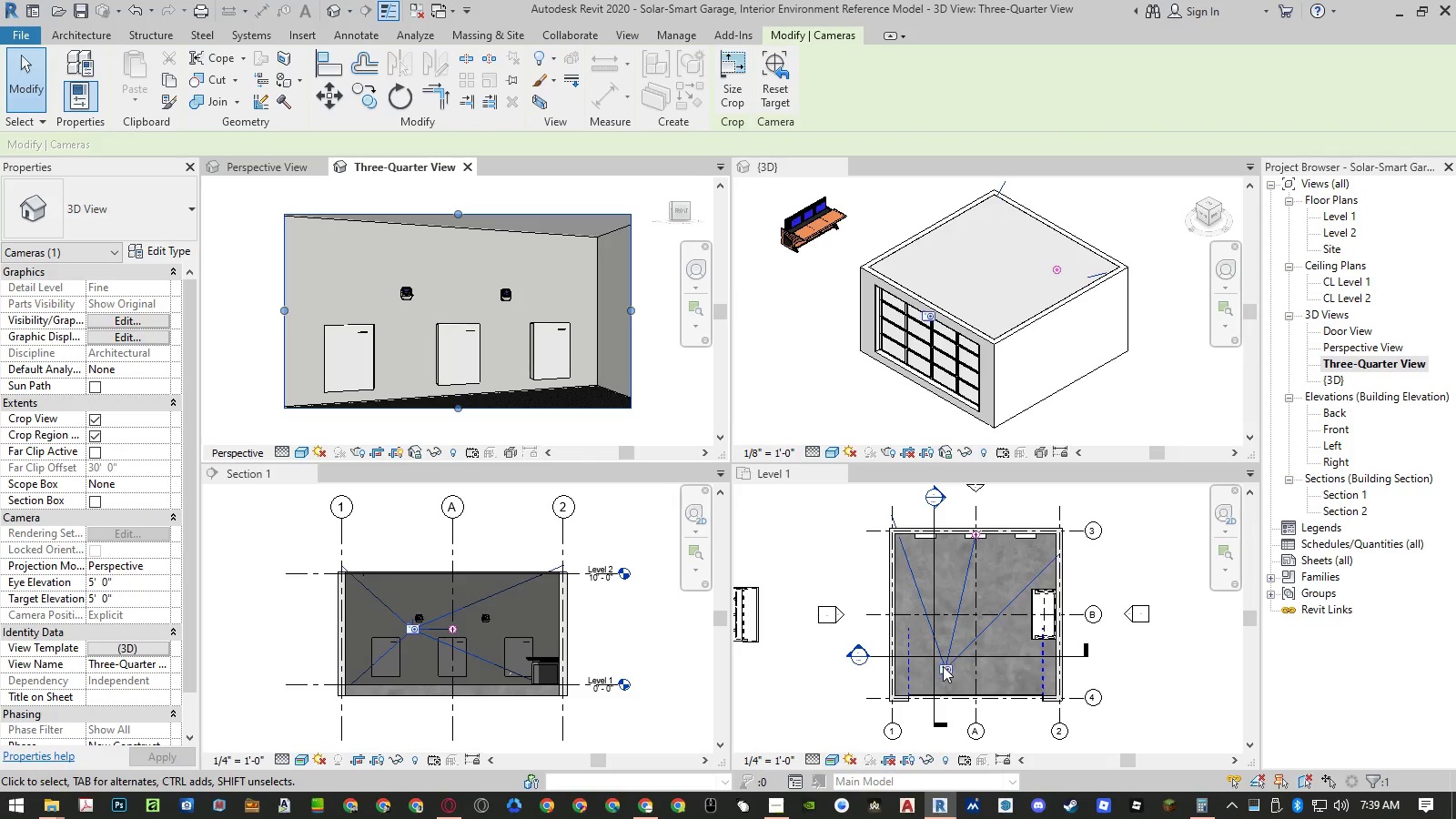 
left_click_drag(start_coordinate=[943, 669], to_coordinate=[916, 605])
 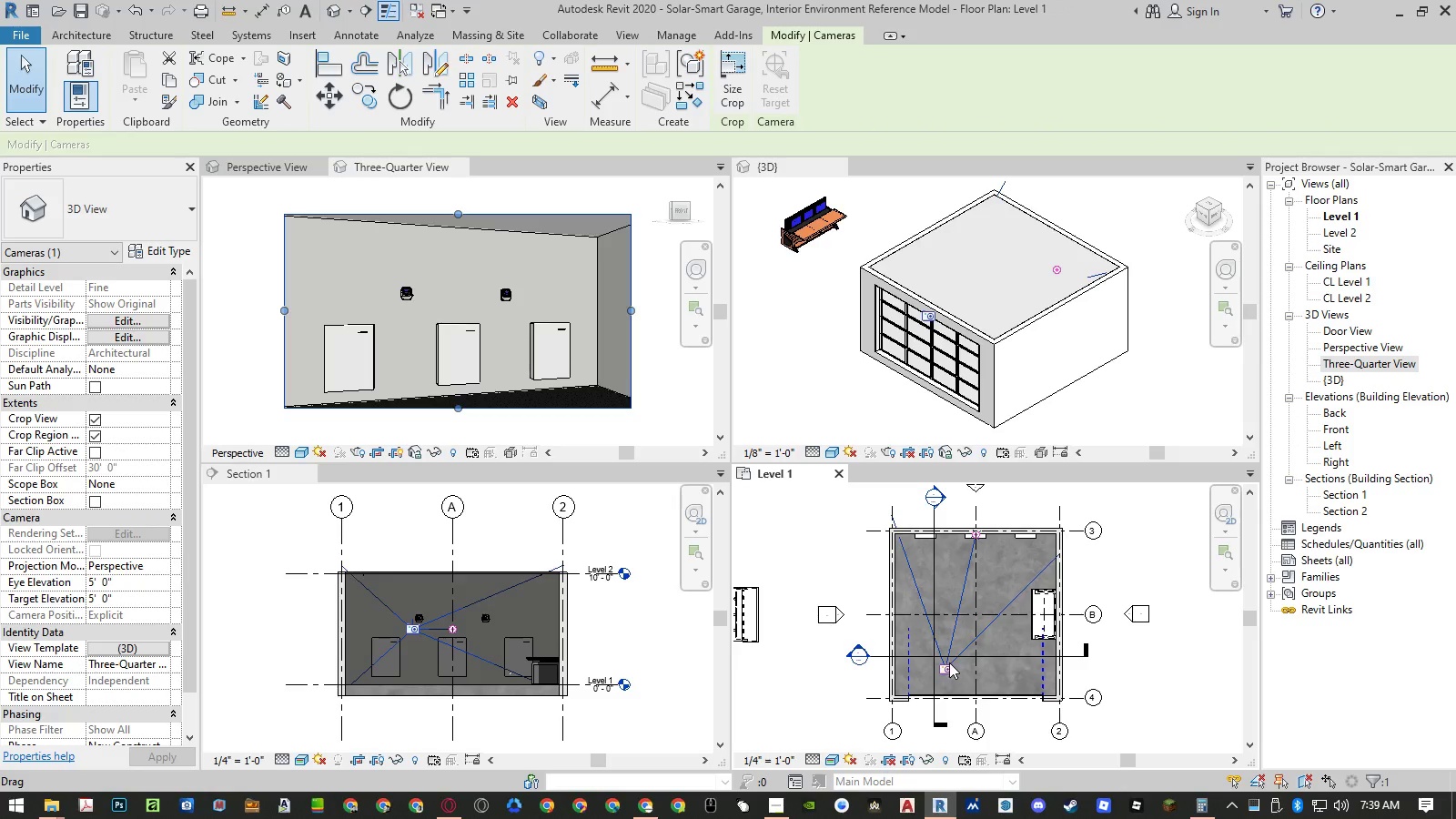 
left_click_drag(start_coordinate=[948, 664], to_coordinate=[915, 635])
 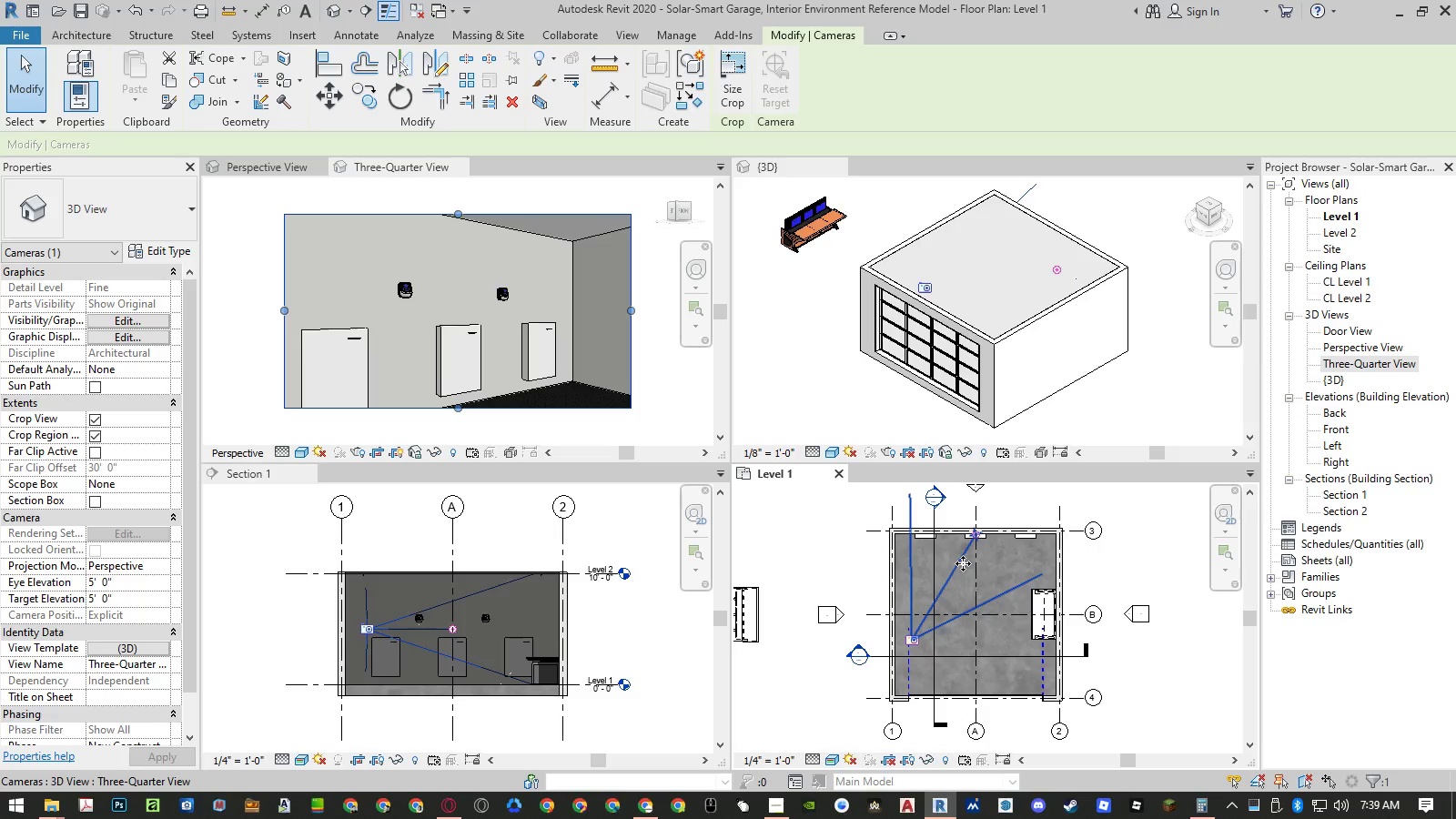 
left_click_drag(start_coordinate=[915, 639], to_coordinate=[901, 634])
 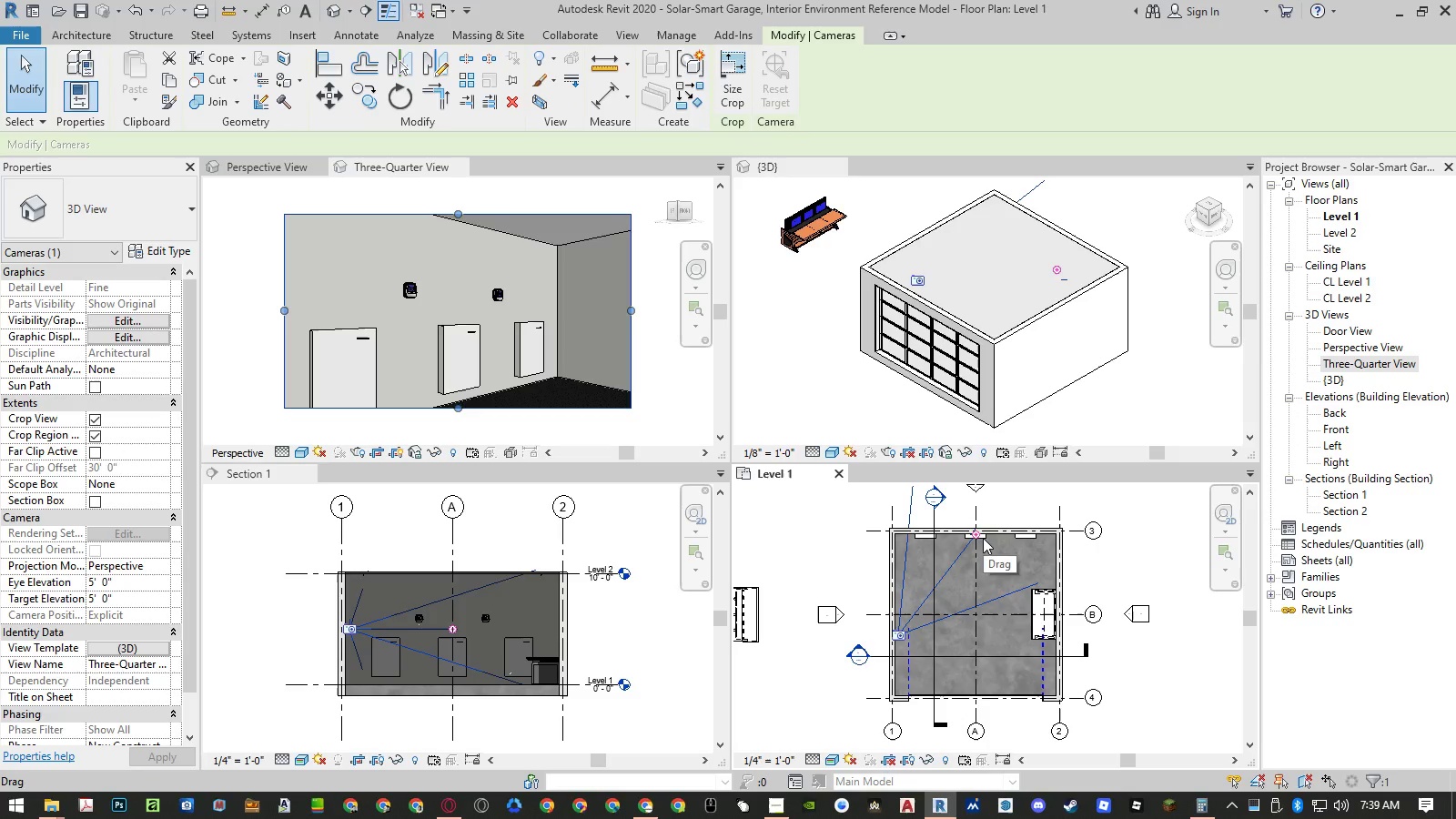 
left_click_drag(start_coordinate=[978, 532], to_coordinate=[956, 532])
 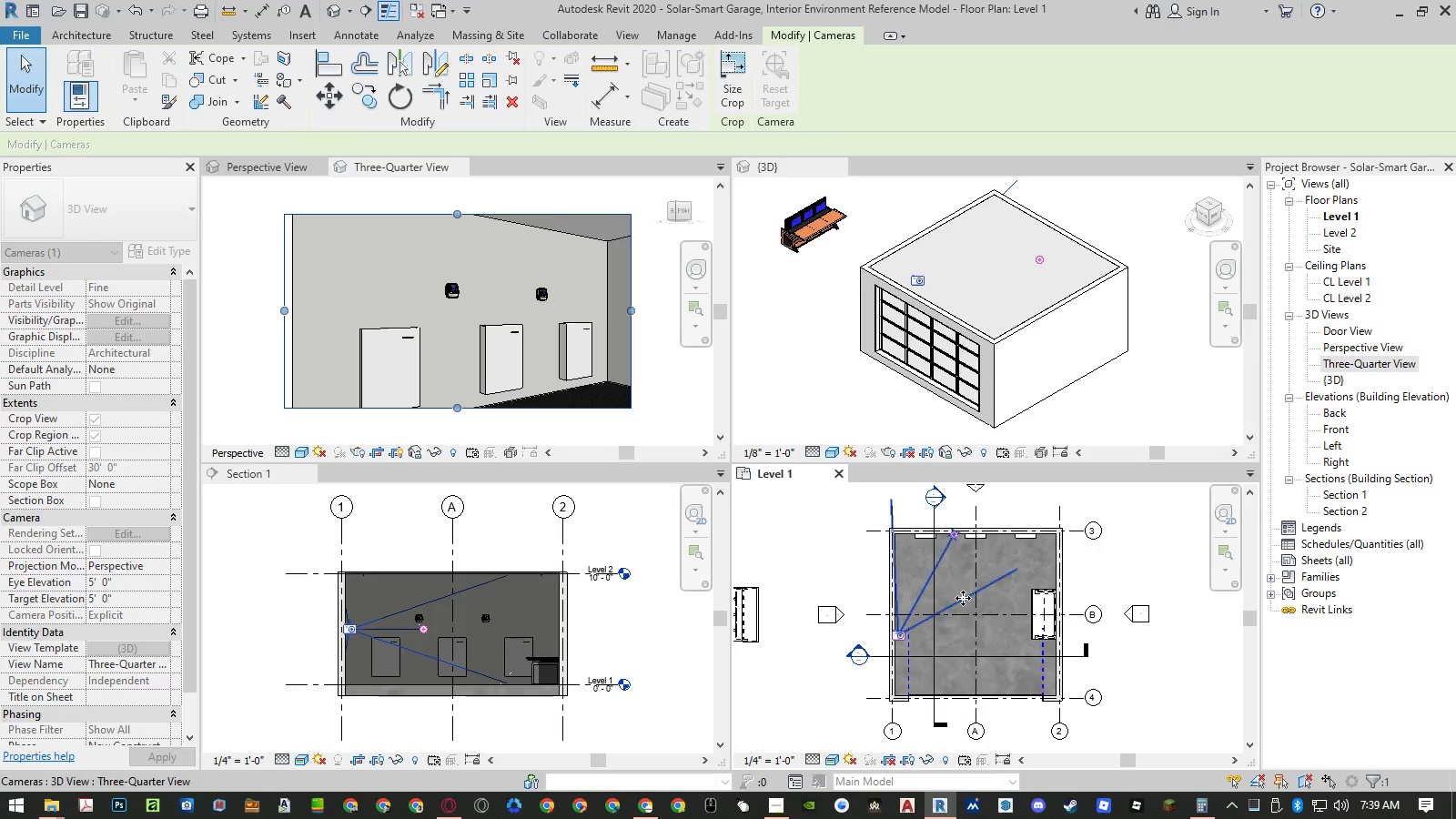 
key(Control+Z)
 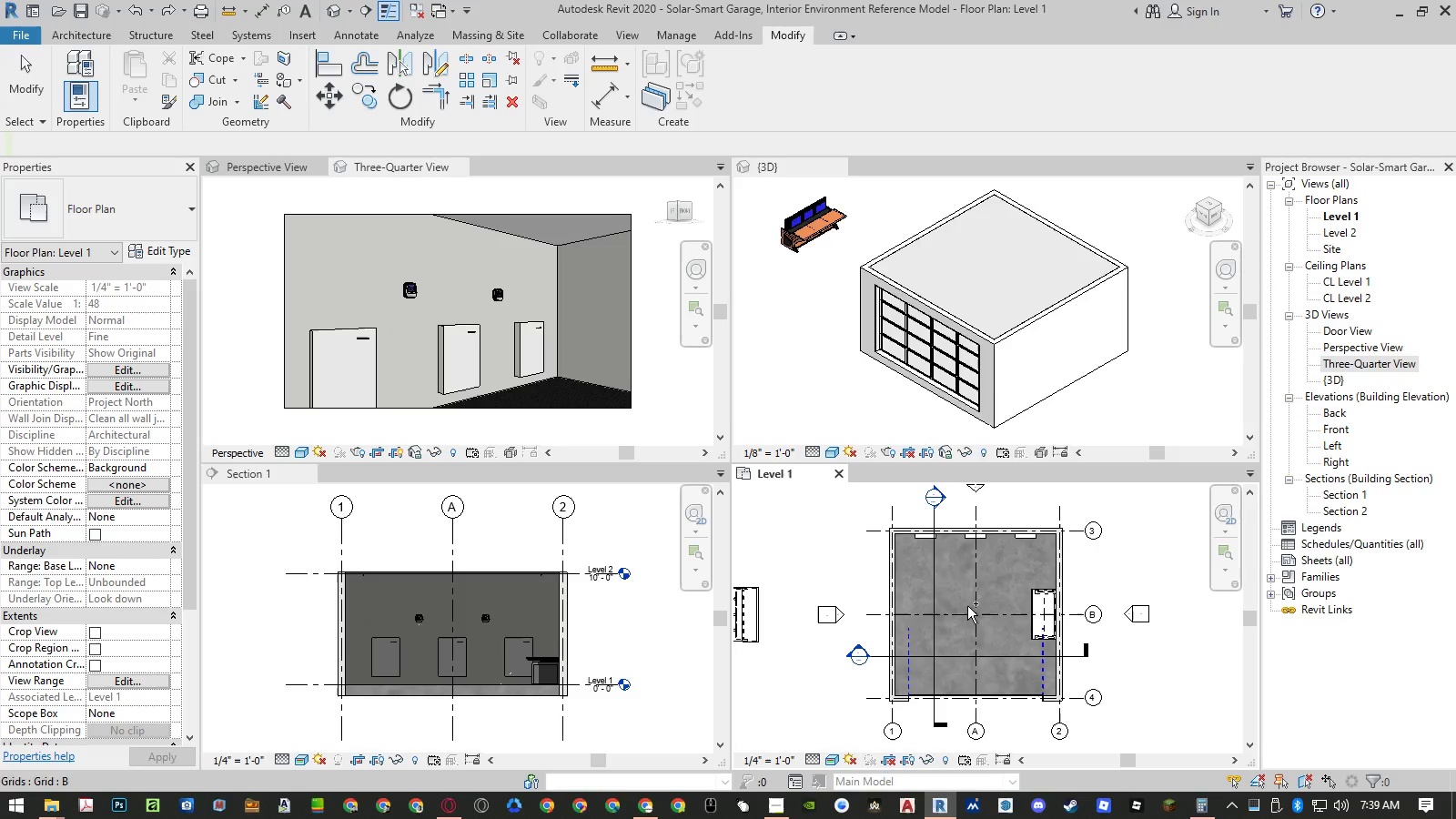 
key(Control+Z)
 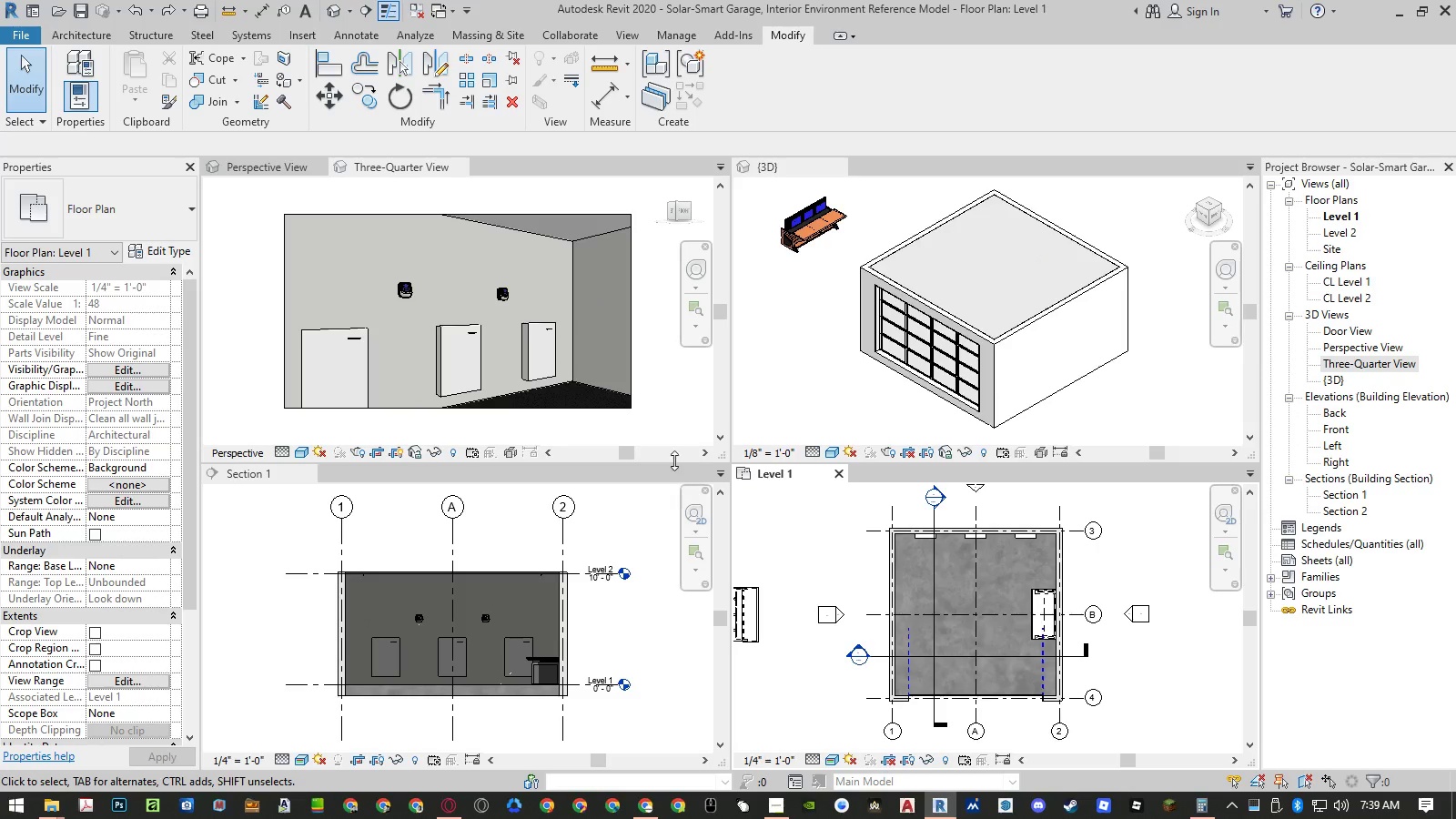 
left_click([643, 395])
 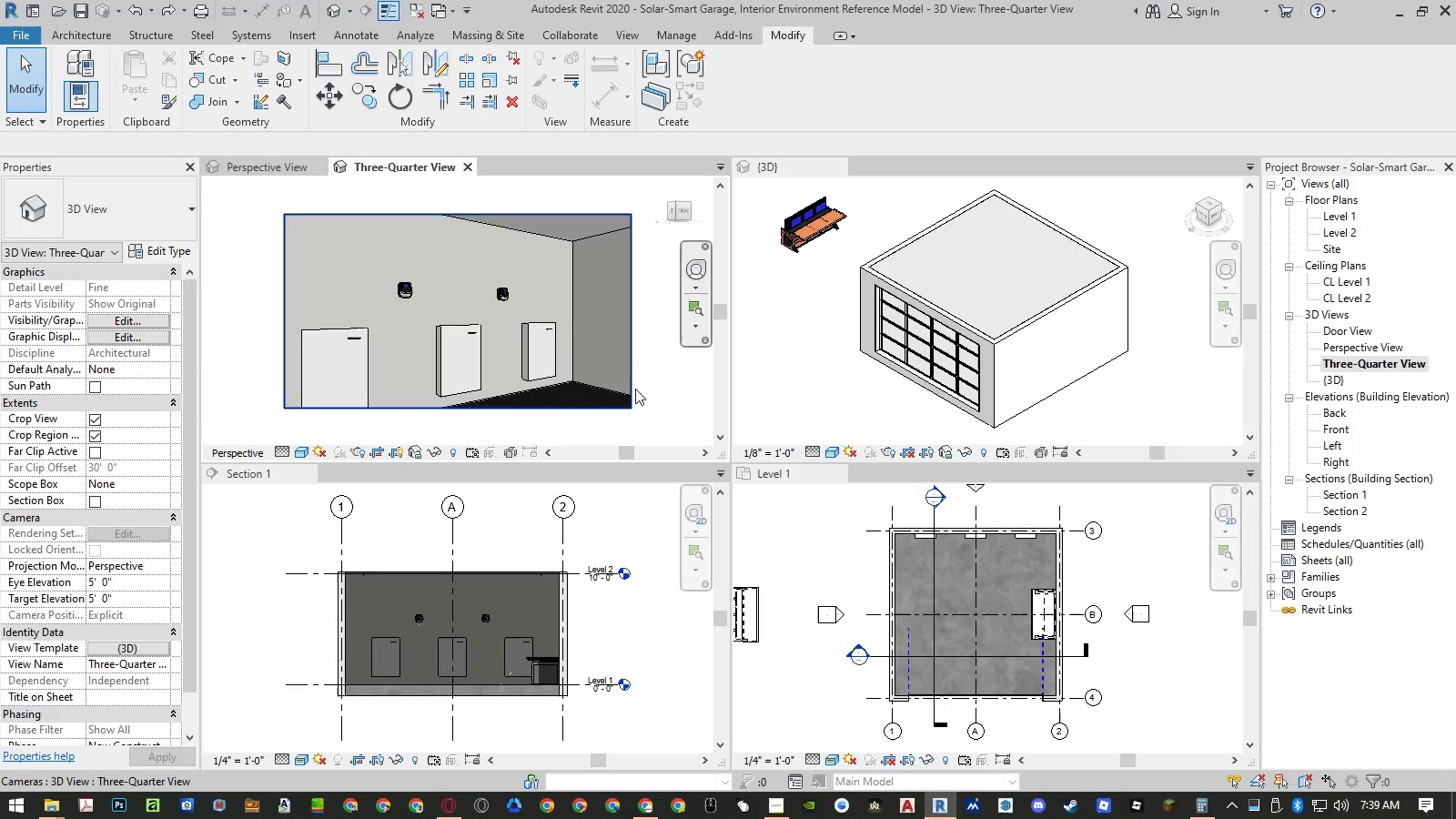 
left_click([635, 388])
 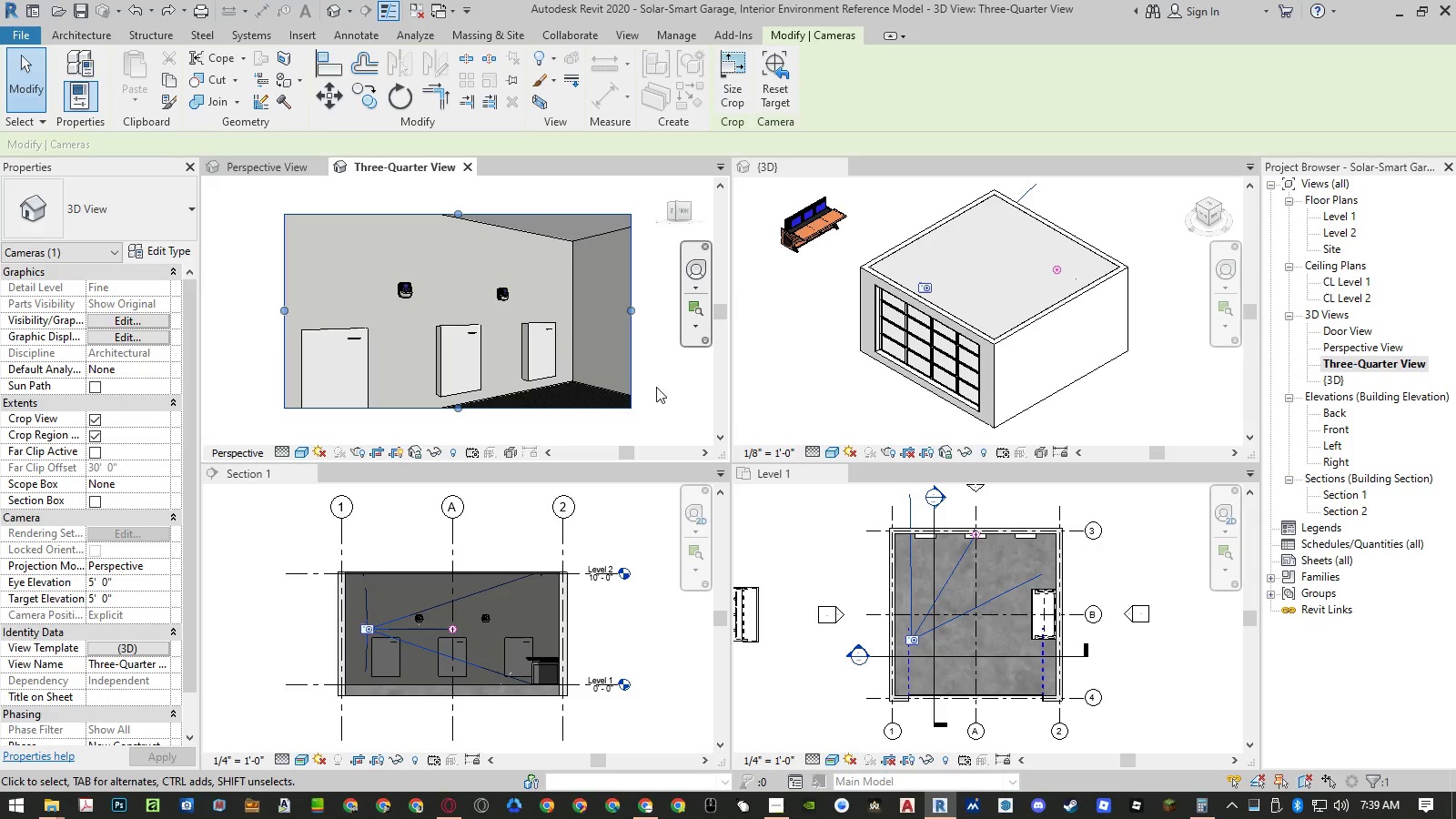 
key(Control+ControlLeft)
 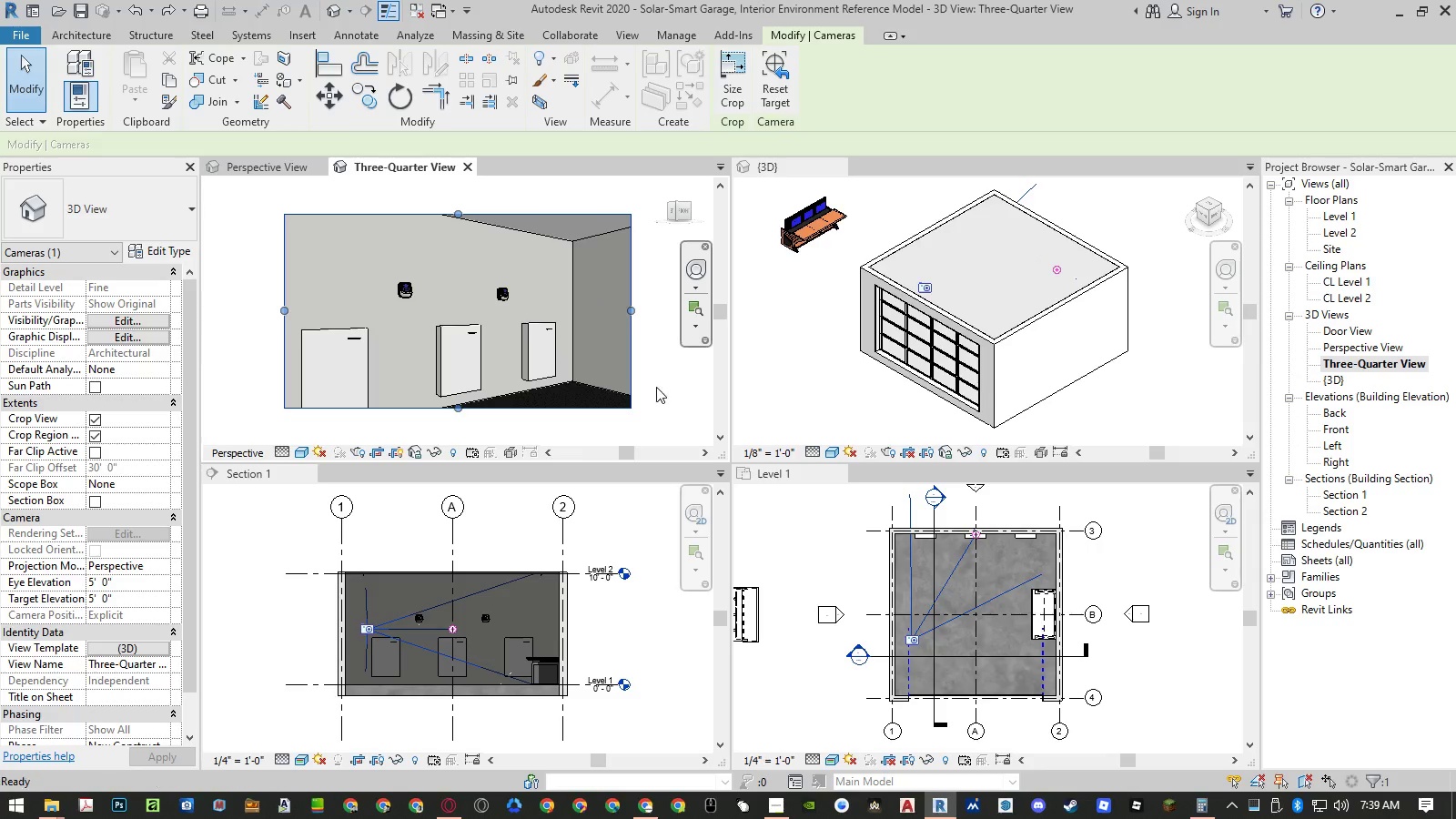 
key(Control+Z)
 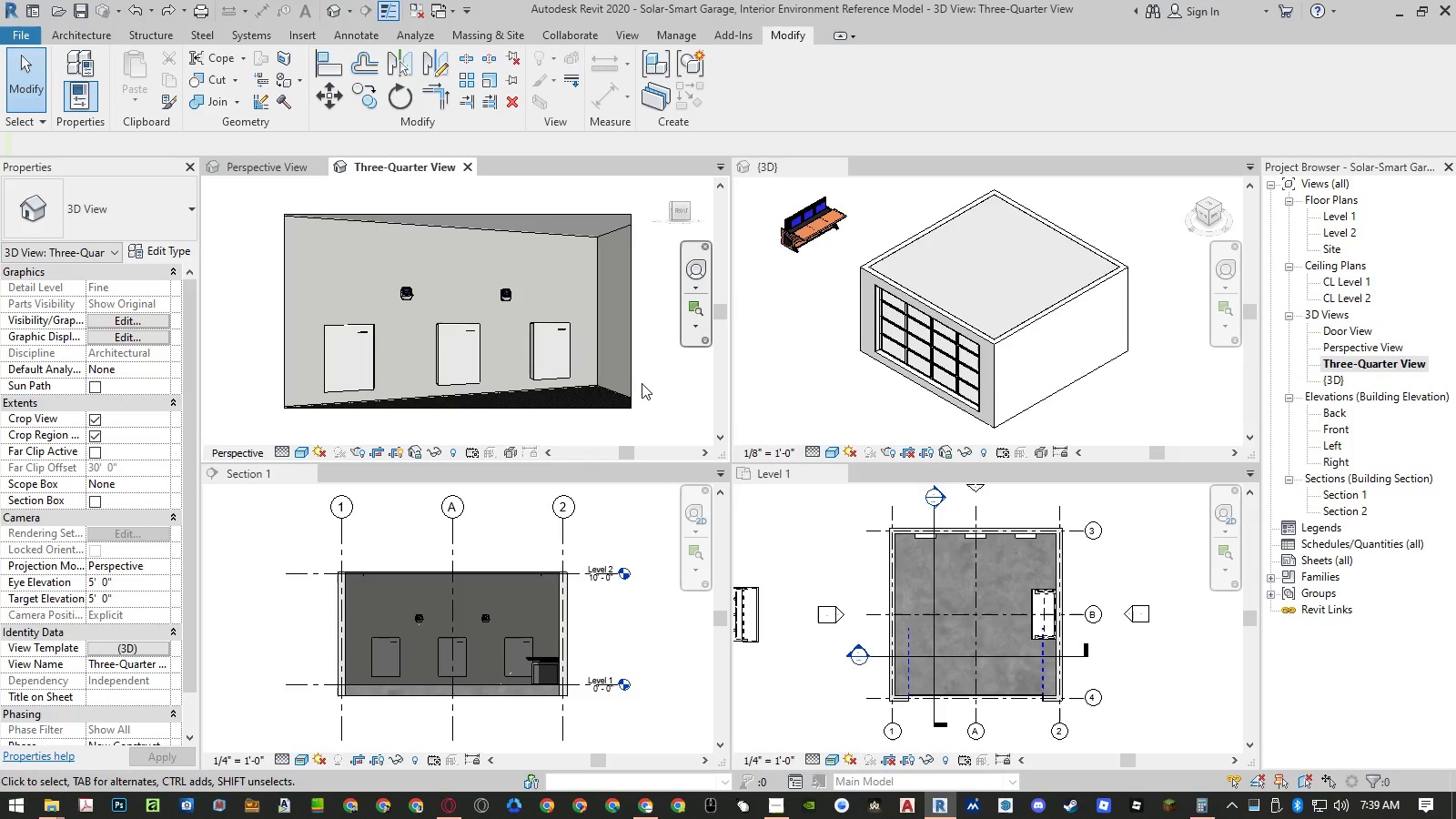 
left_click([632, 385])
 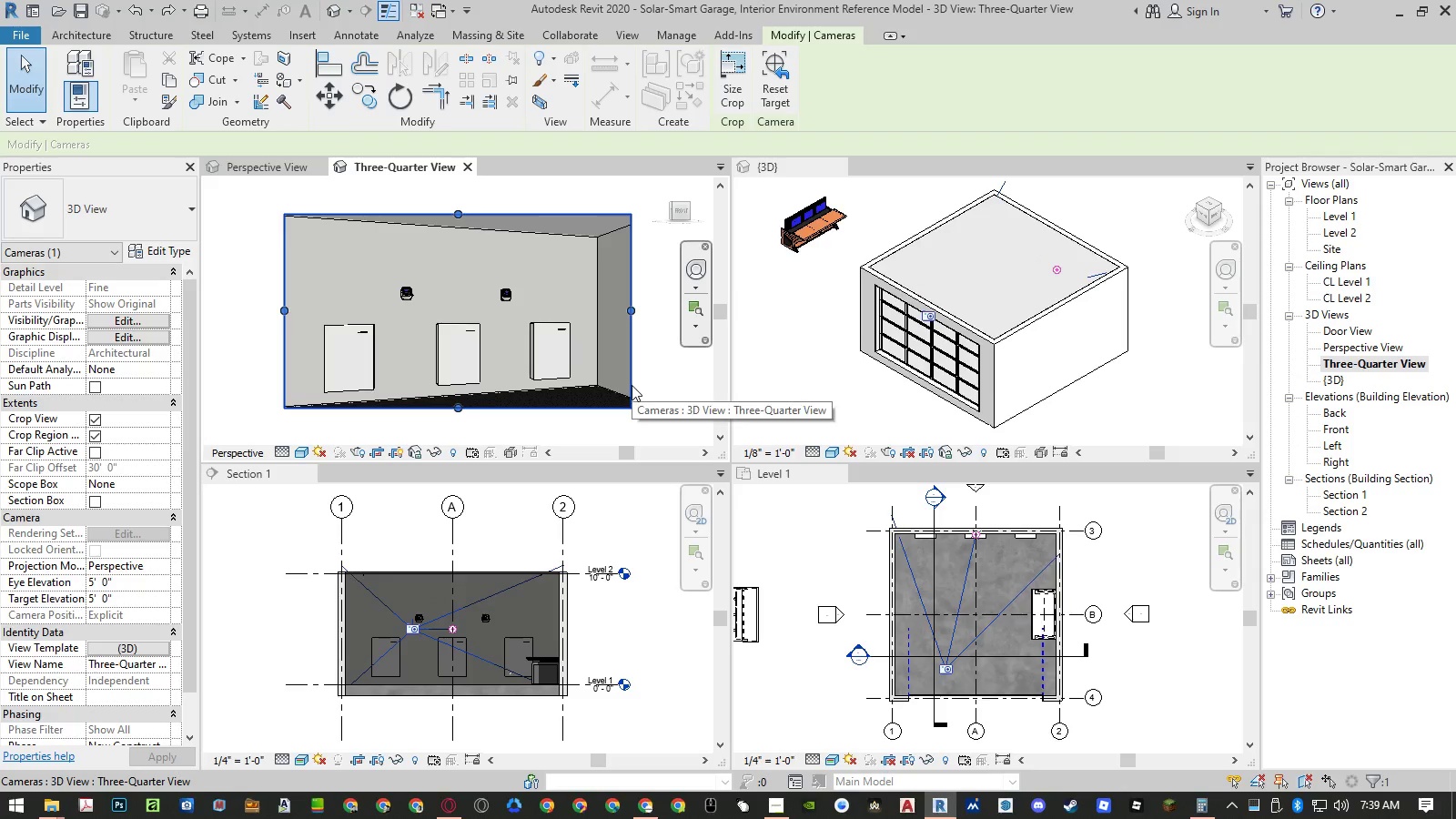 
key(Control+Y)
 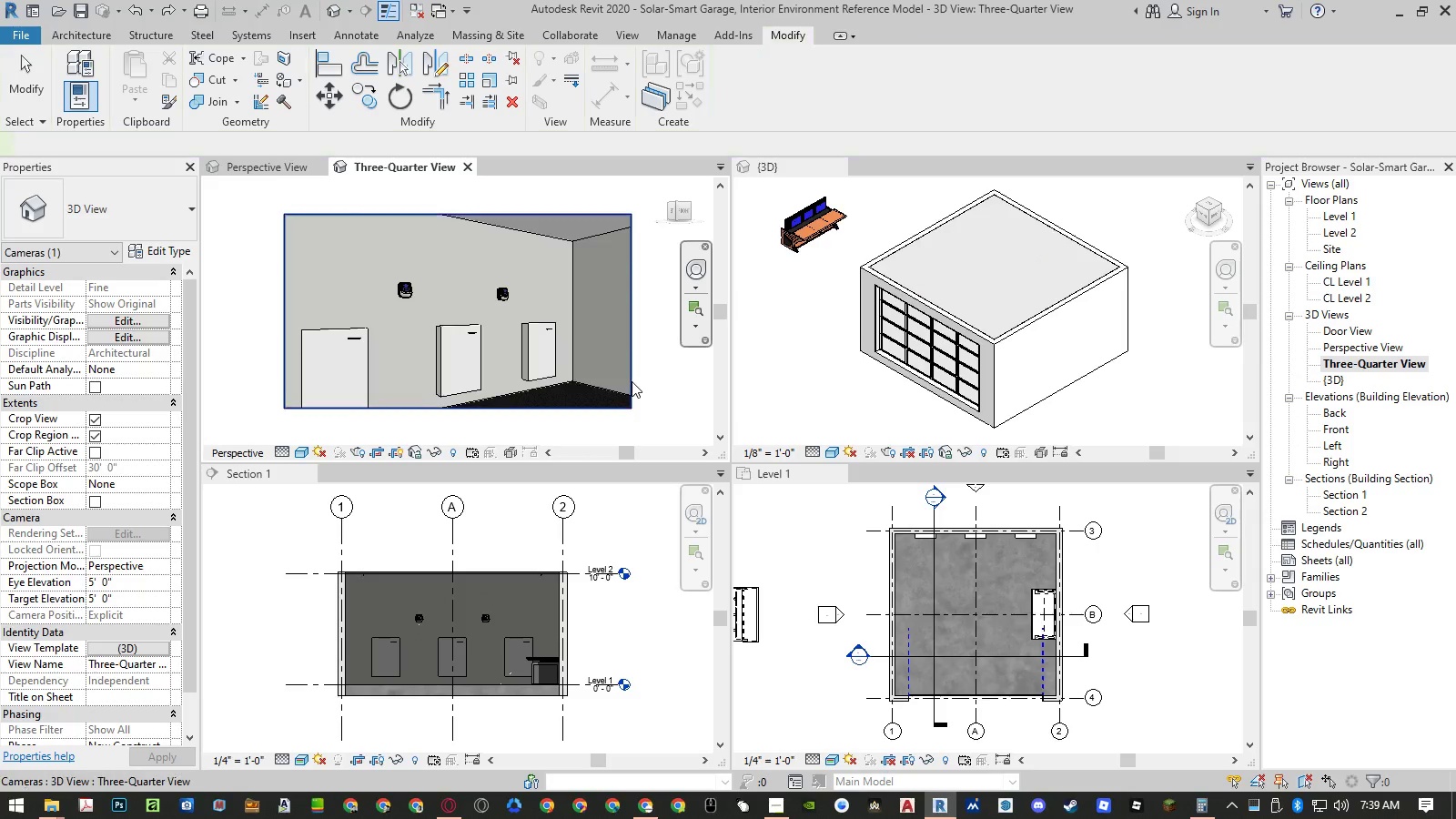 
left_click([632, 381])
 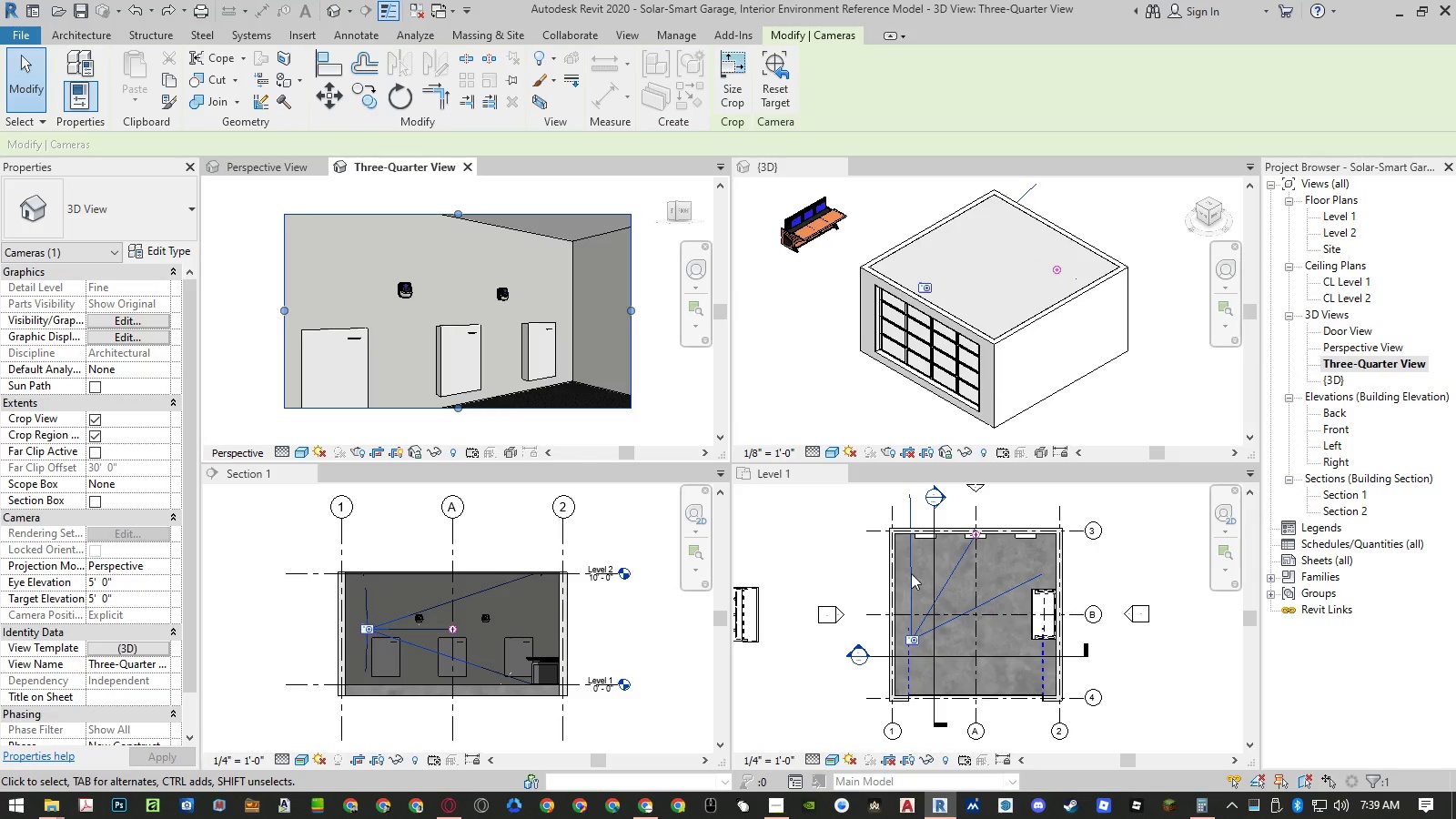 
scroll: coordinate [917, 576], scroll_direction: up, amount: 3.0
 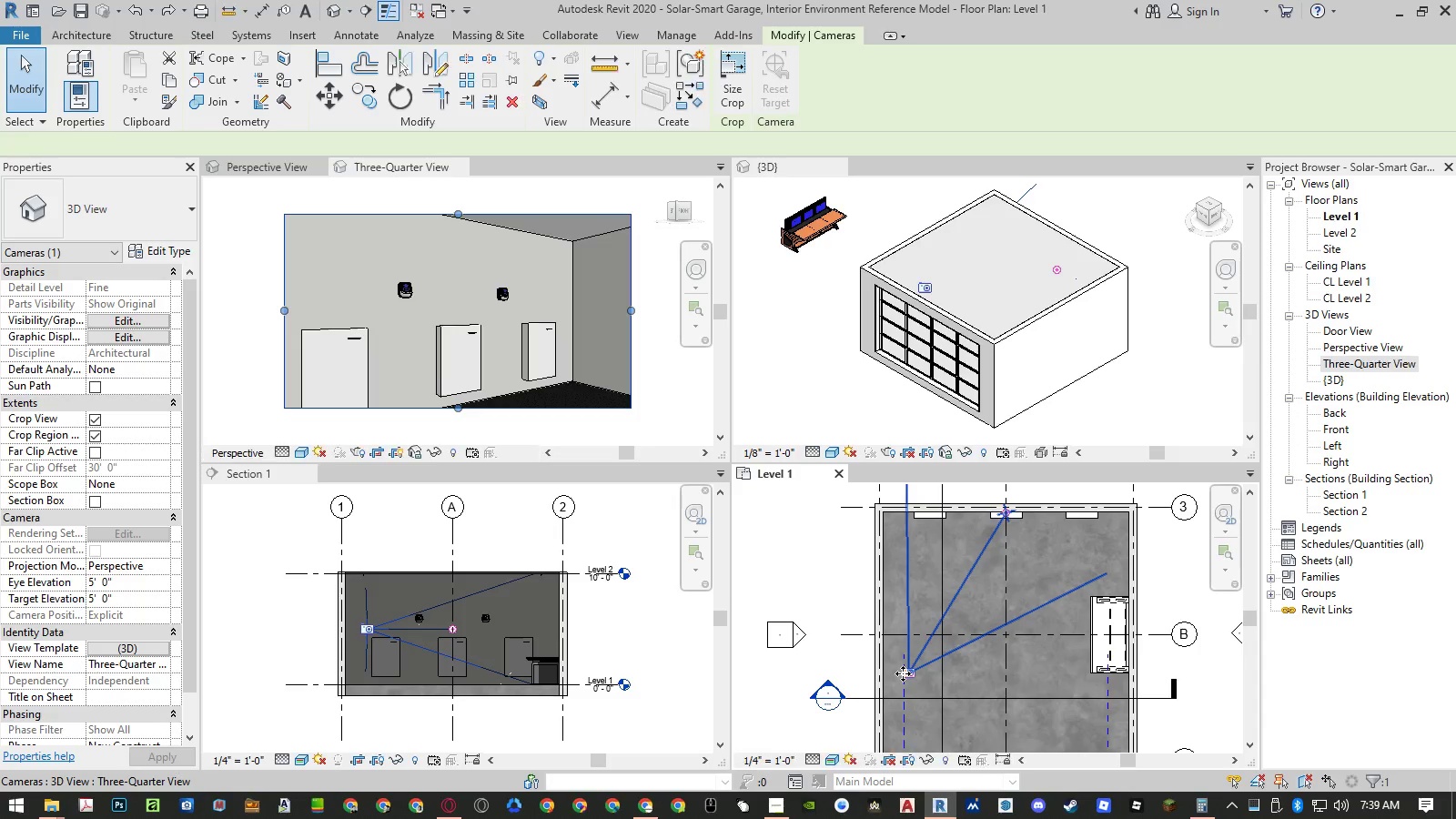 
left_click_drag(start_coordinate=[905, 674], to_coordinate=[905, 667])
 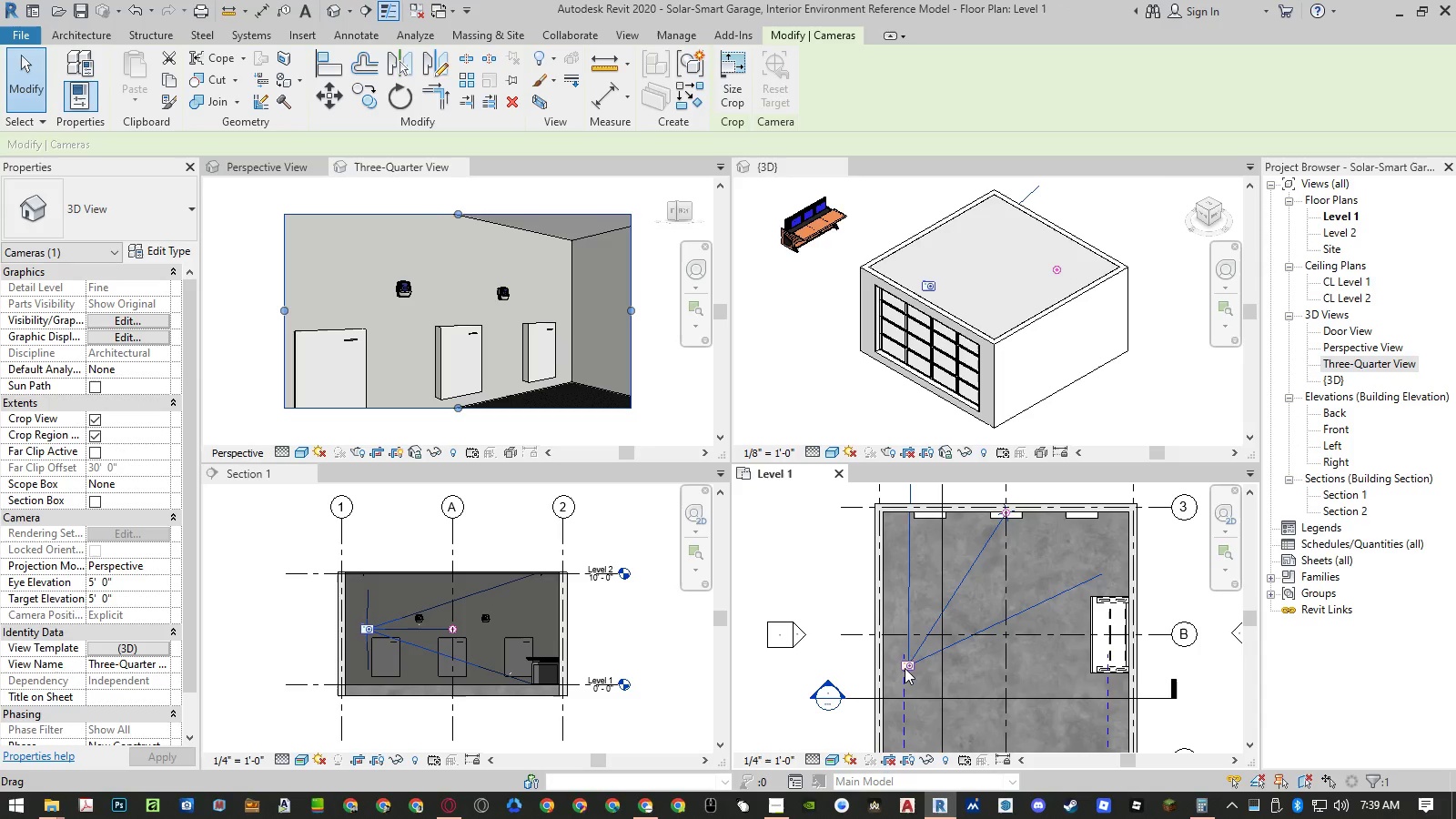 
left_click_drag(start_coordinate=[905, 668], to_coordinate=[905, 673])
 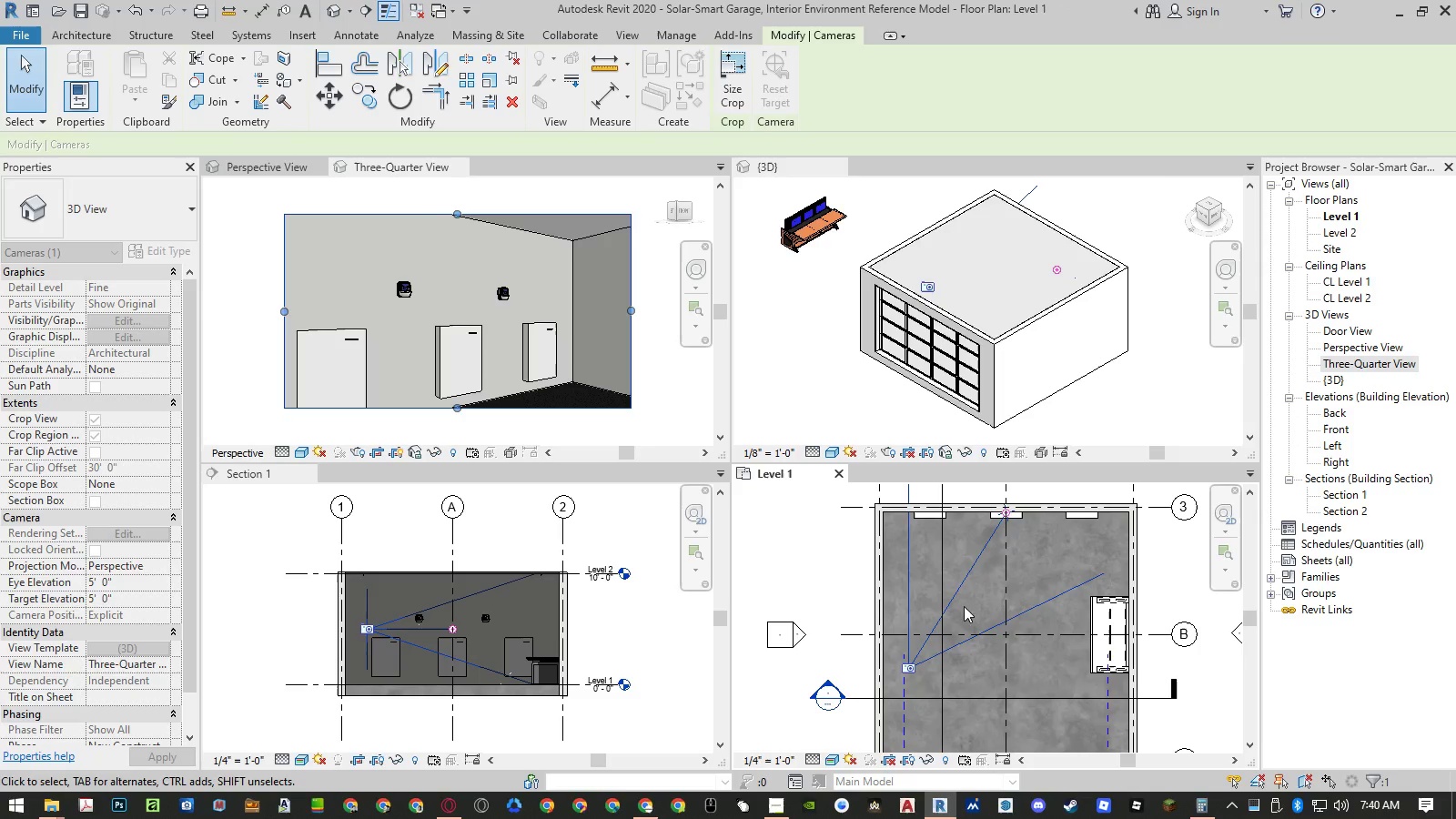 
left_click_drag(start_coordinate=[976, 561], to_coordinate=[956, 541])
 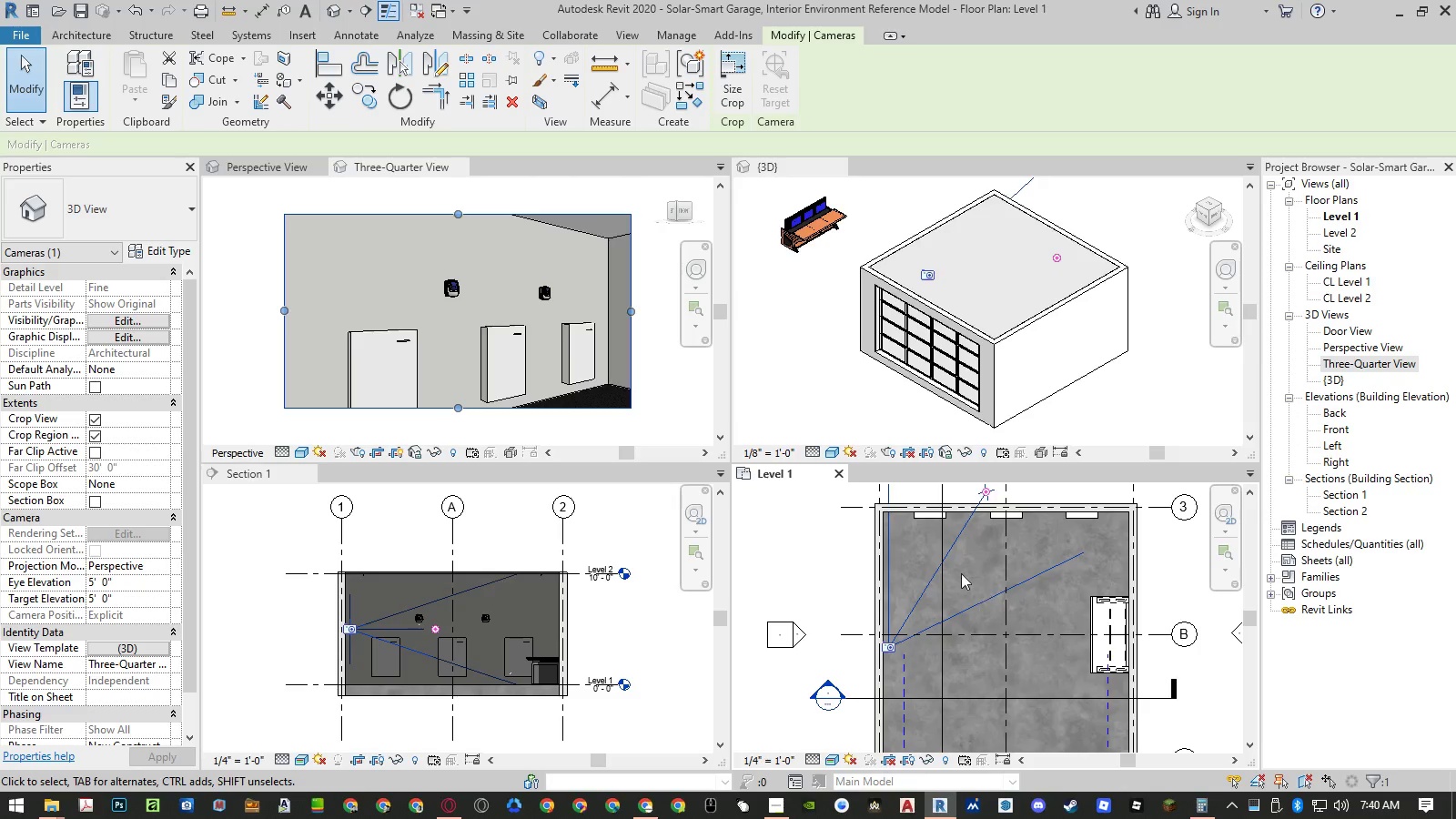 
wait(5.25)
 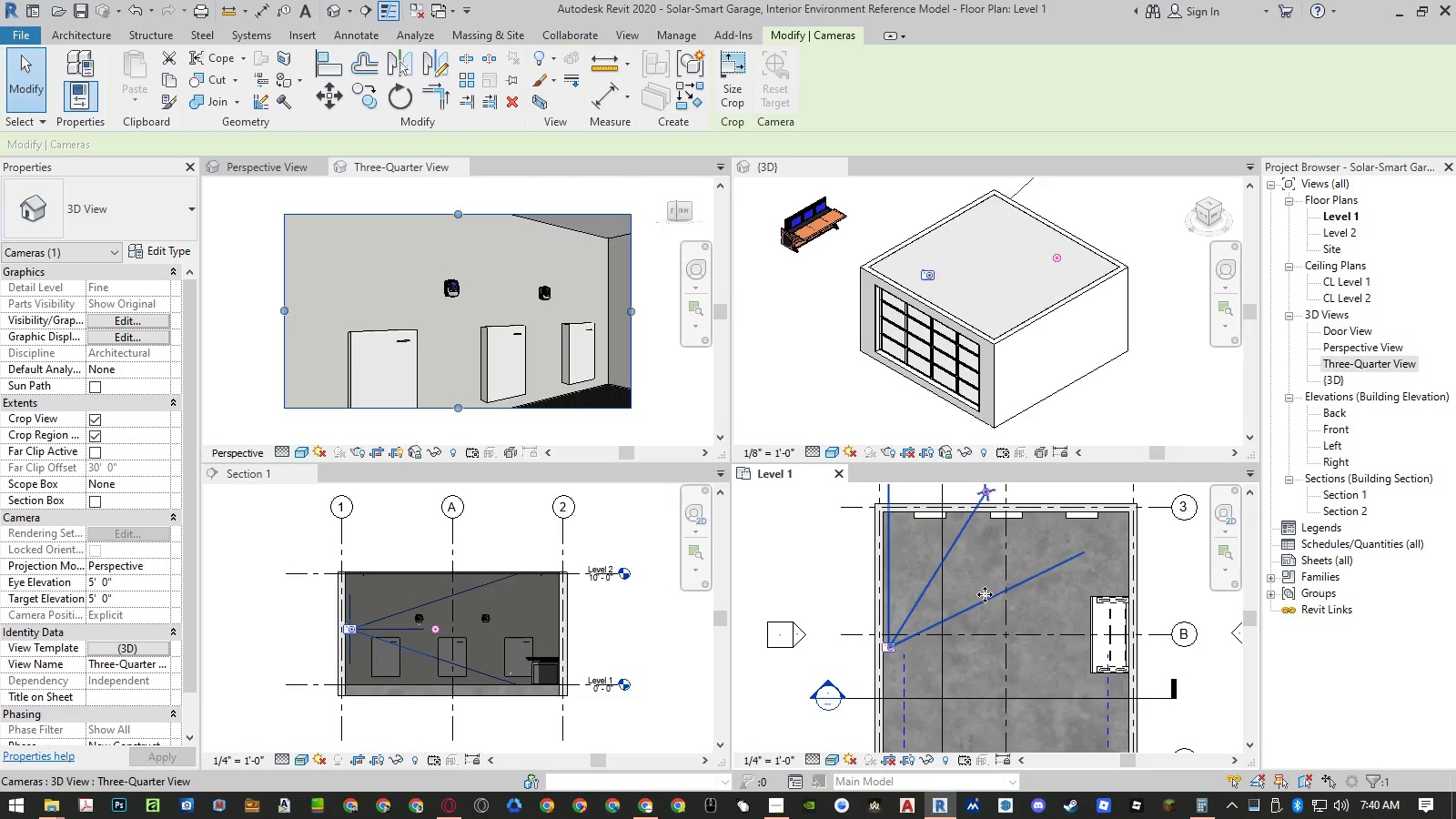 
left_click([735, 59])
 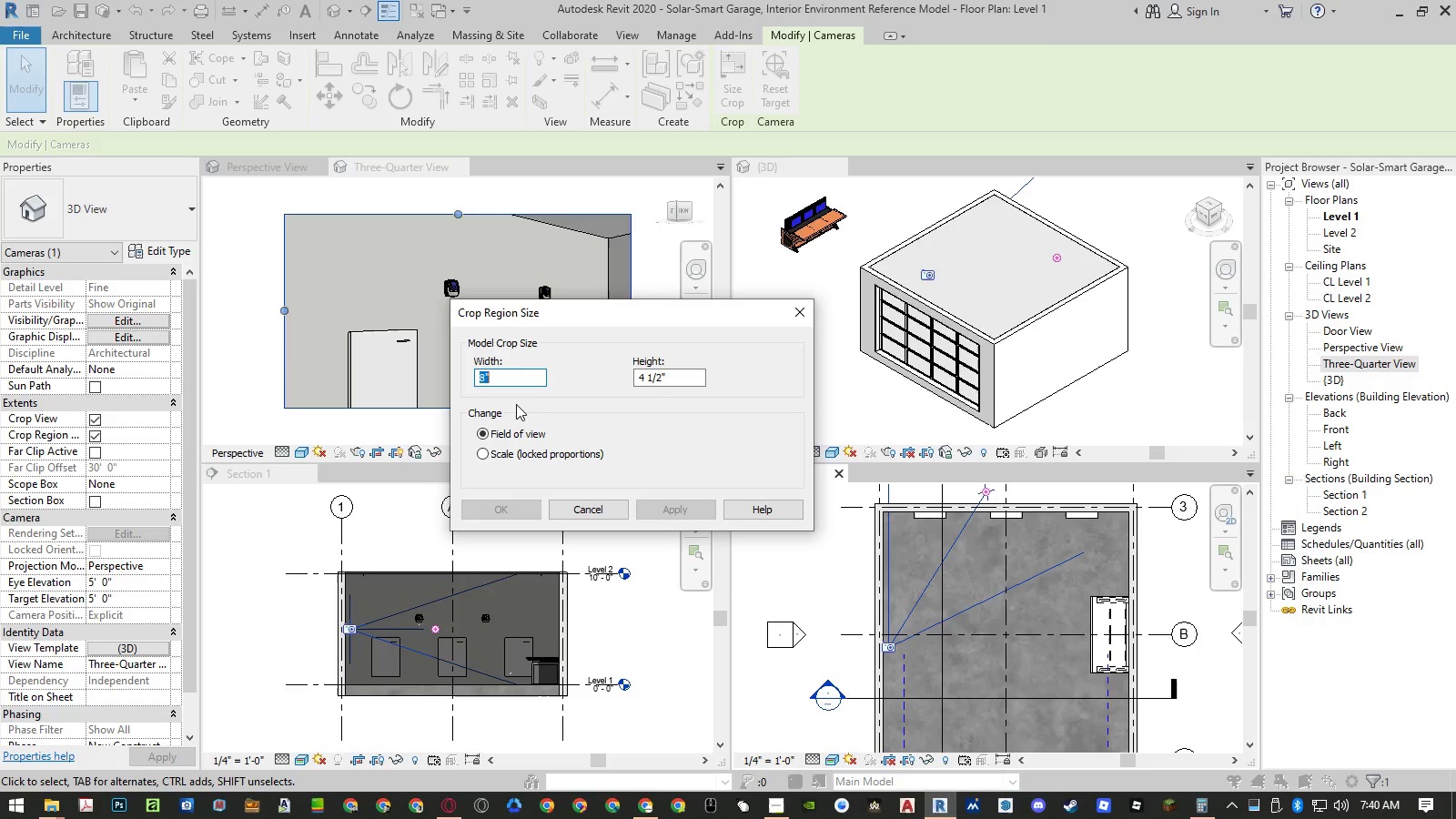 
key(Numpad1)
 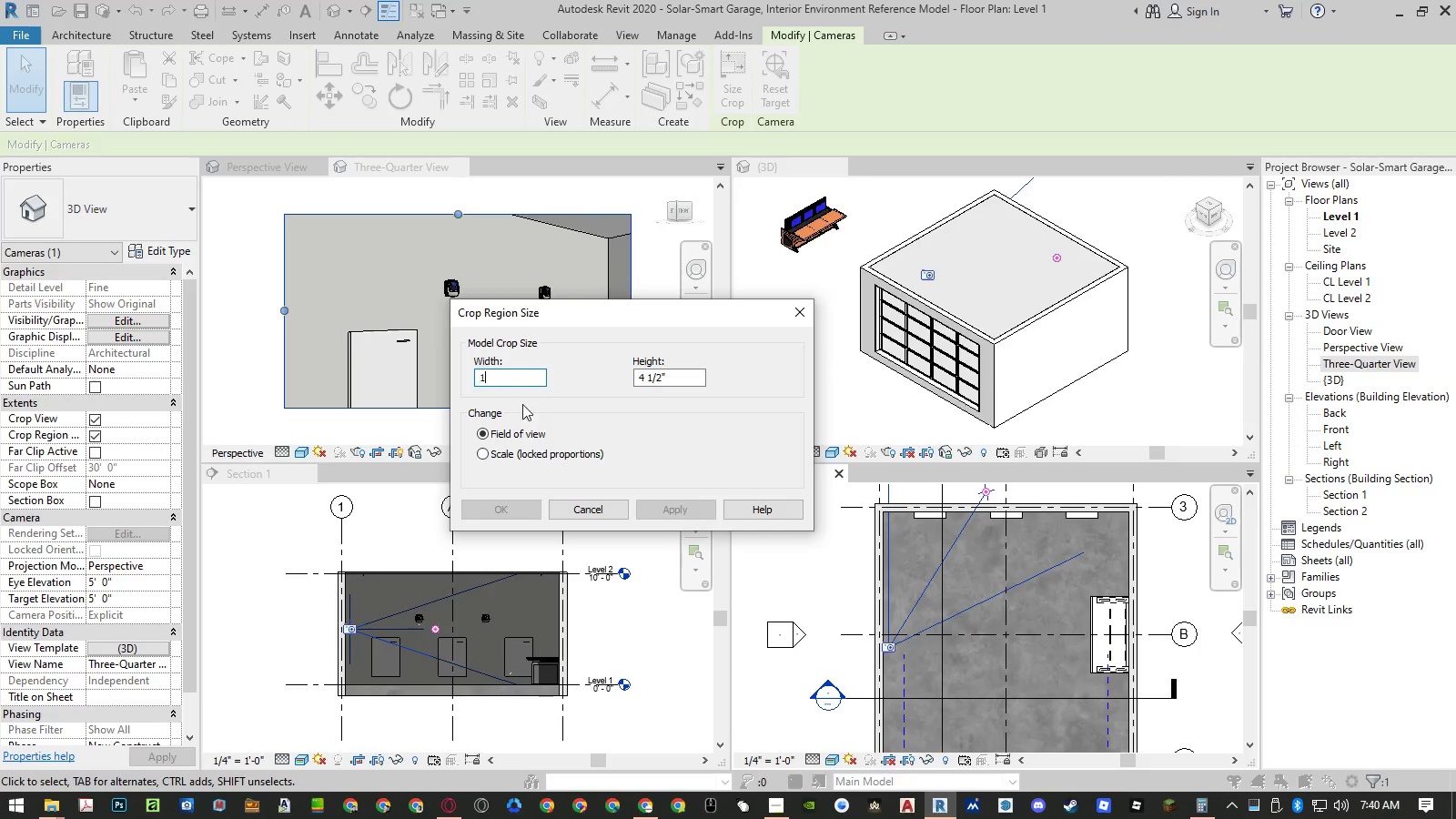 
key(Numpad0)
 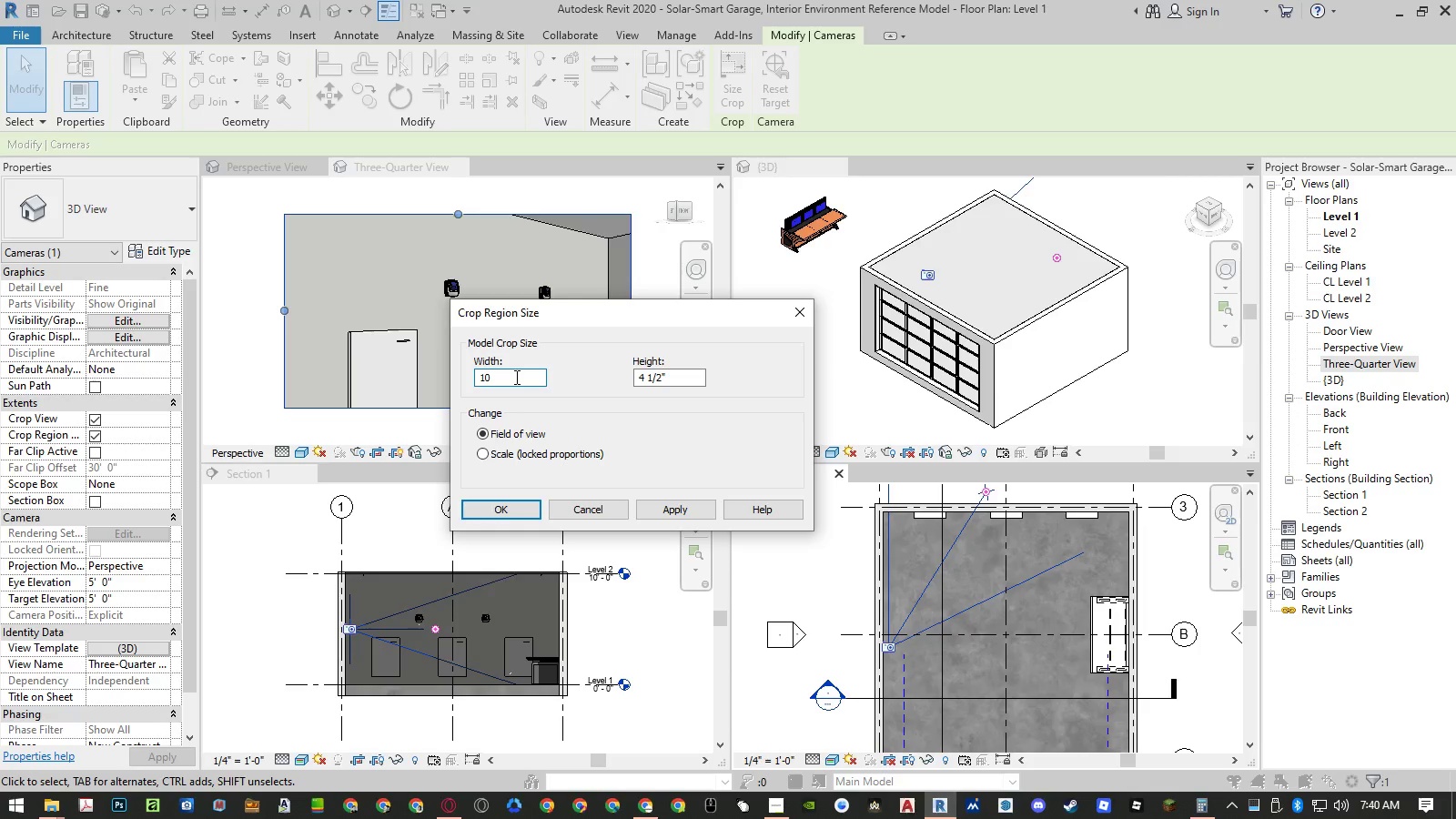 
left_click_drag(start_coordinate=[513, 377], to_coordinate=[470, 385])
 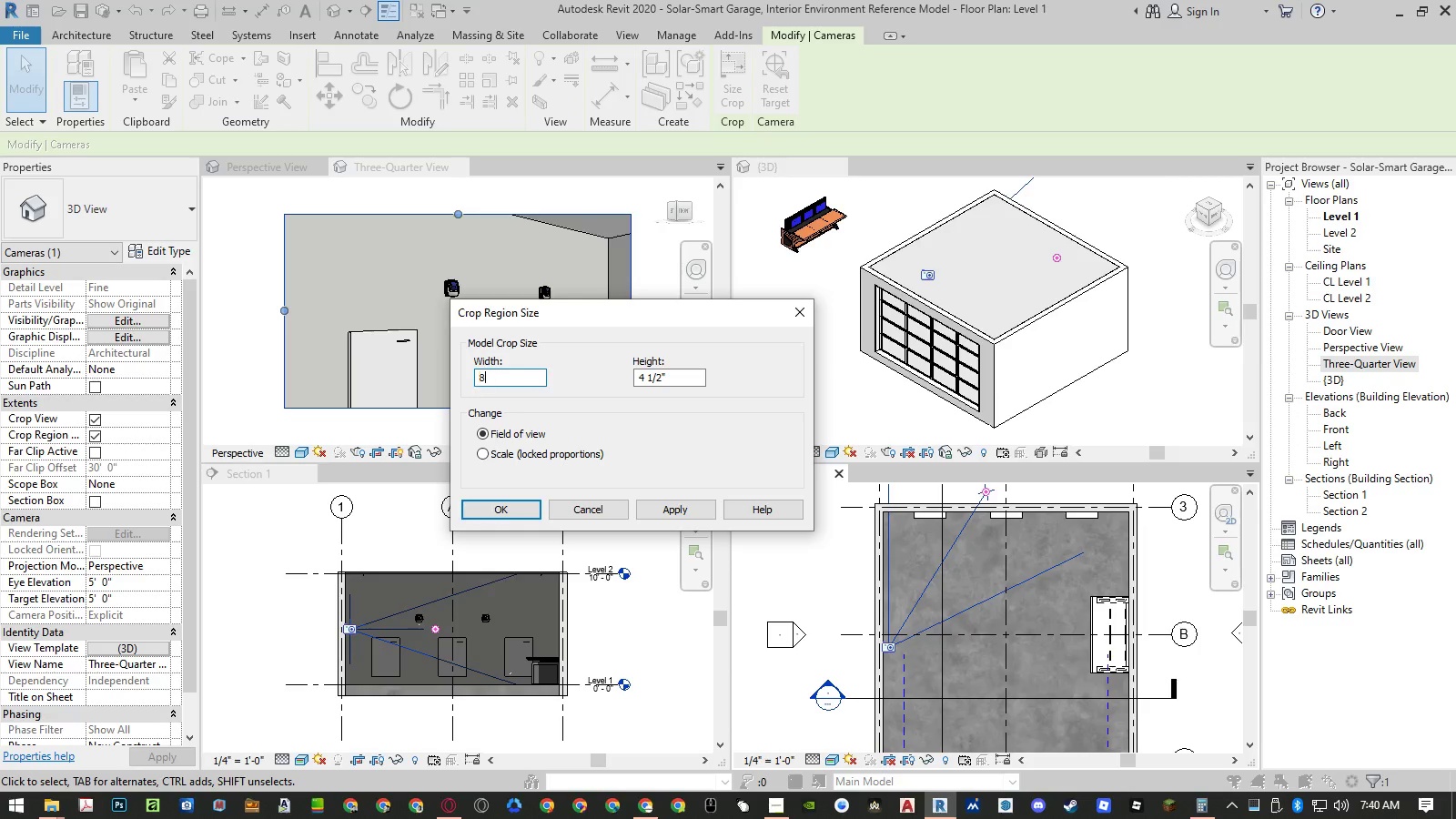 
key(Numpad8)
 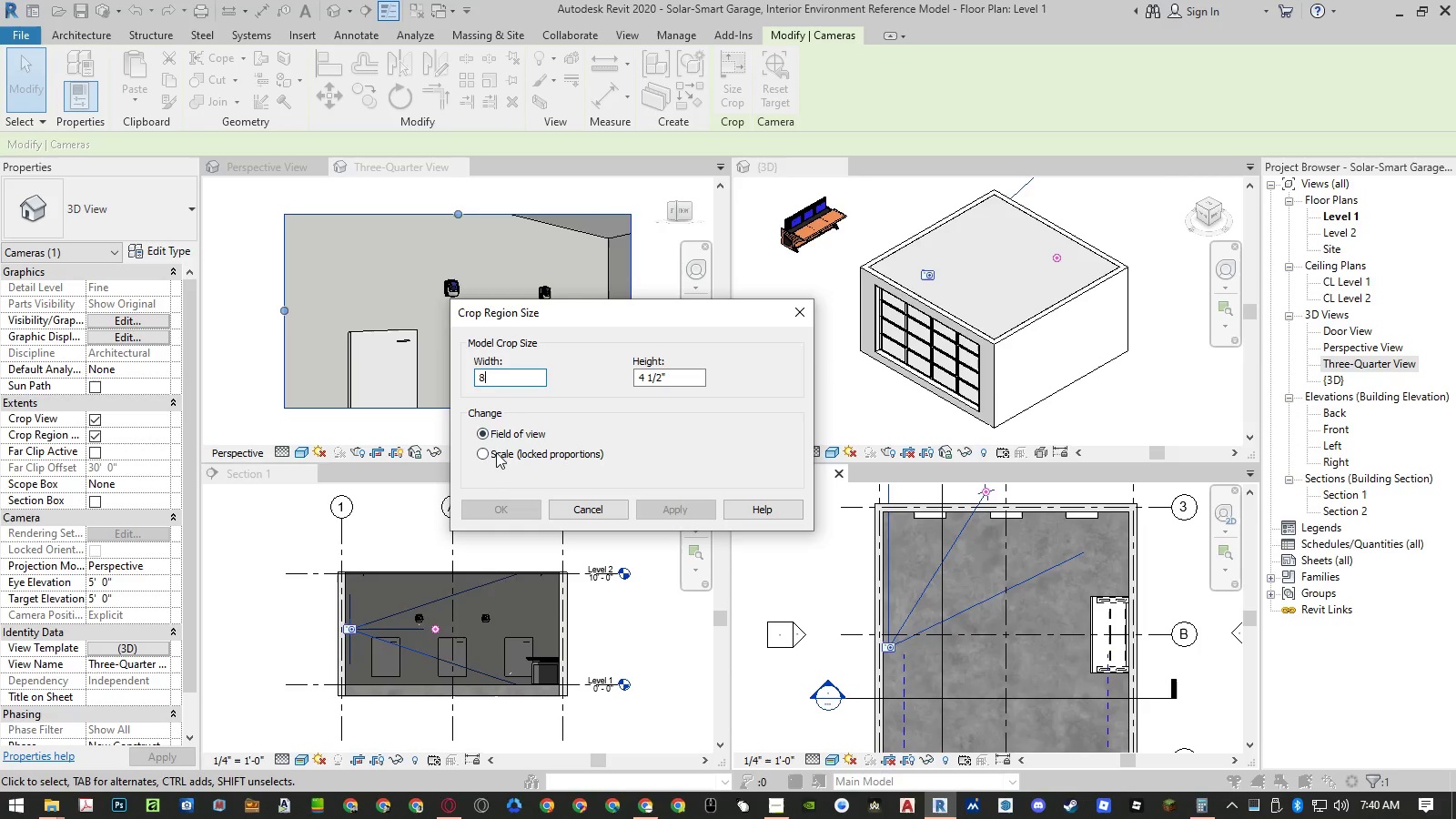 
left_click([483, 454])
 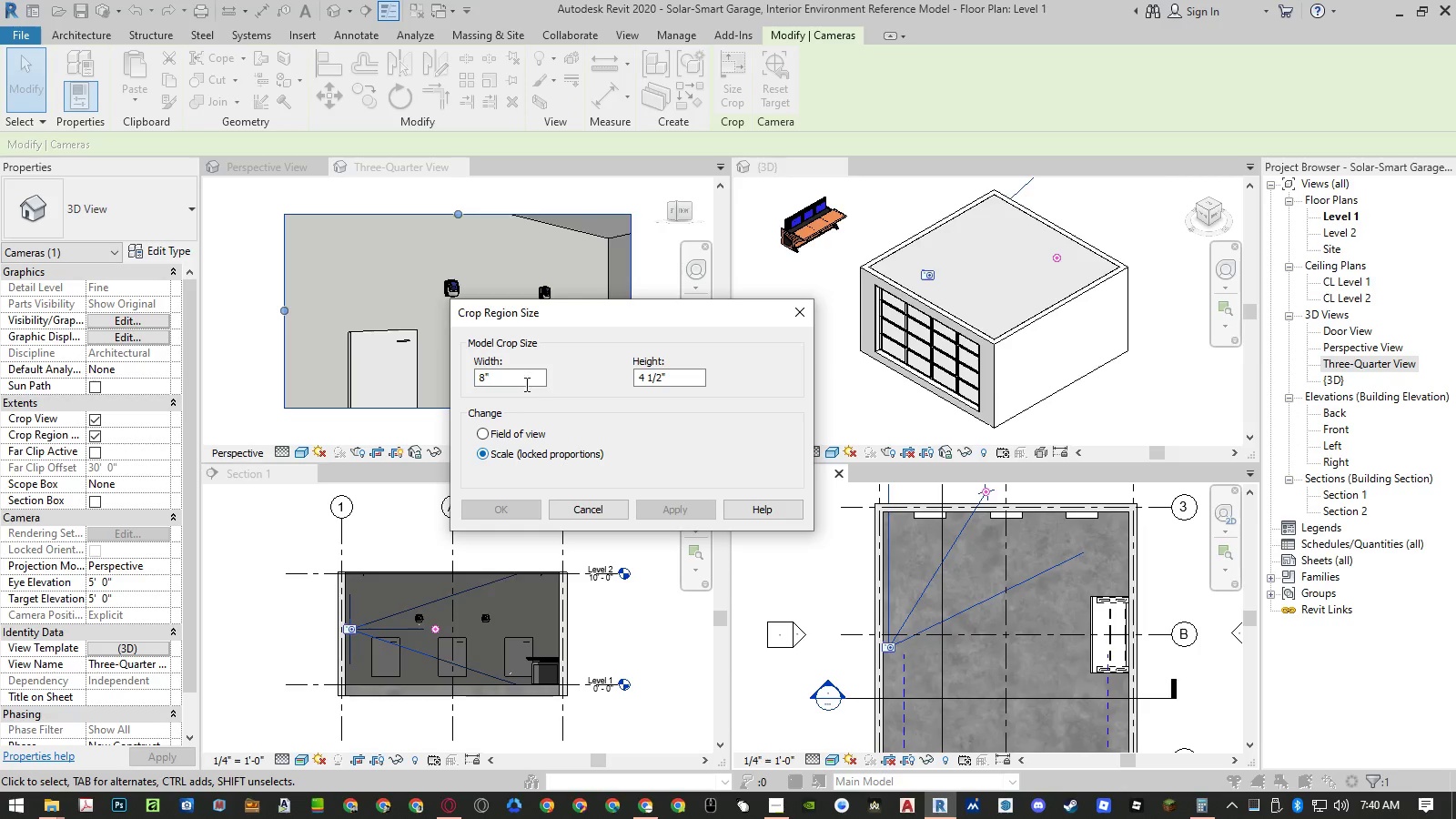 
left_click_drag(start_coordinate=[526, 378], to_coordinate=[410, 374])
 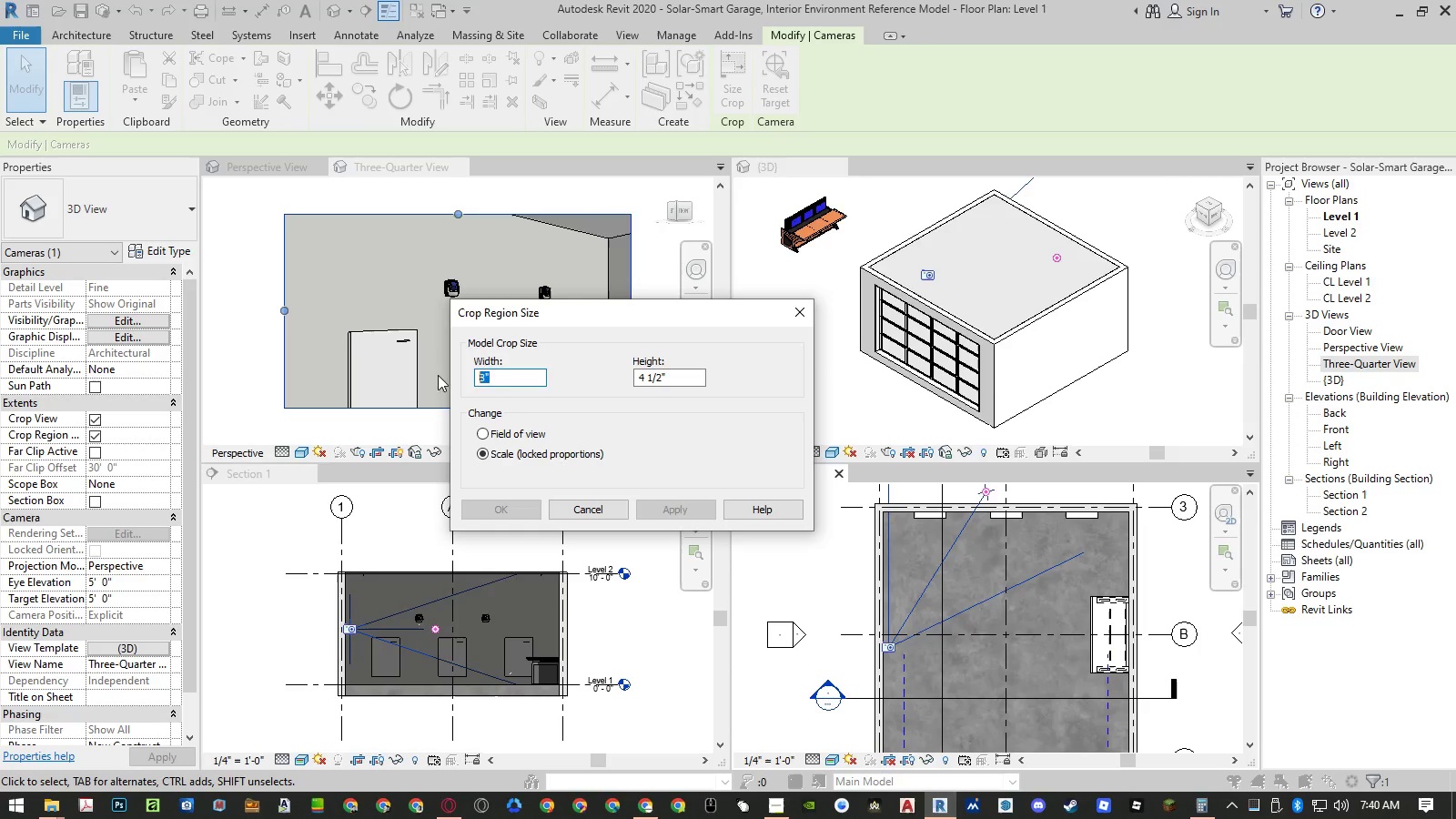 
key(Numpad1)
 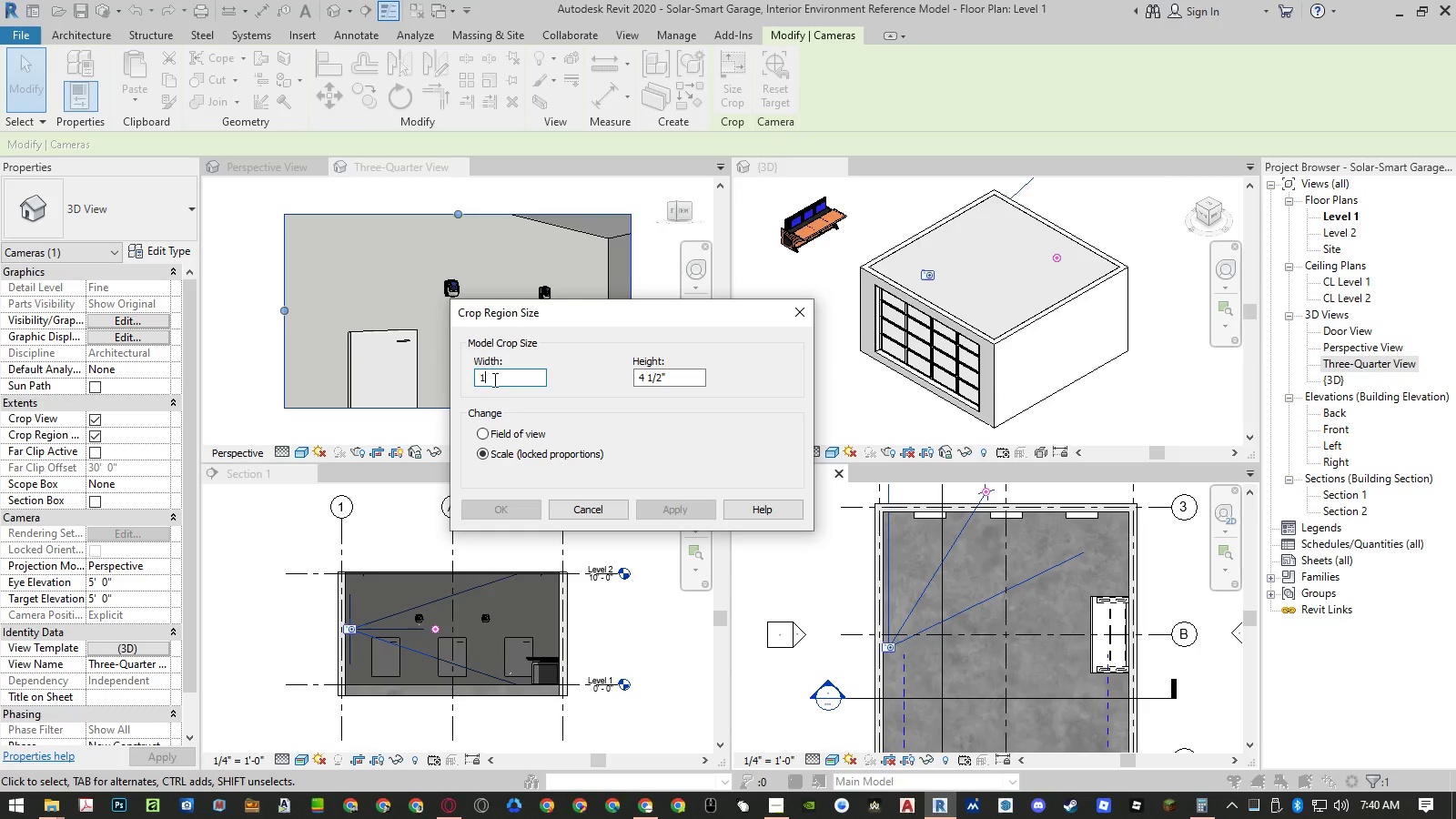 
key(Numpad0)
 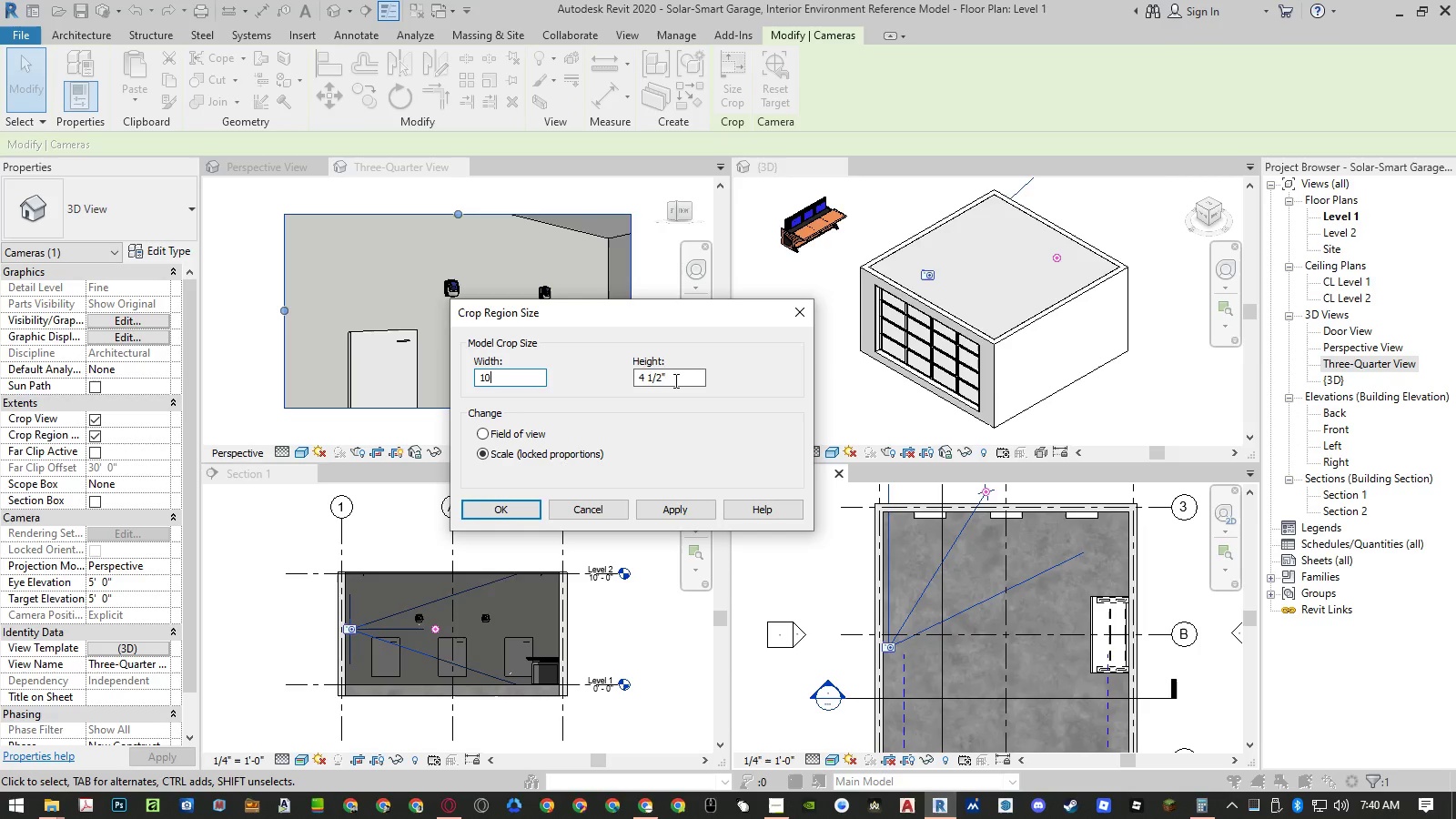 
left_click([677, 379])
 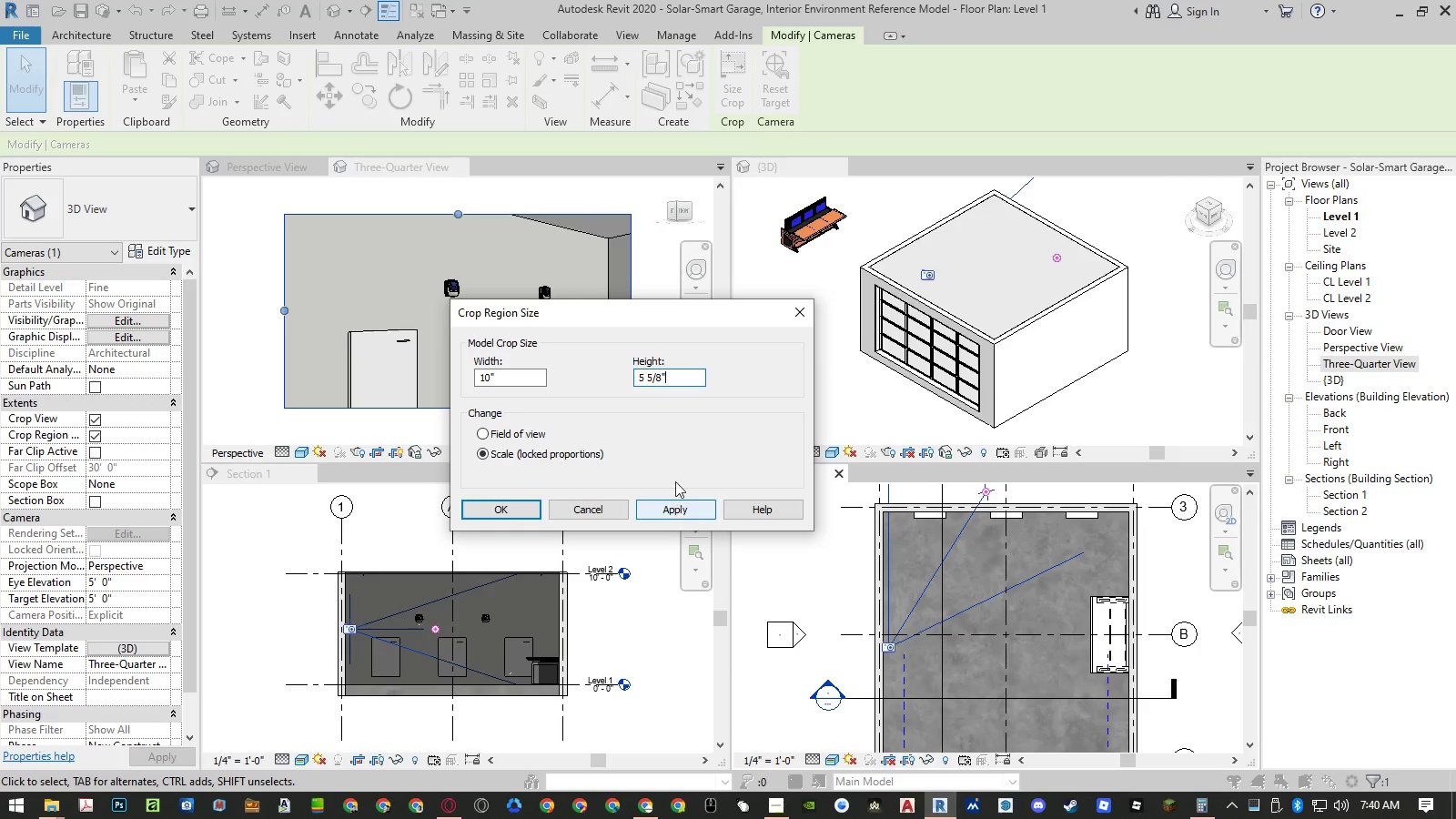 
left_click_drag(start_coordinate=[675, 369], to_coordinate=[592, 366])
 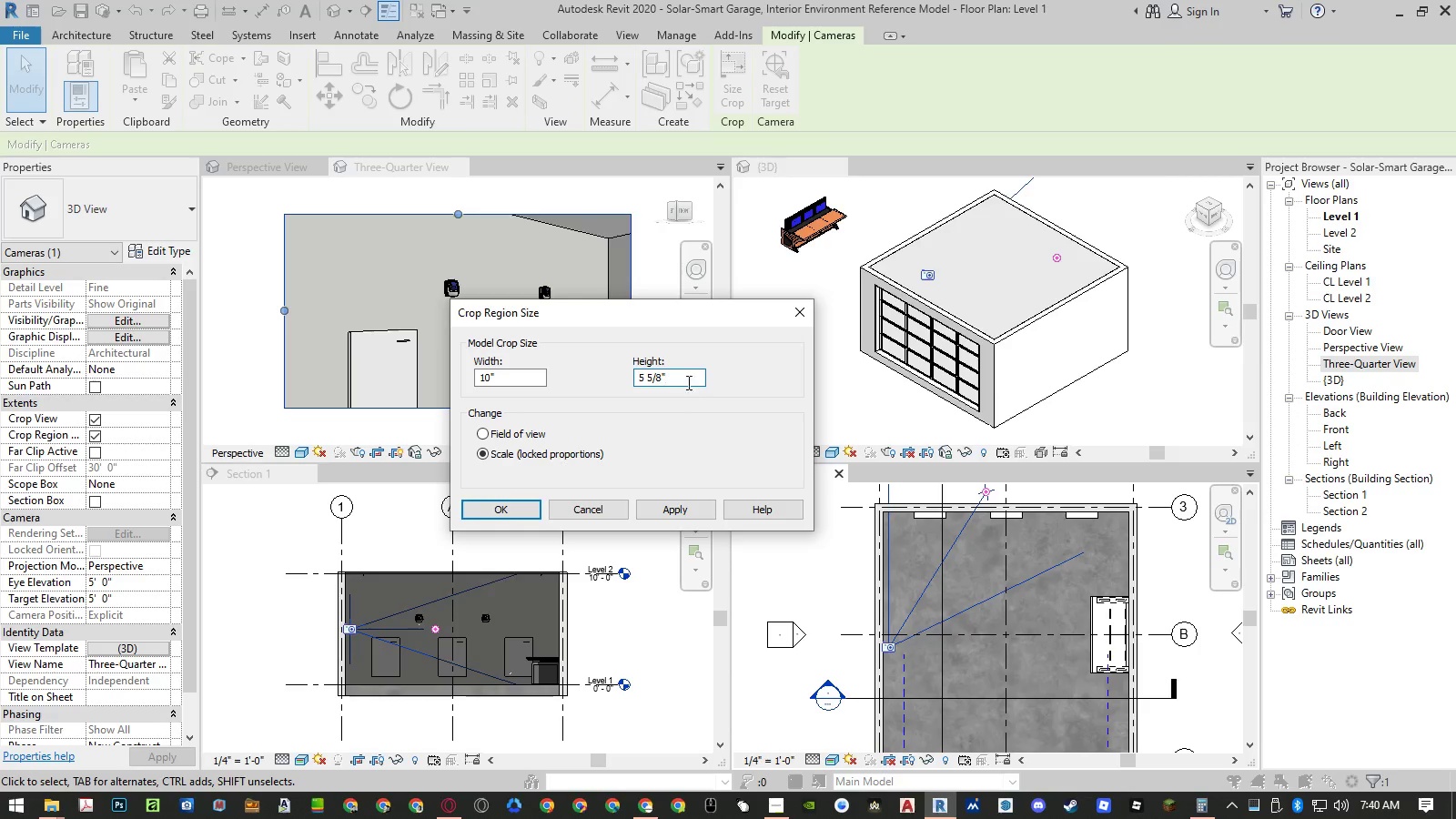 
left_click_drag(start_coordinate=[689, 380], to_coordinate=[597, 378])
 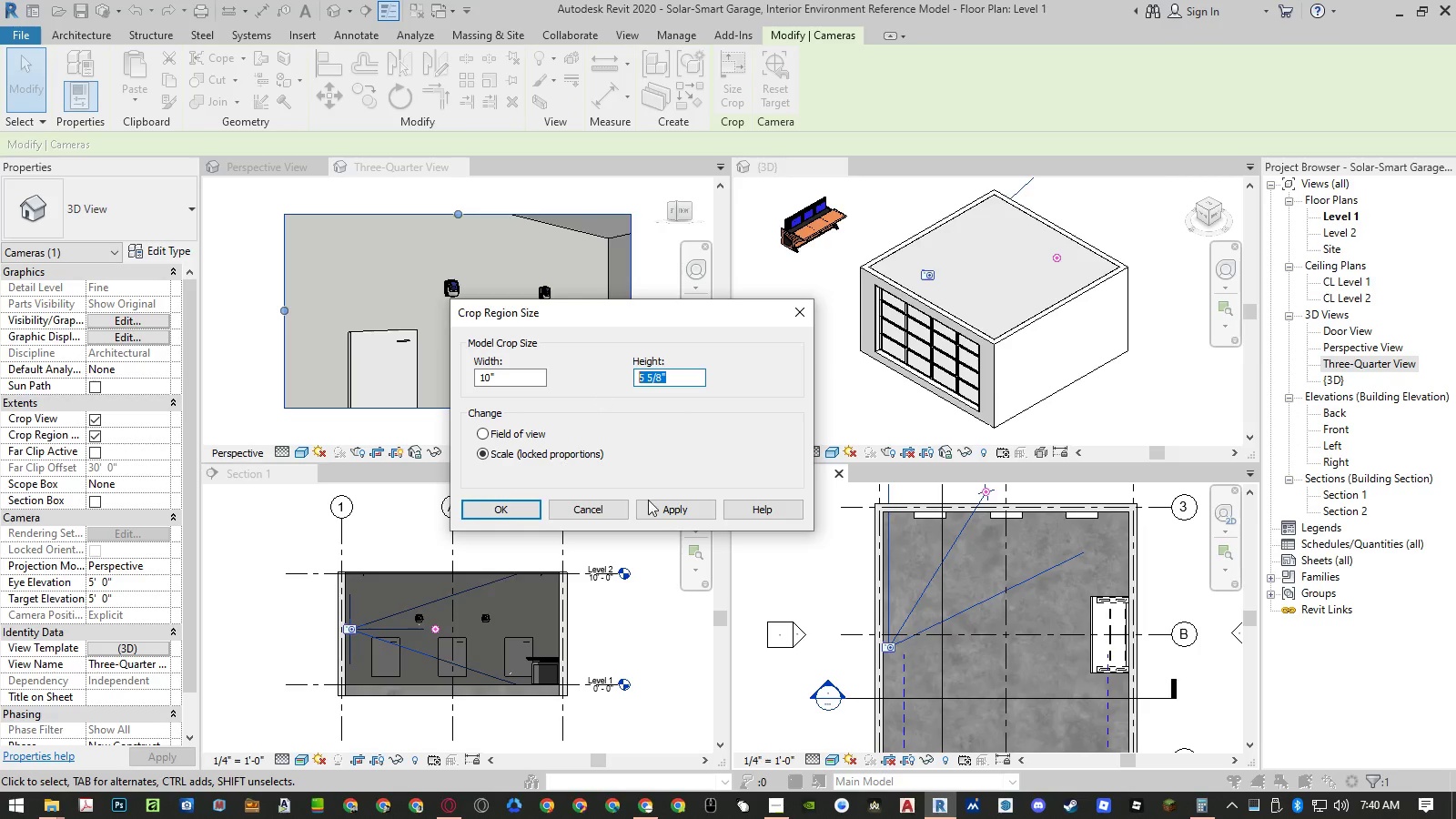 
key(Control+ControlLeft)
 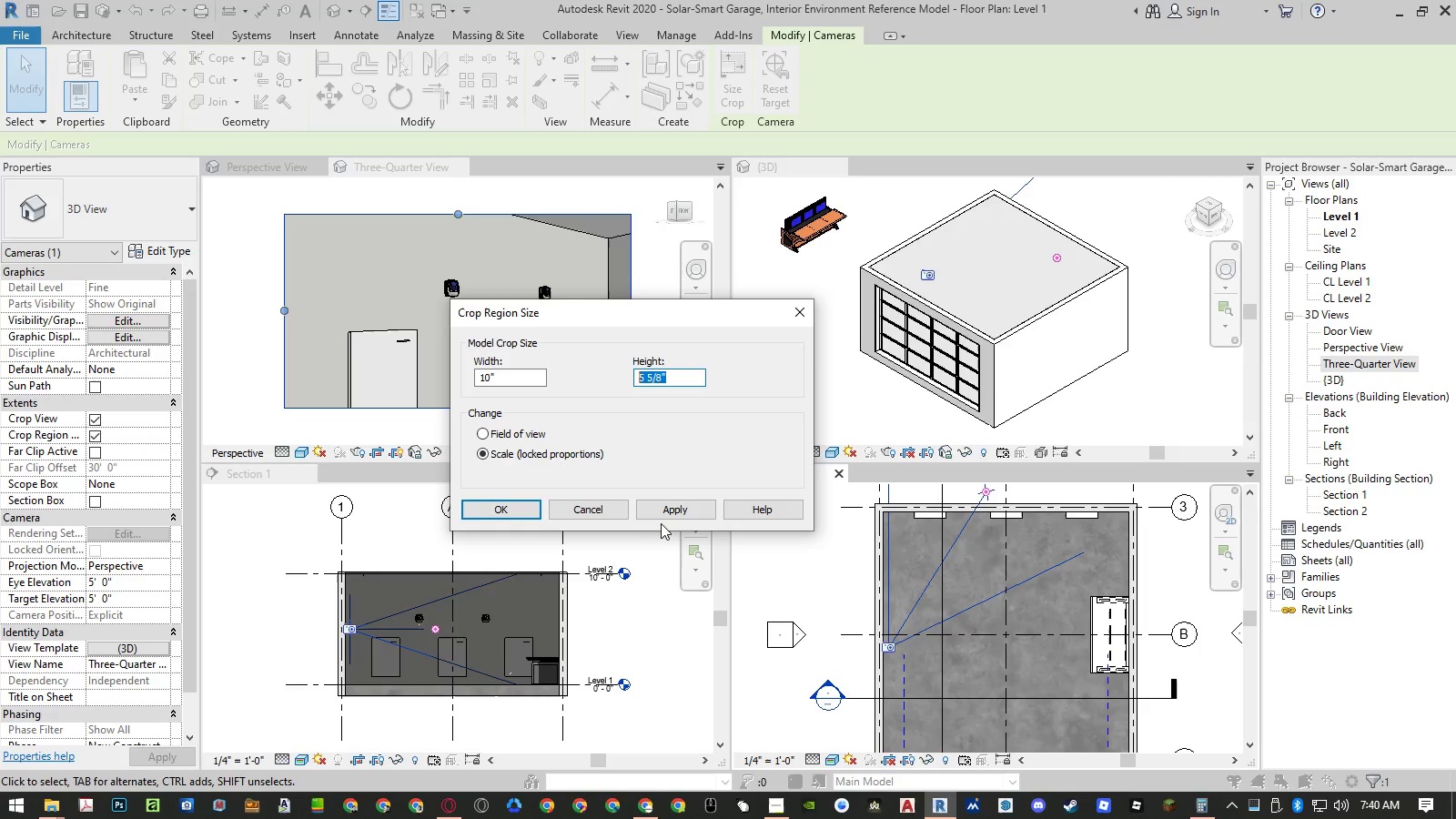 
key(Control+C)
 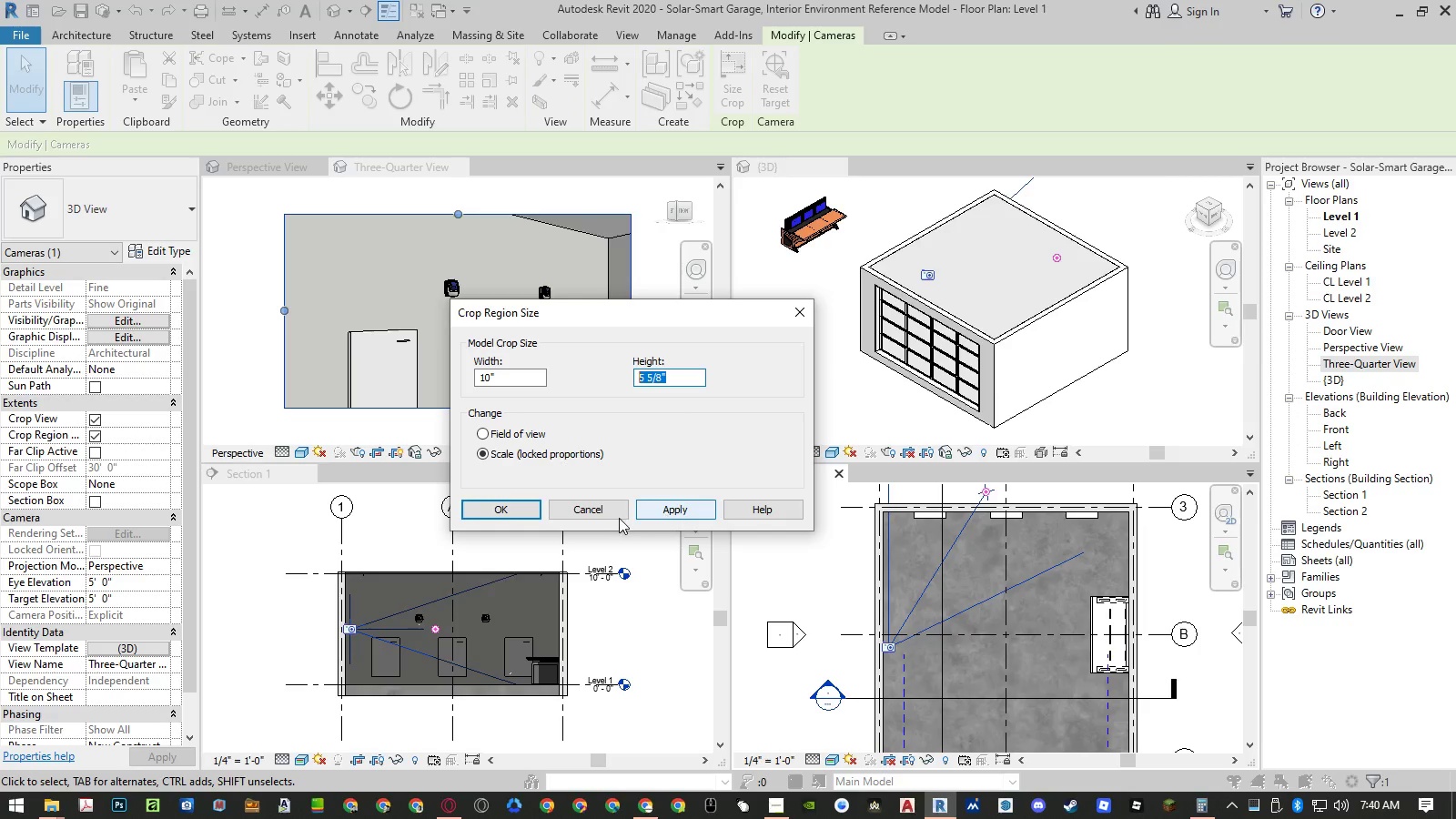 
left_click([619, 518])
 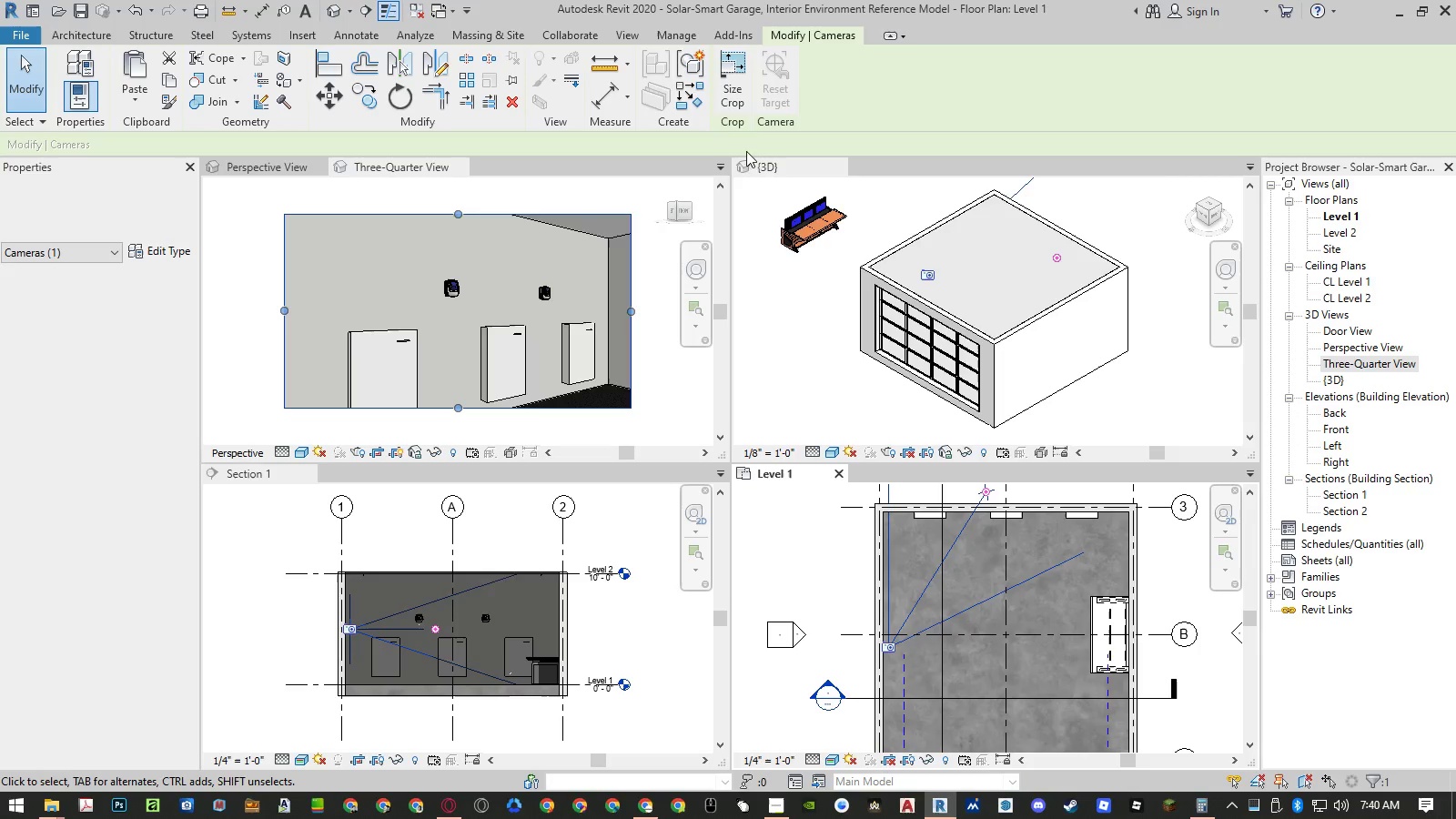 
left_click([742, 92])
 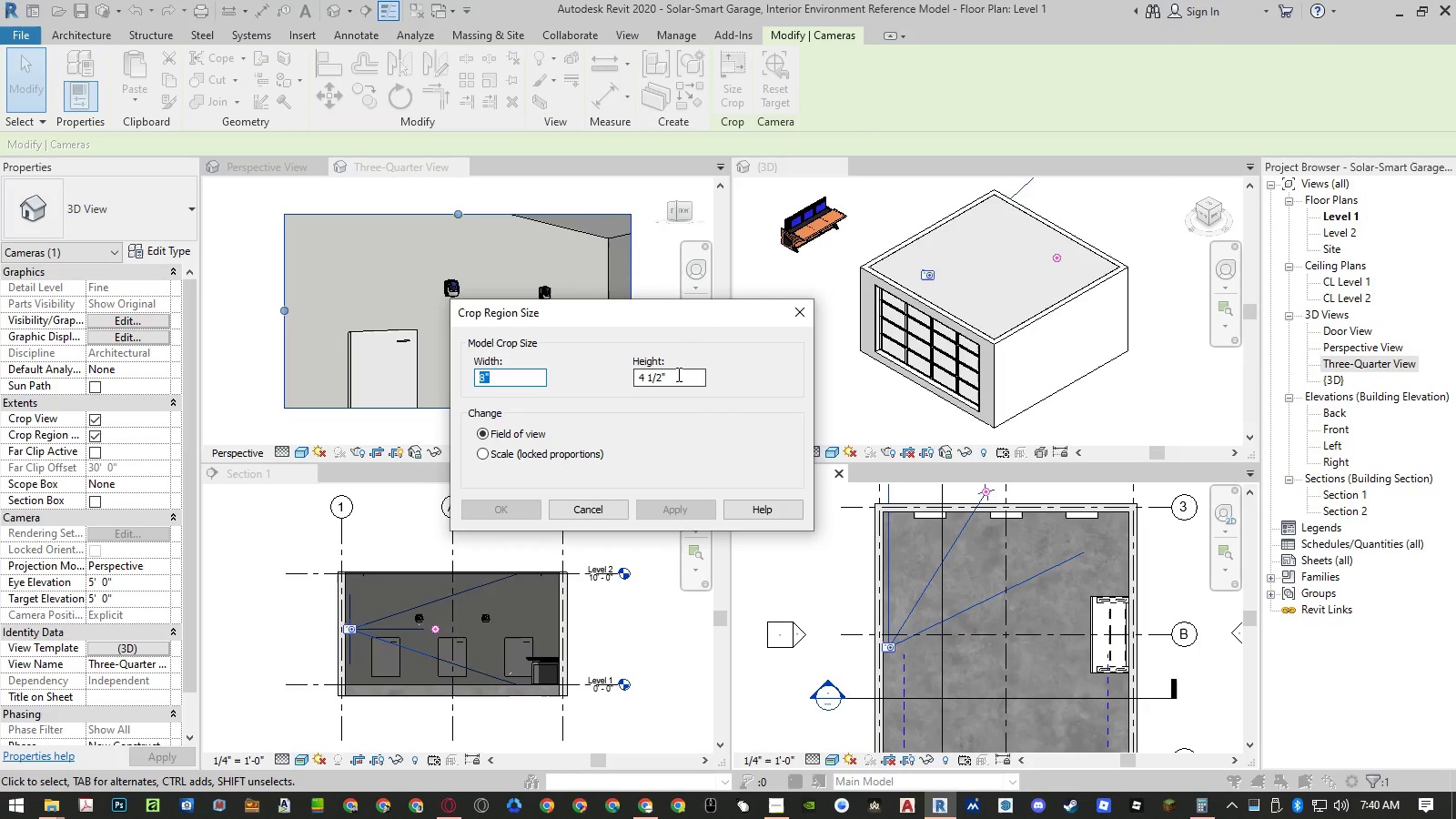 
key(Numpad1)
 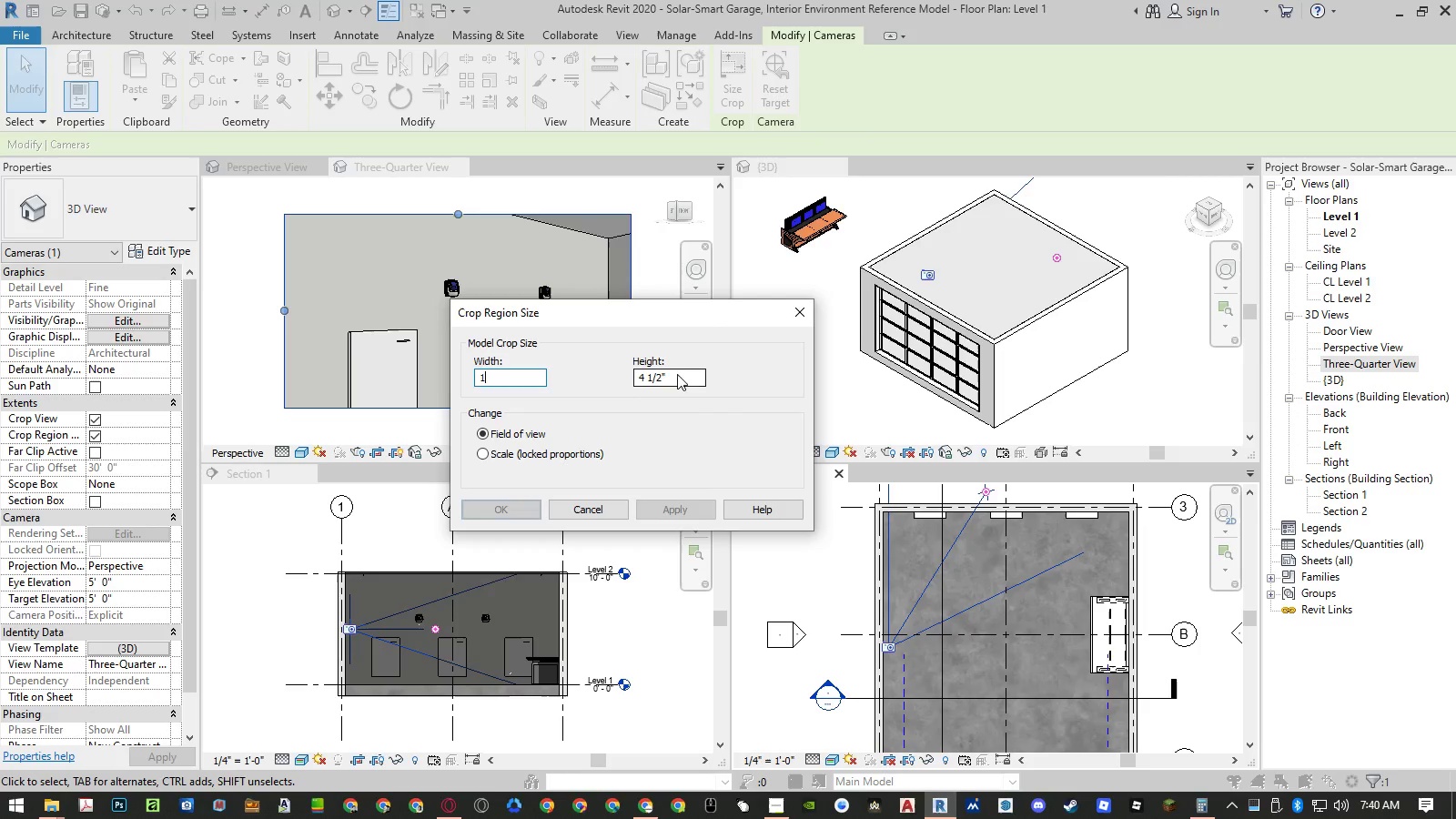 
key(Numpad0)
 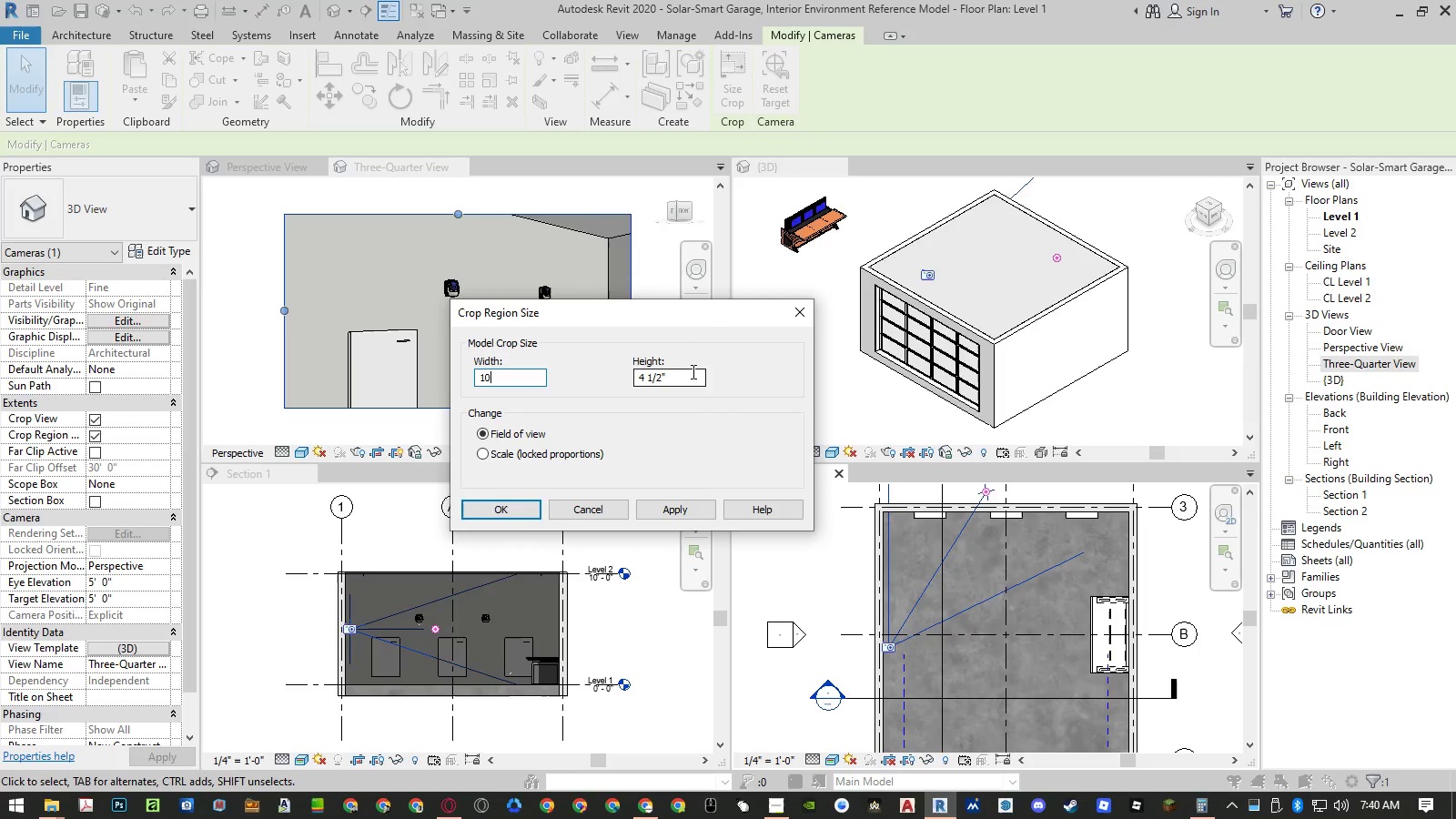 
left_click([687, 371])
 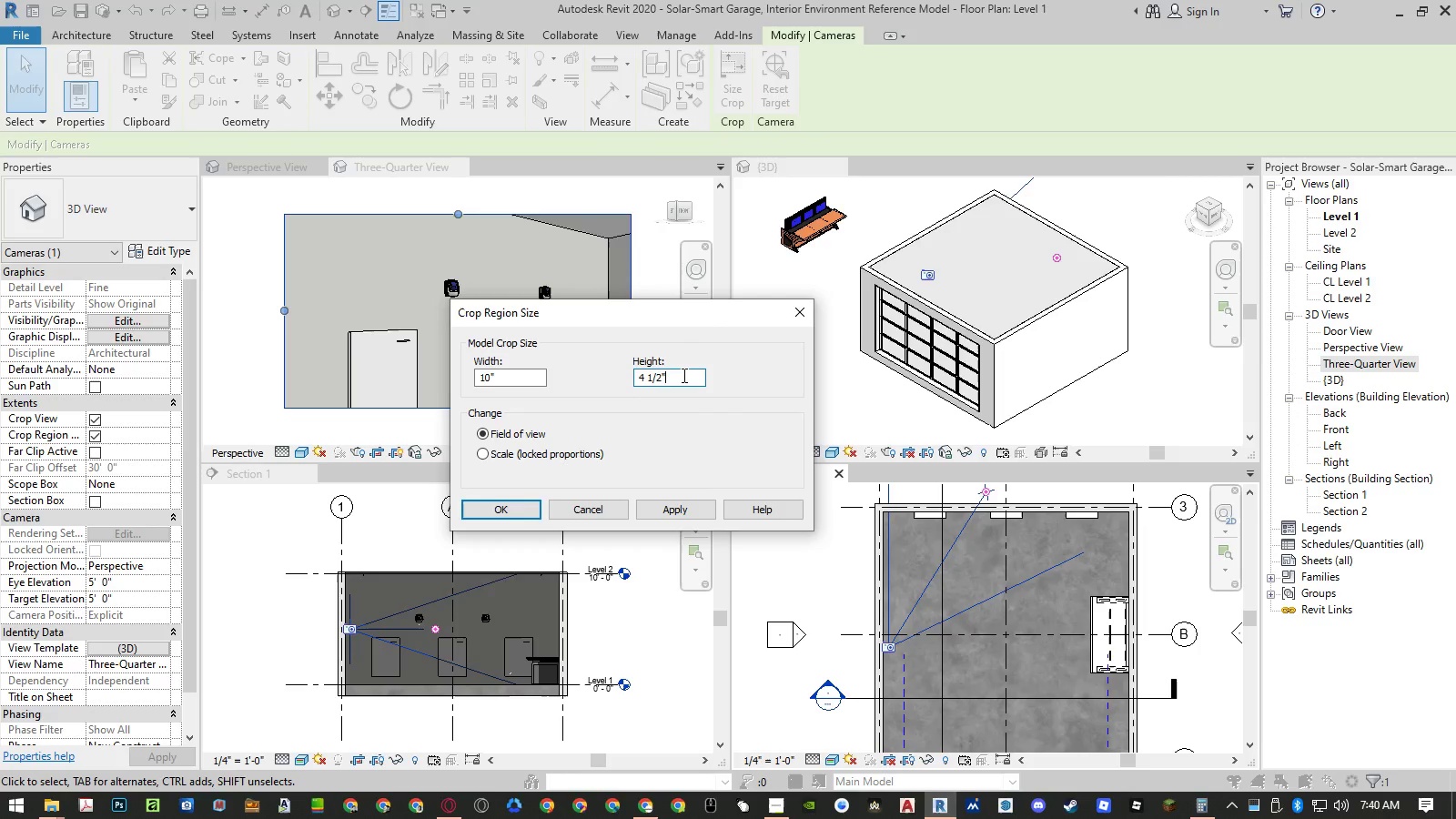 
left_click_drag(start_coordinate=[682, 375], to_coordinate=[606, 375])
 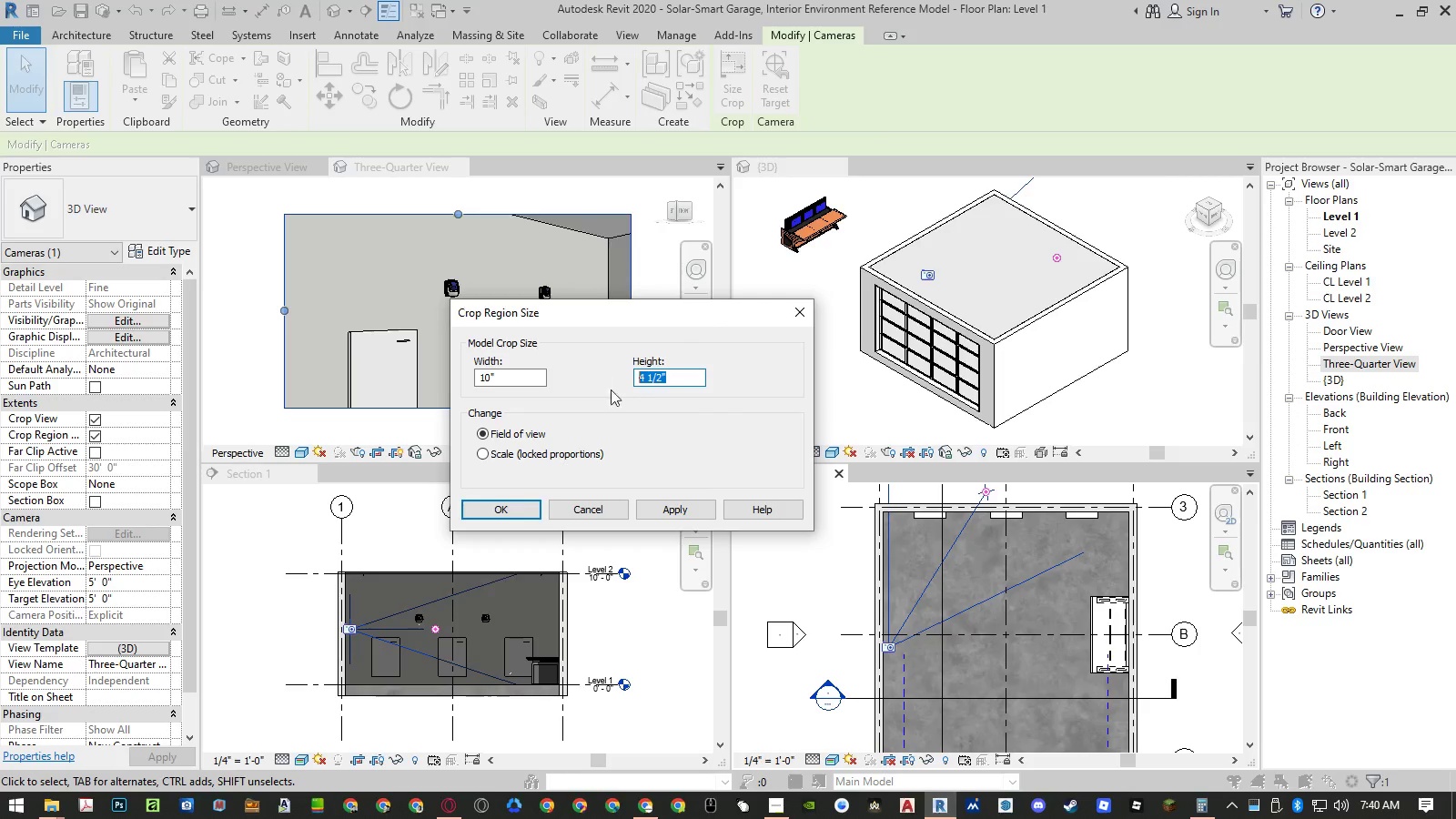 
key(Control+ControlLeft)
 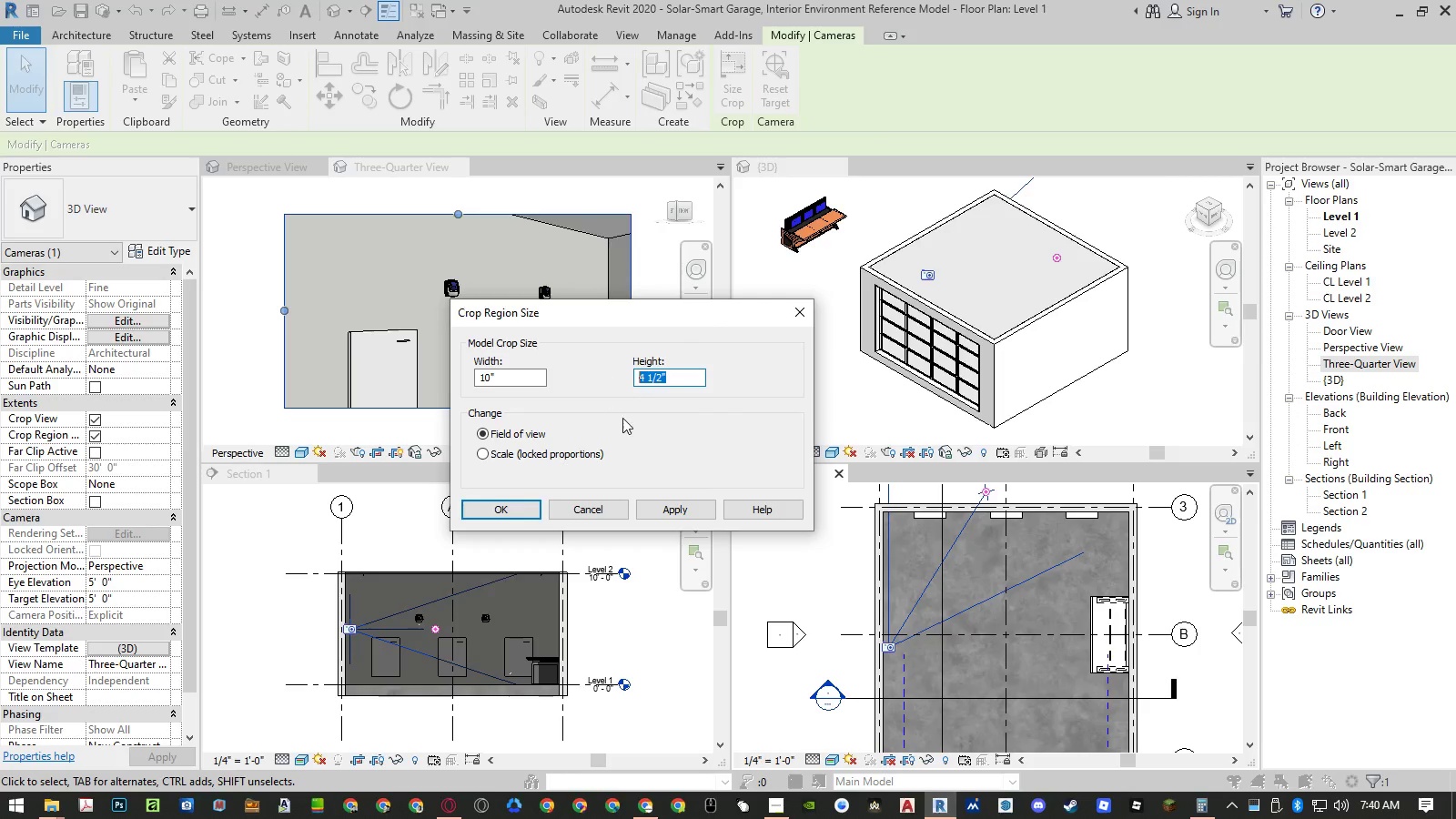 
key(Control+V)
 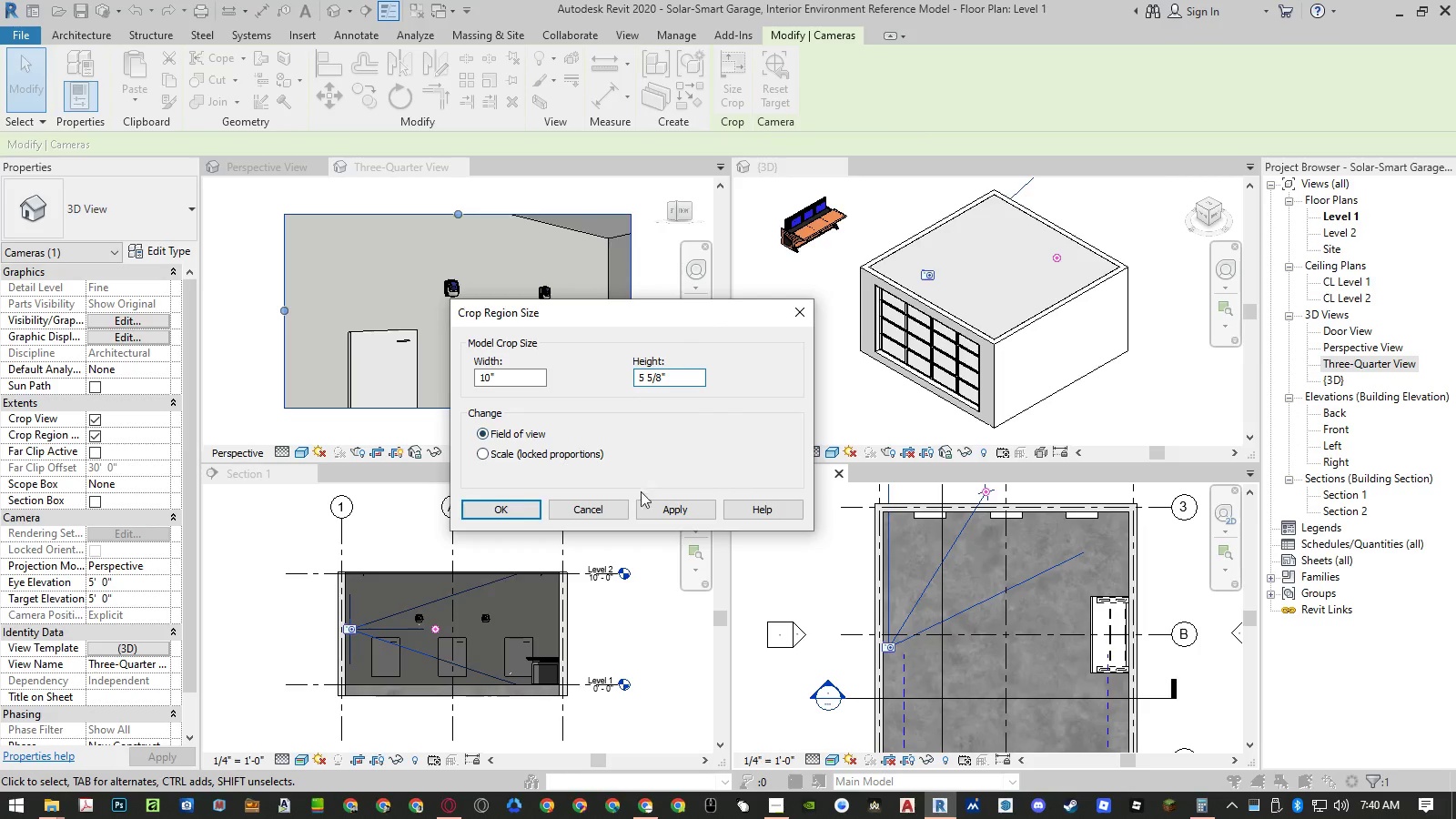 
left_click([661, 511])
 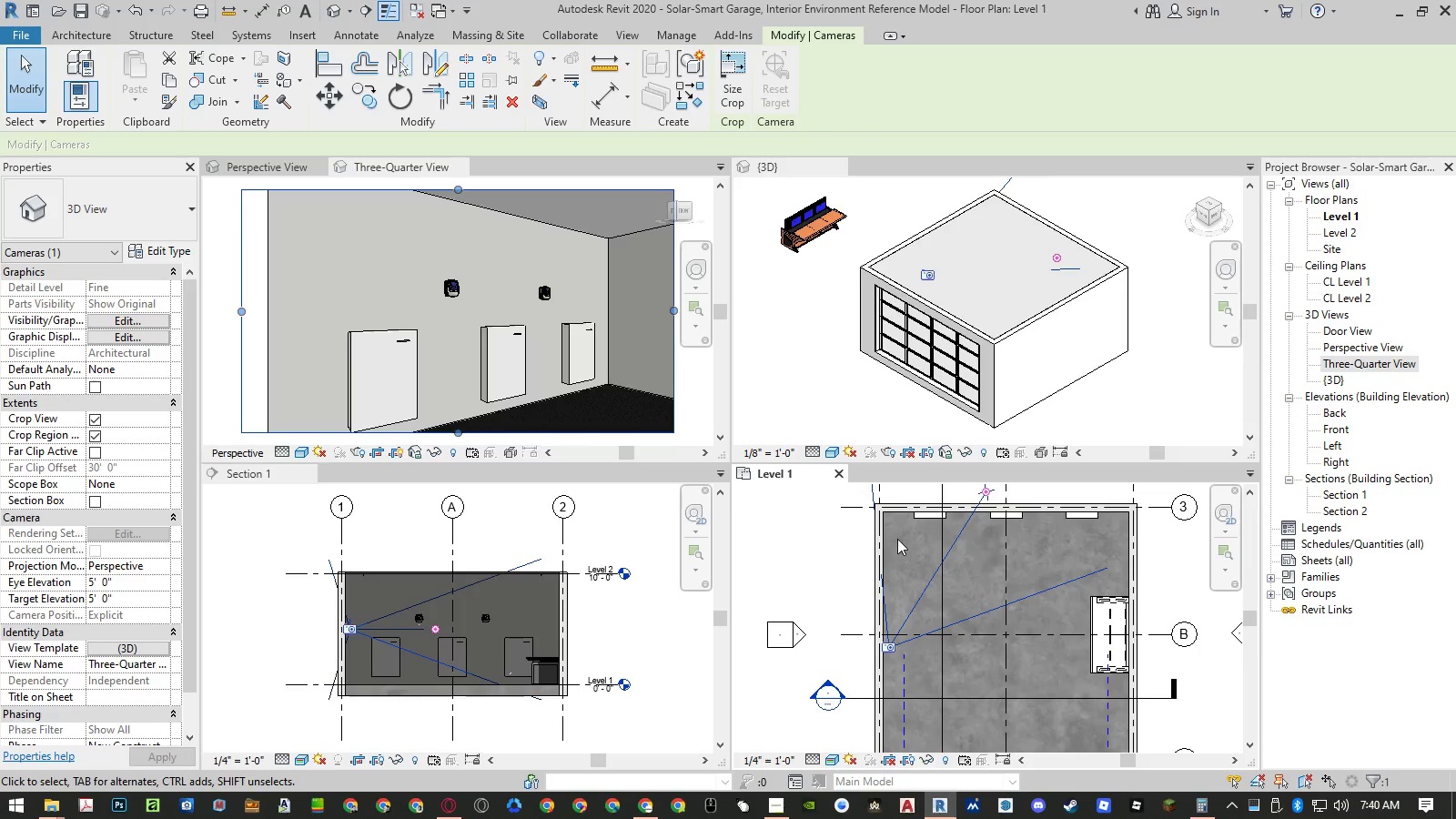 
wait(7.58)
 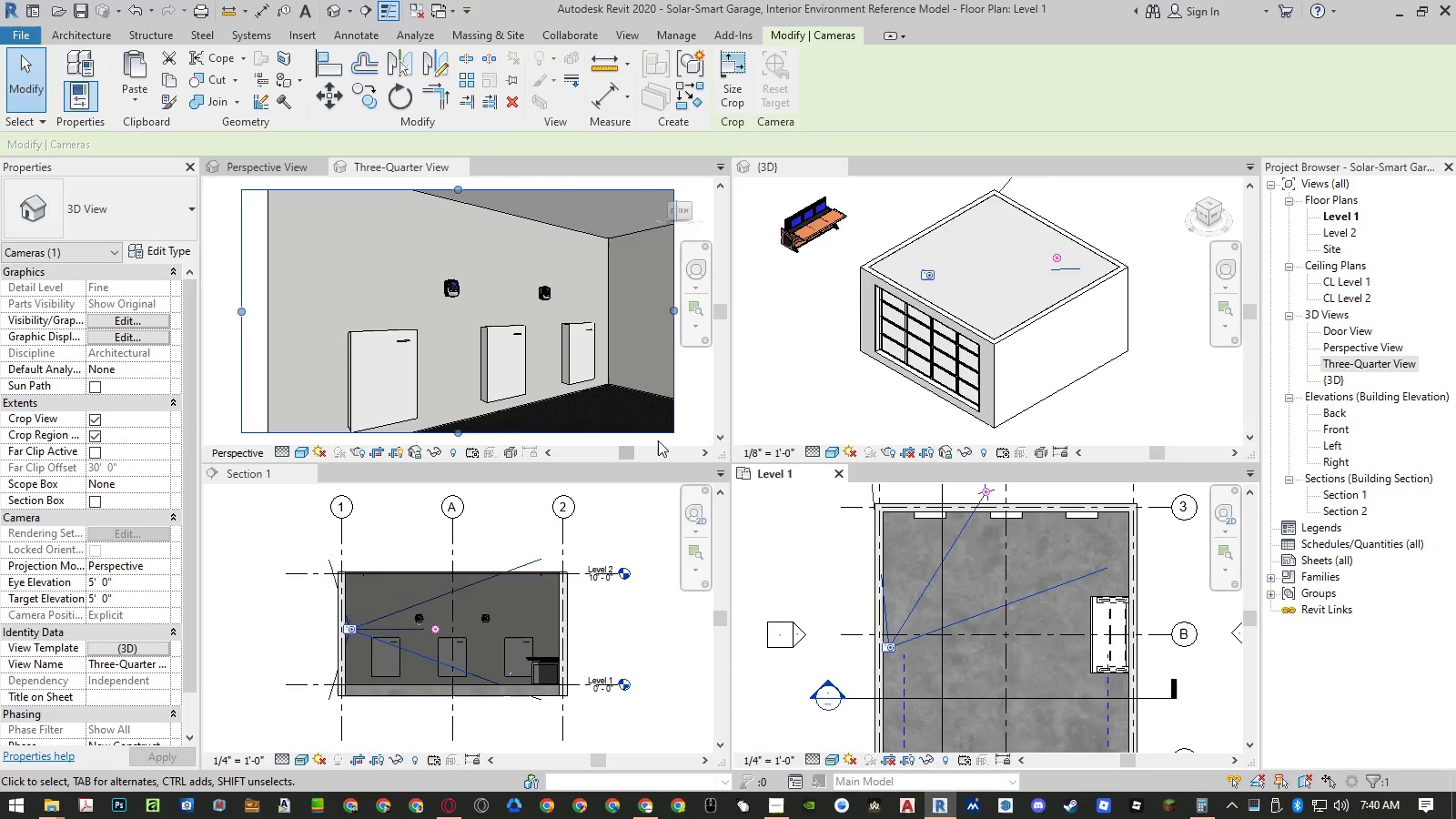 
left_click_drag(start_coordinate=[889, 646], to_coordinate=[898, 691])
 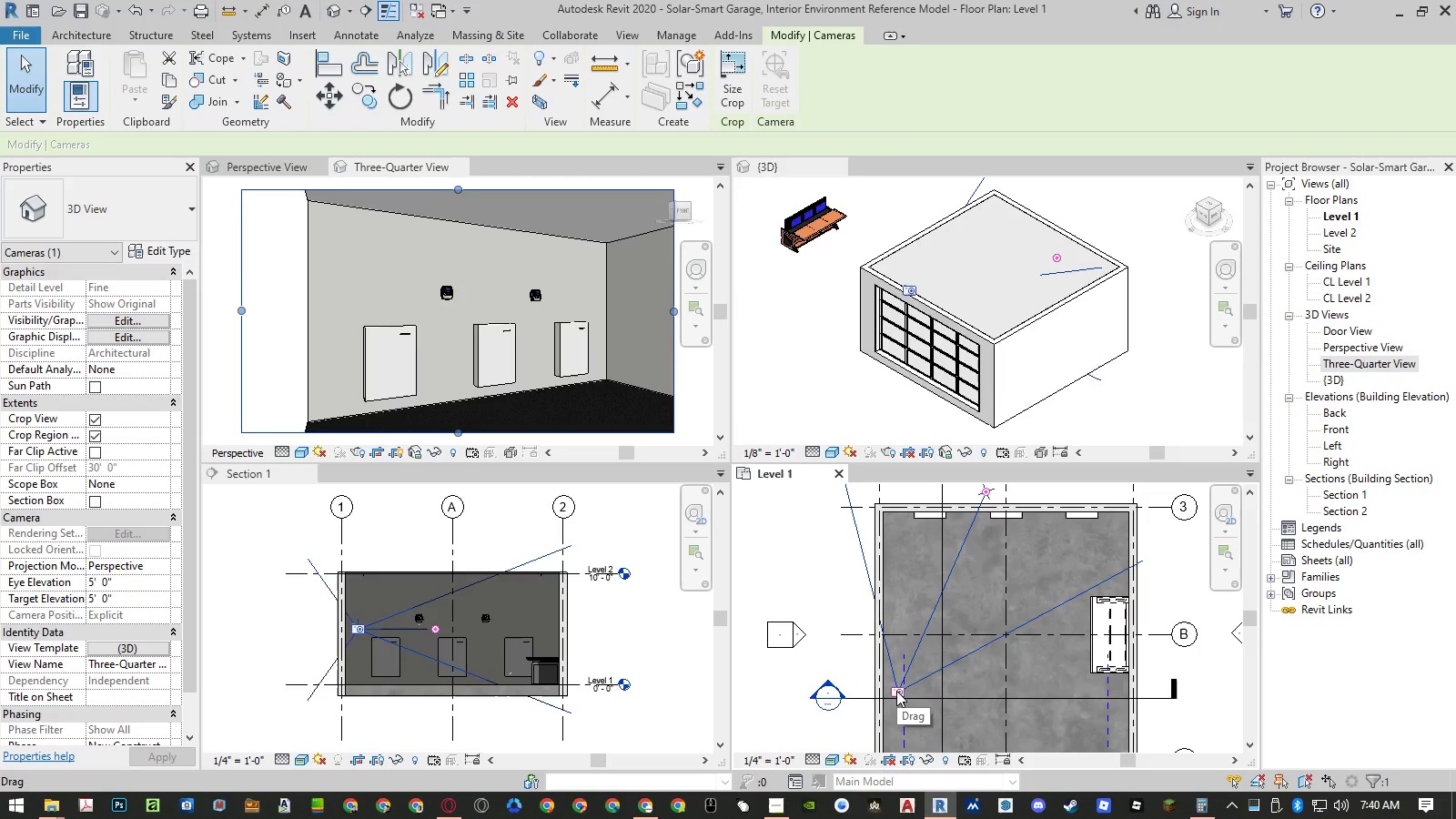 
left_click_drag(start_coordinate=[896, 691], to_coordinate=[892, 651])
 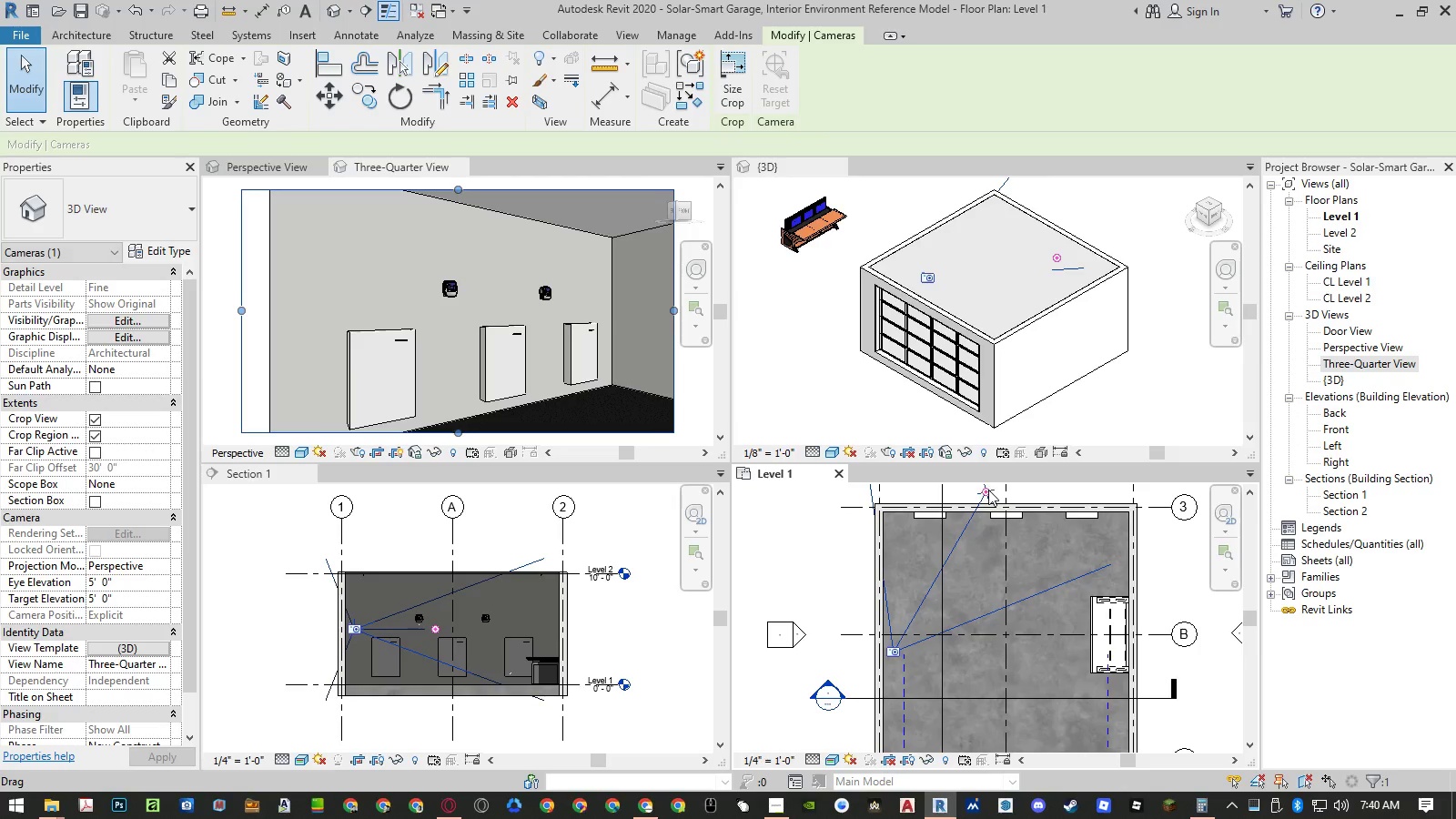 
left_click_drag(start_coordinate=[988, 491], to_coordinate=[1004, 513])
 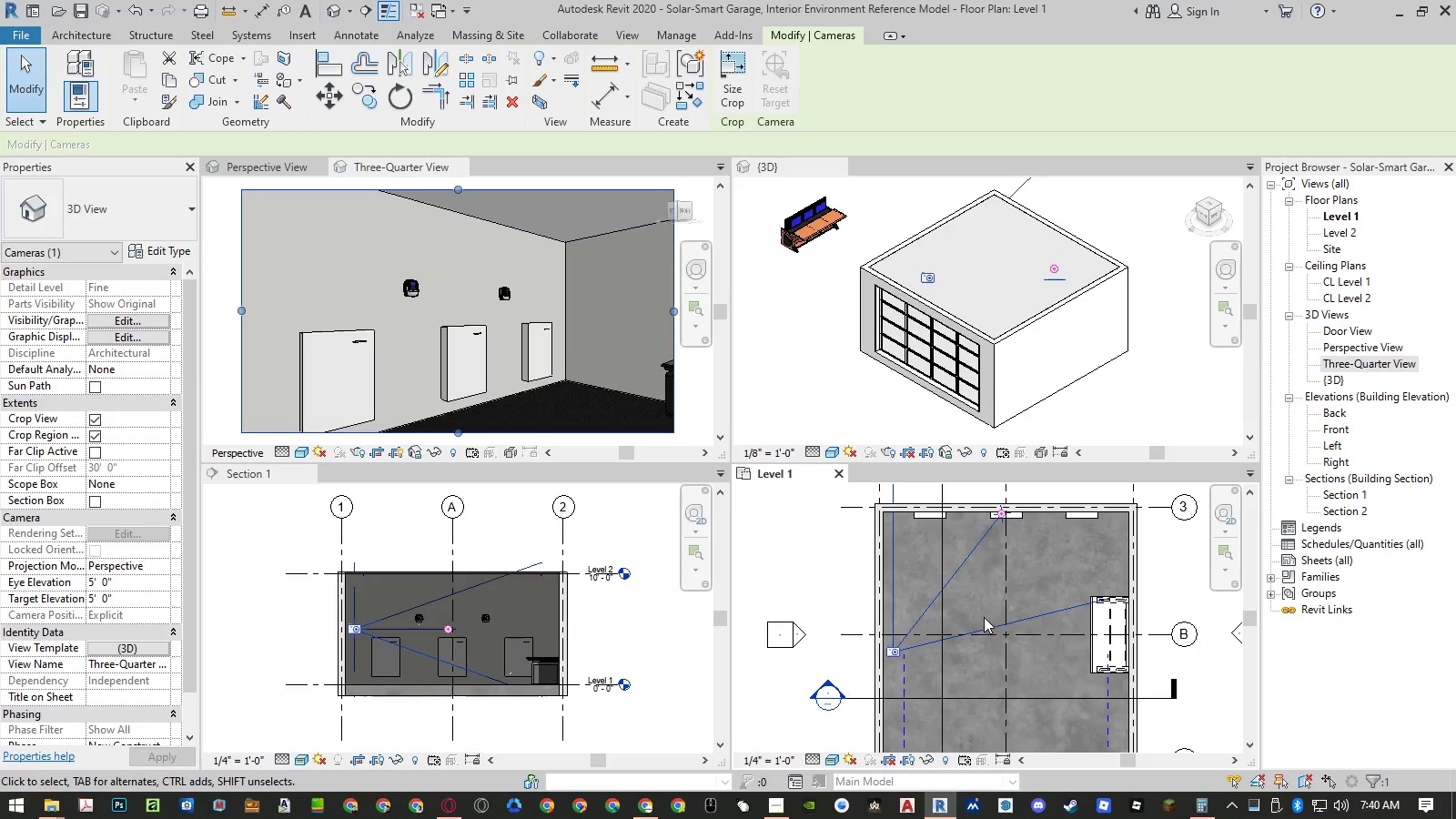 
left_click_drag(start_coordinate=[965, 562], to_coordinate=[970, 562])
 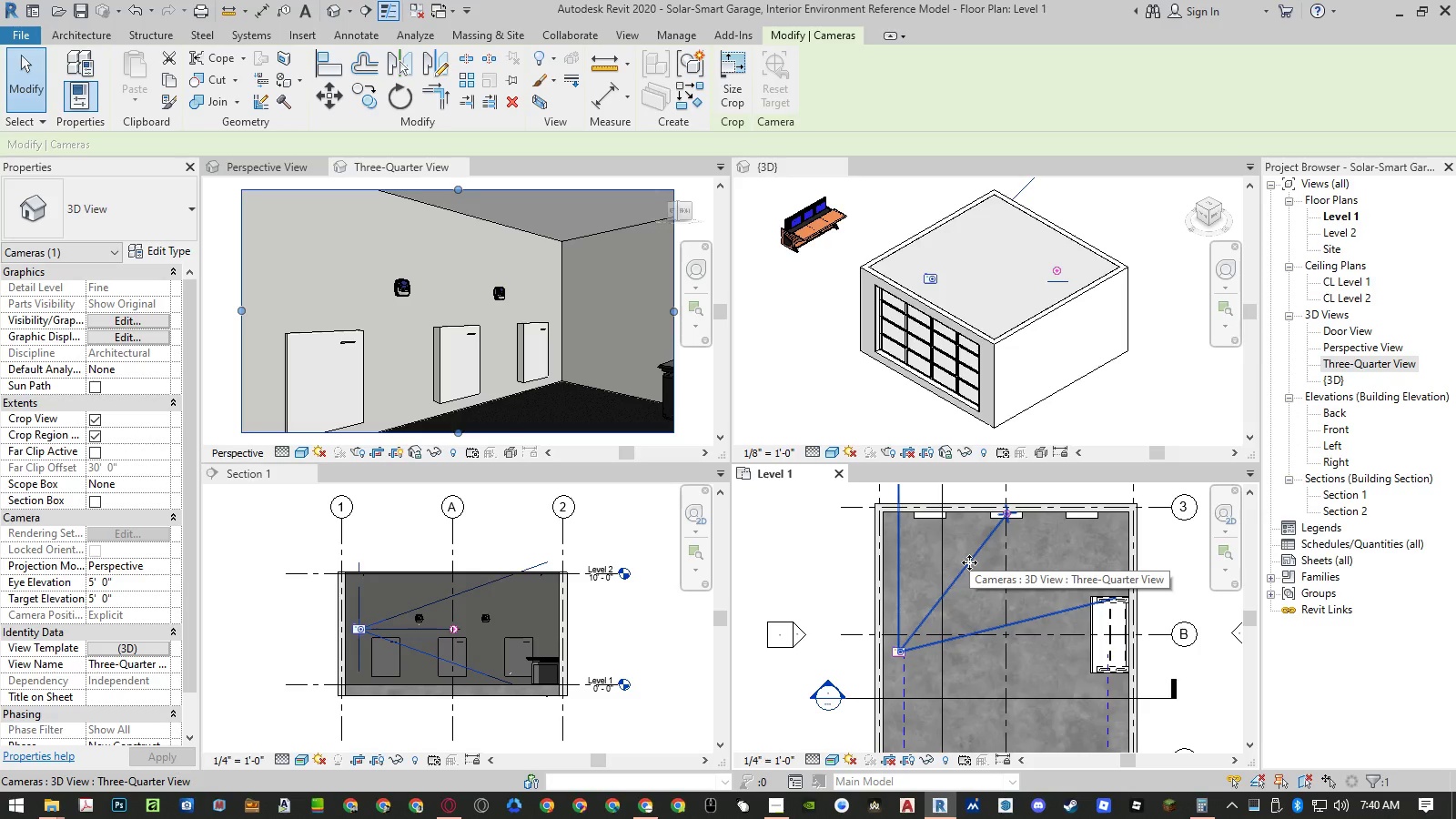 
left_click_drag(start_coordinate=[969, 562], to_coordinate=[961, 525])
 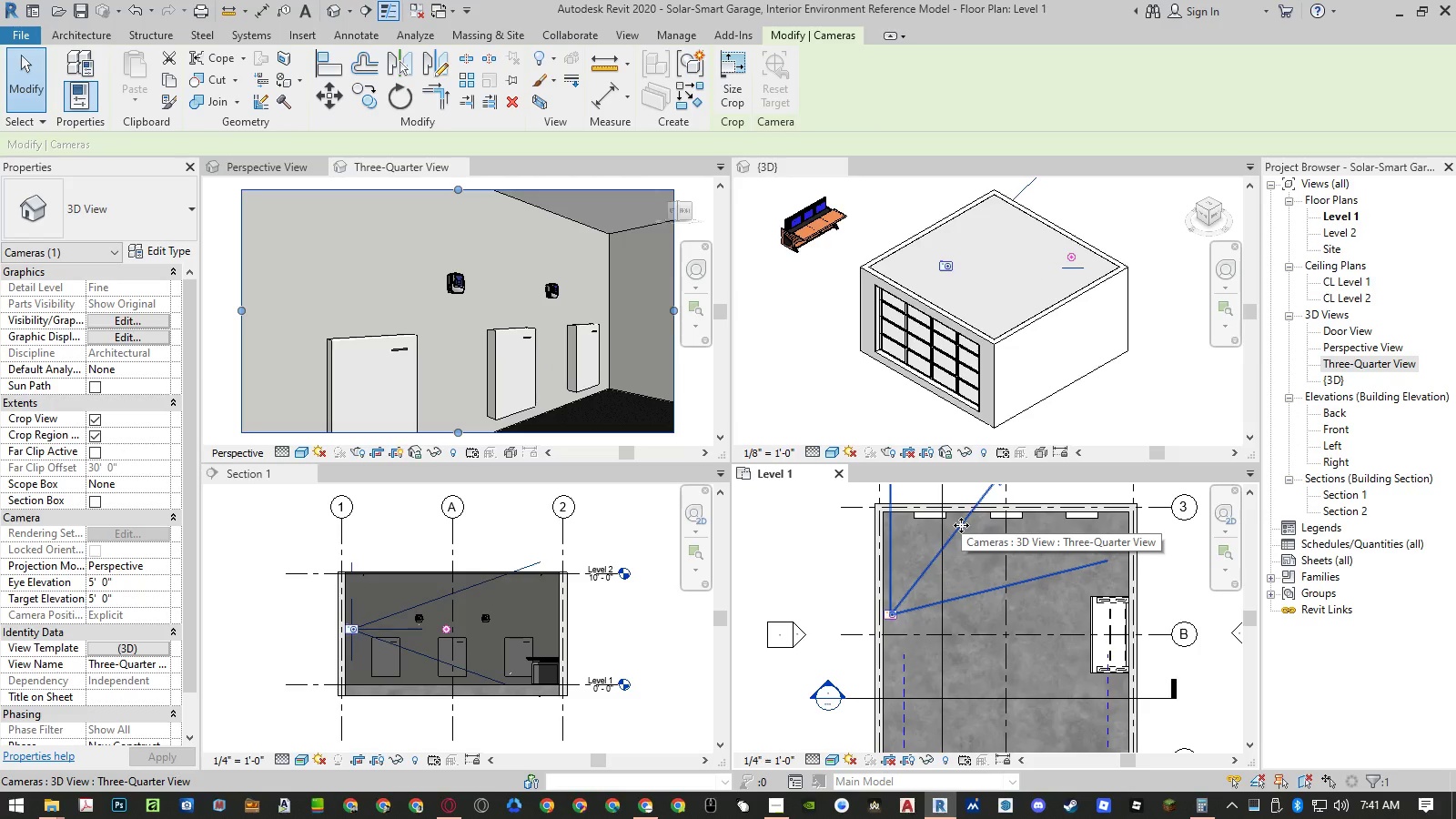 
left_click_drag(start_coordinate=[961, 525], to_coordinate=[968, 592])
 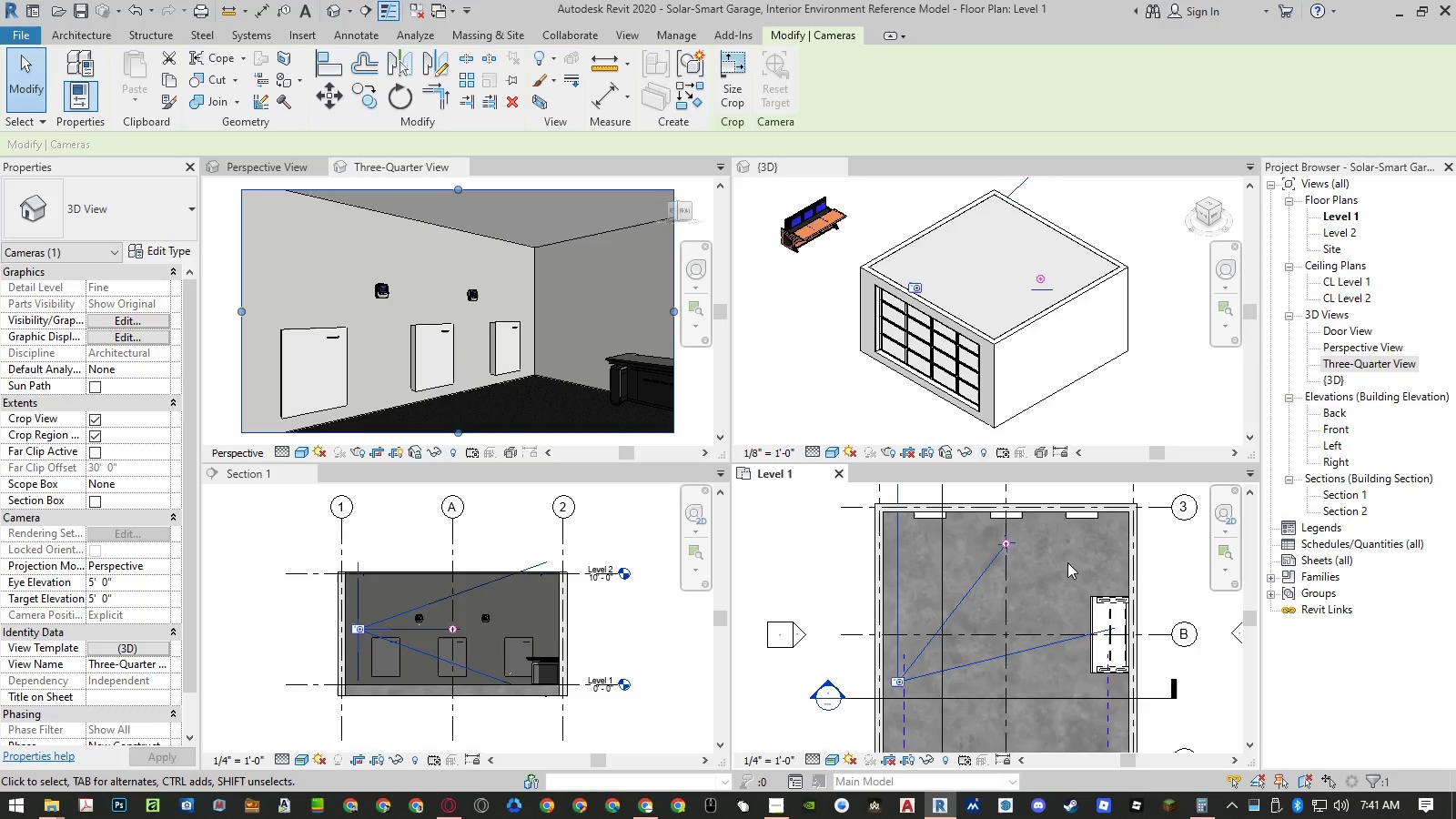 
left_click_drag(start_coordinate=[1005, 540], to_coordinate=[988, 540])
 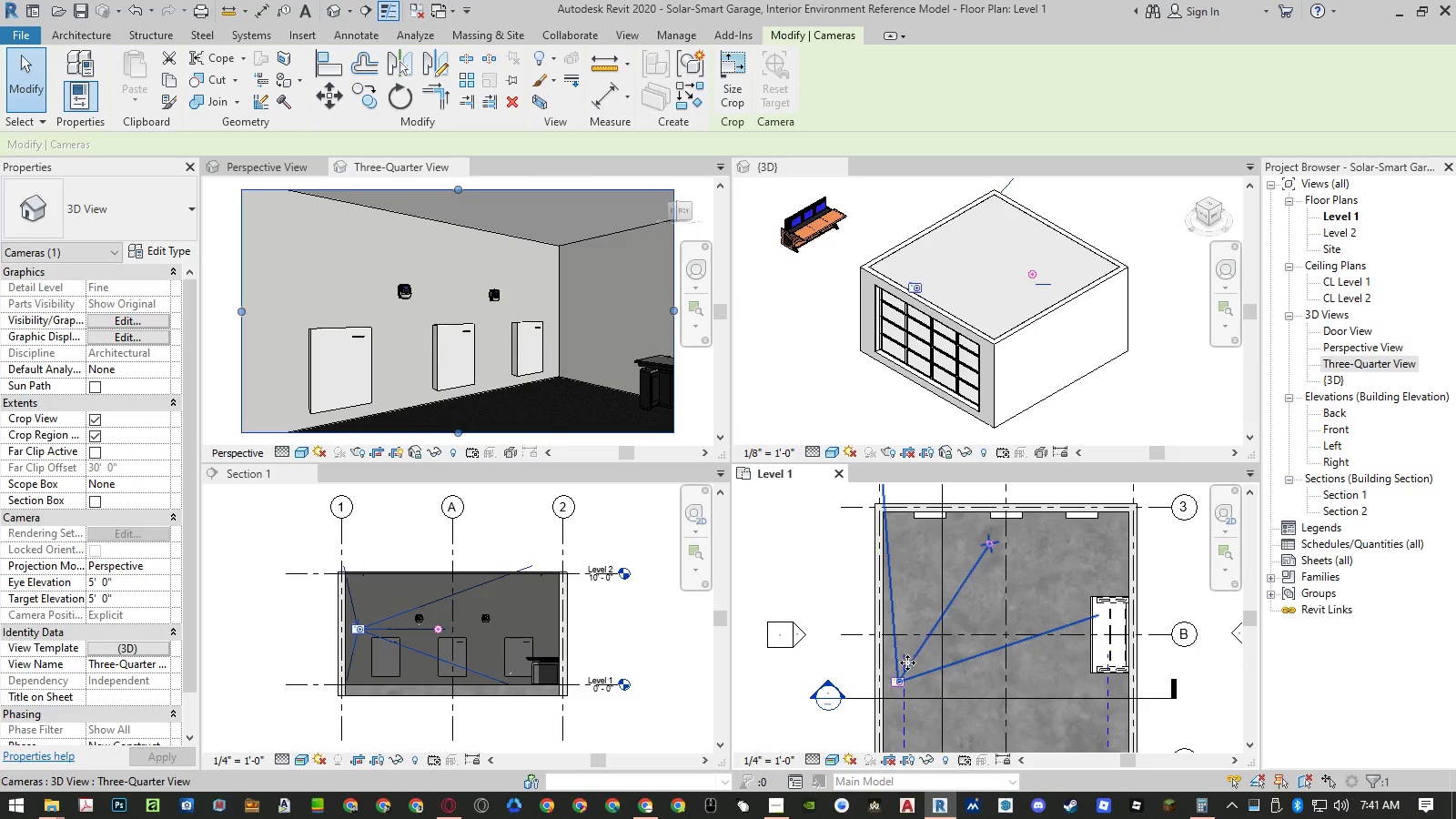 
left_click_drag(start_coordinate=[896, 682], to_coordinate=[944, 673])
 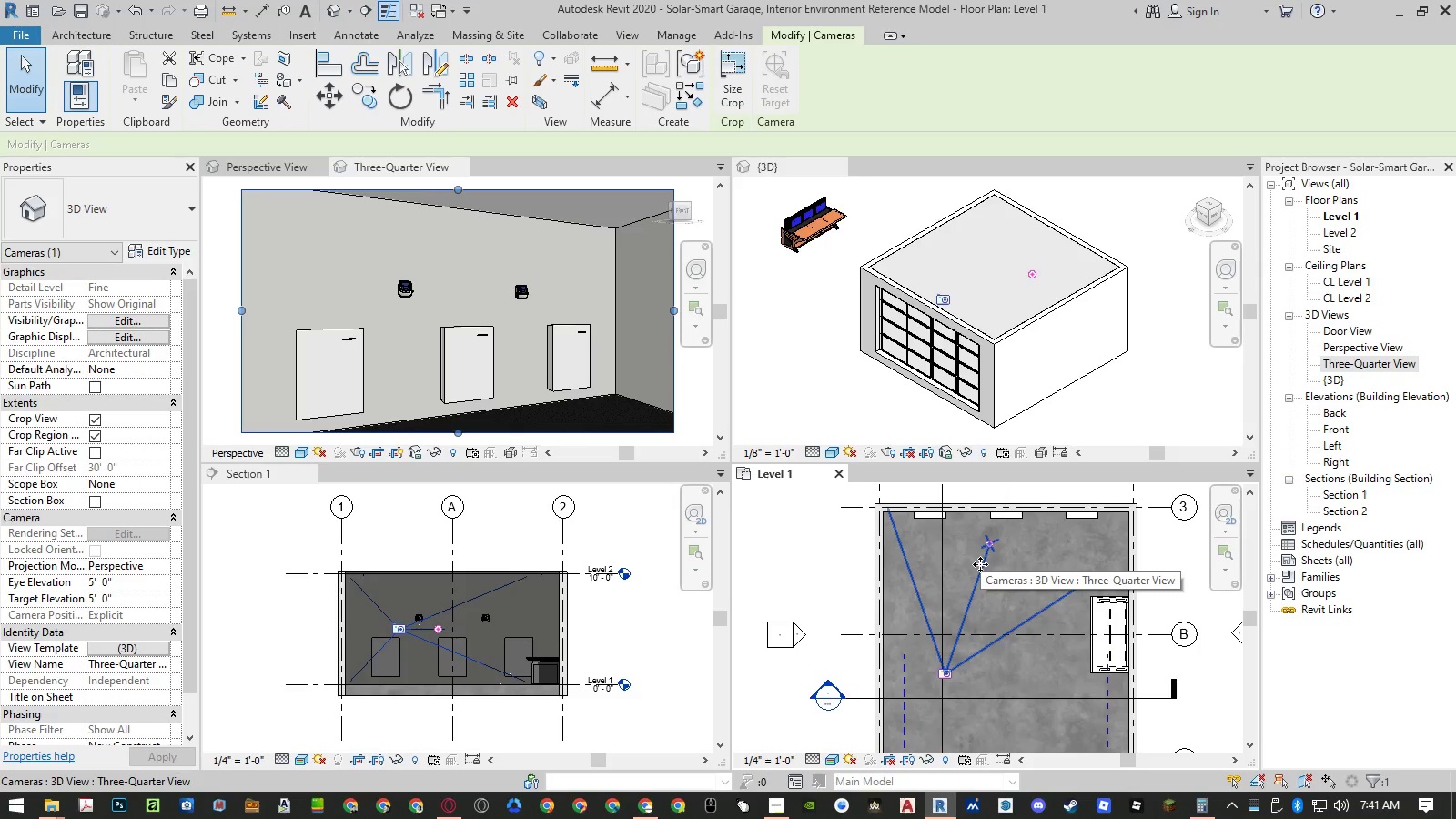 
wait(9.73)
 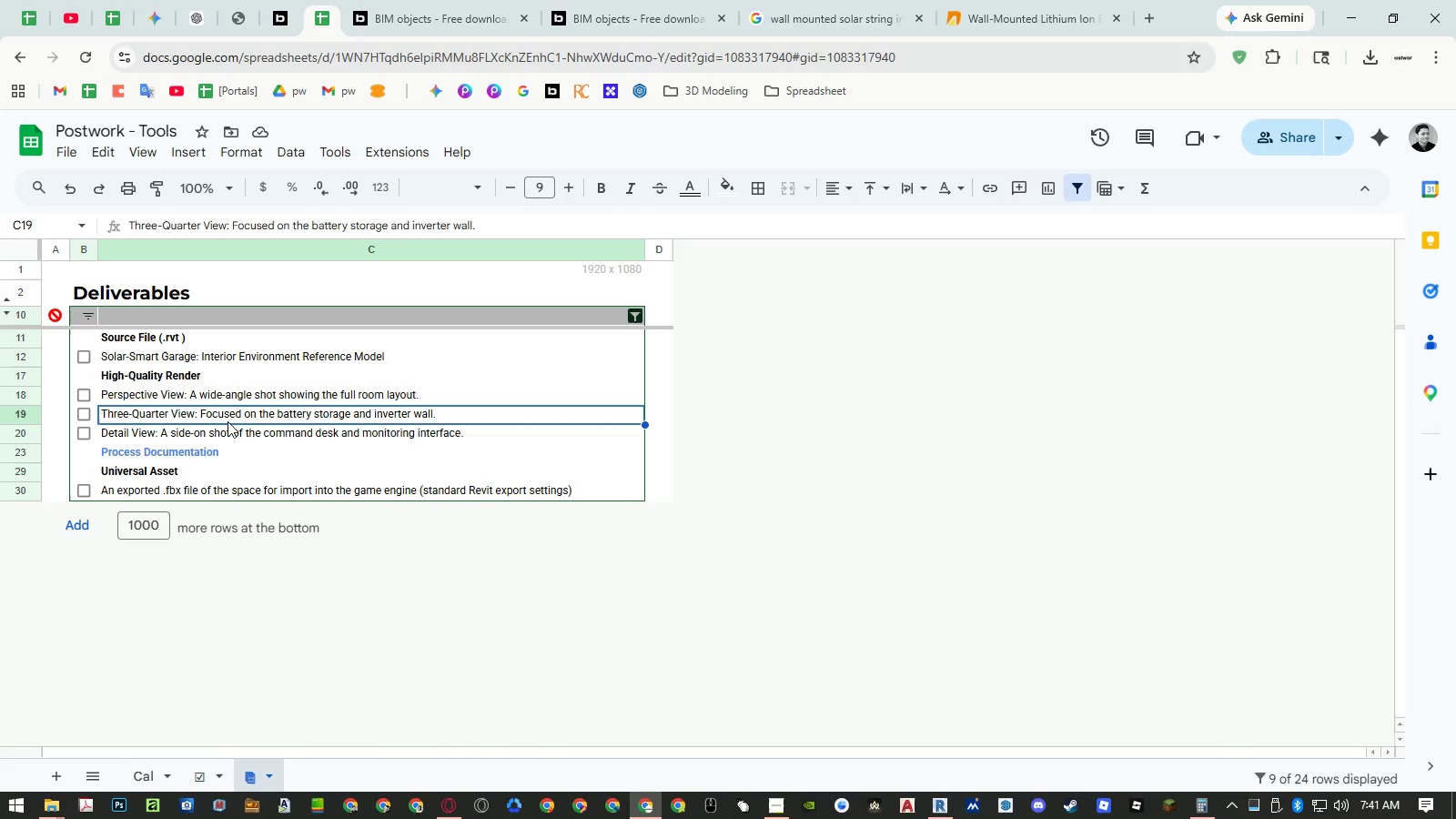 
double_click([209, 412])
 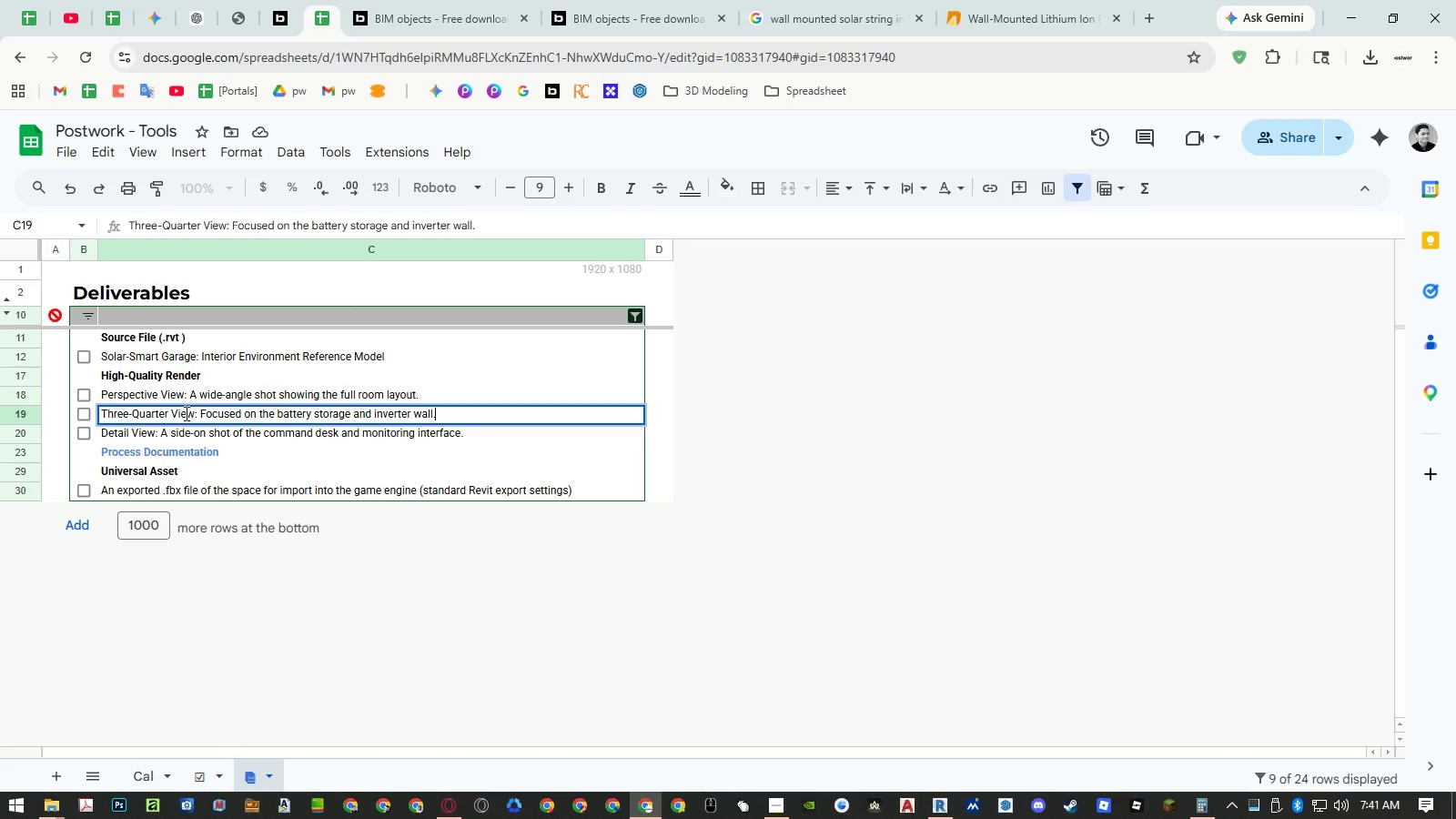 
triple_click([181, 414])
 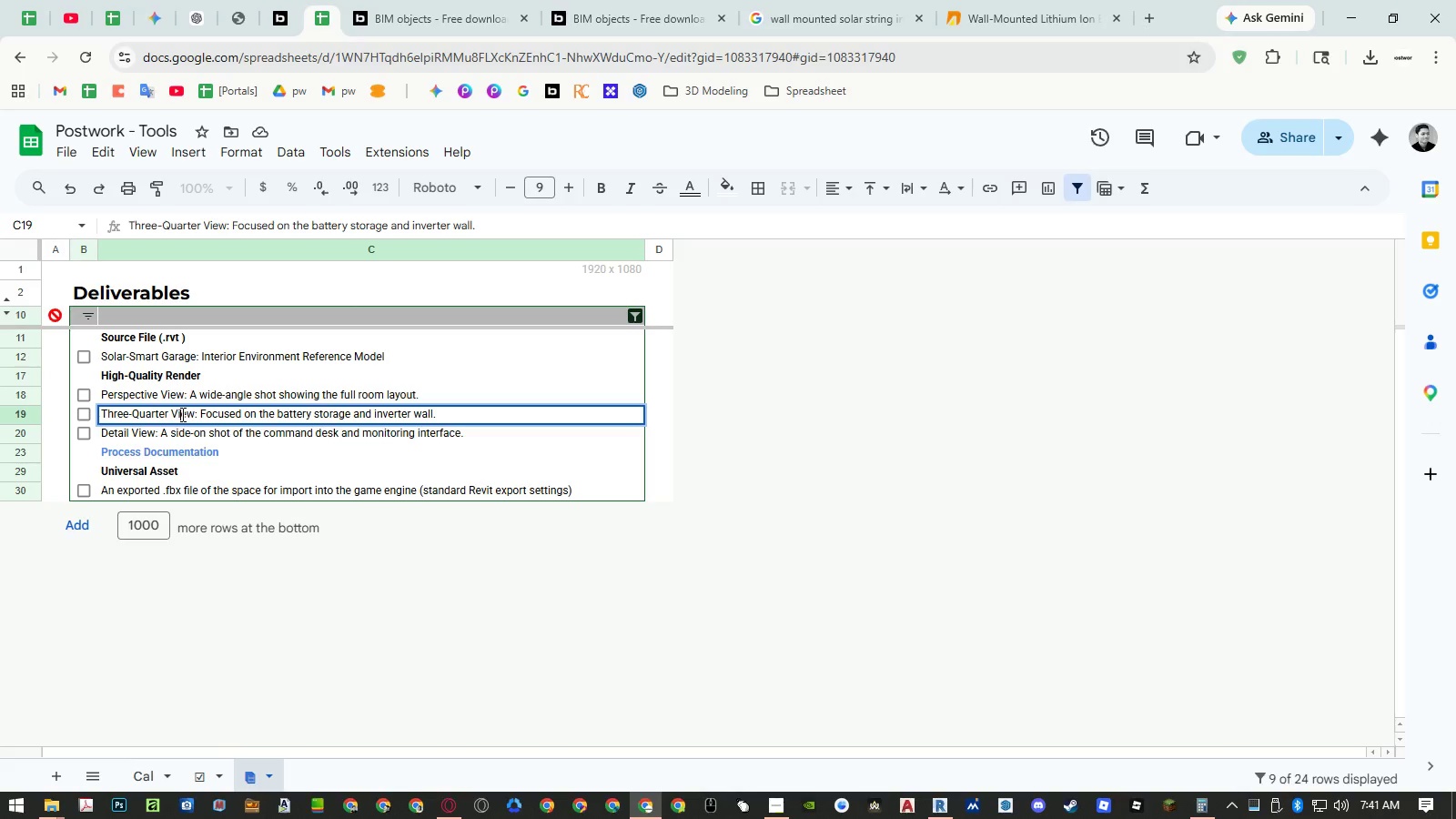 
left_click_drag(start_coordinate=[181, 414], to_coordinate=[72, 410])
 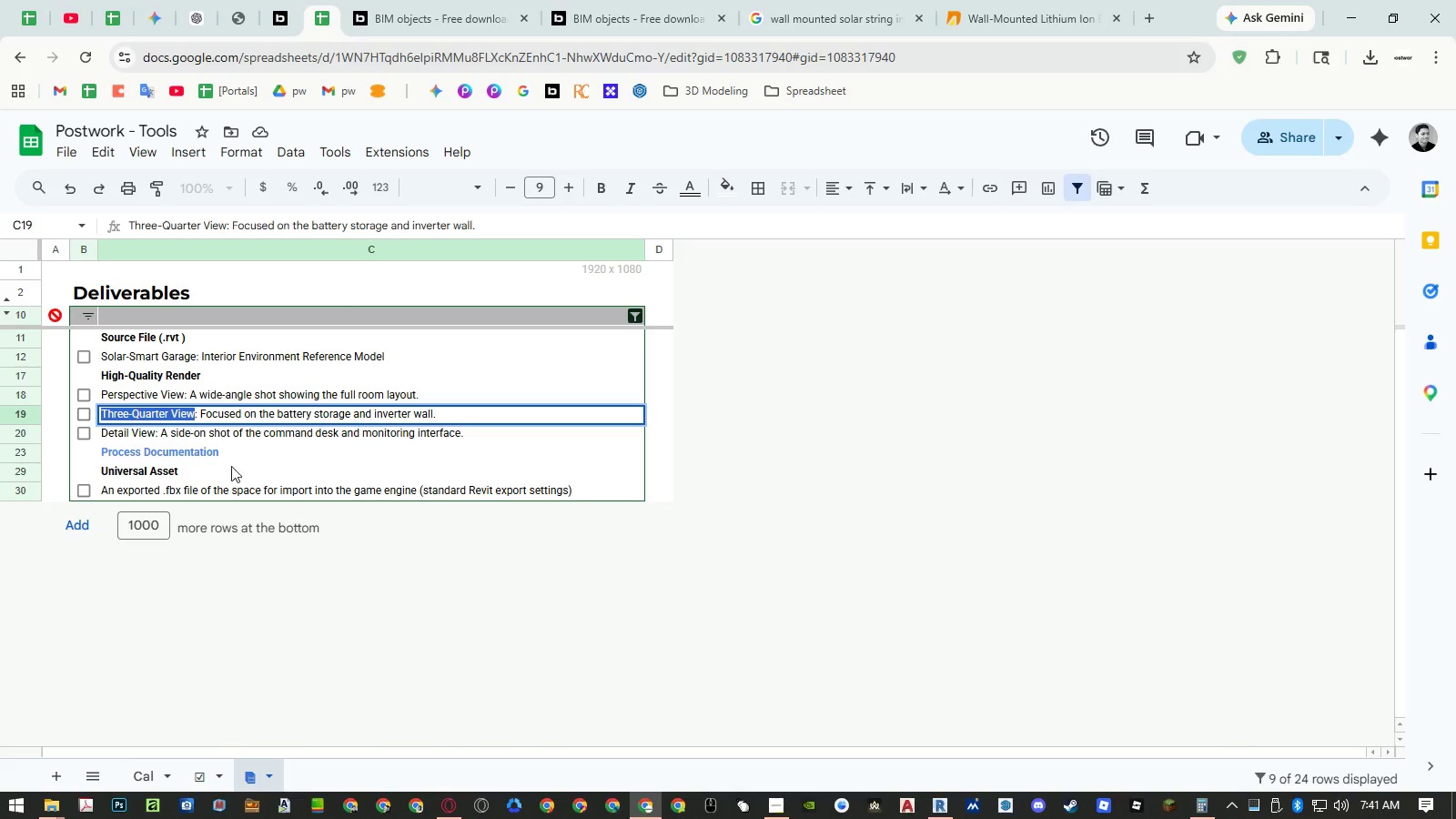 
key(Control+ControlLeft)
 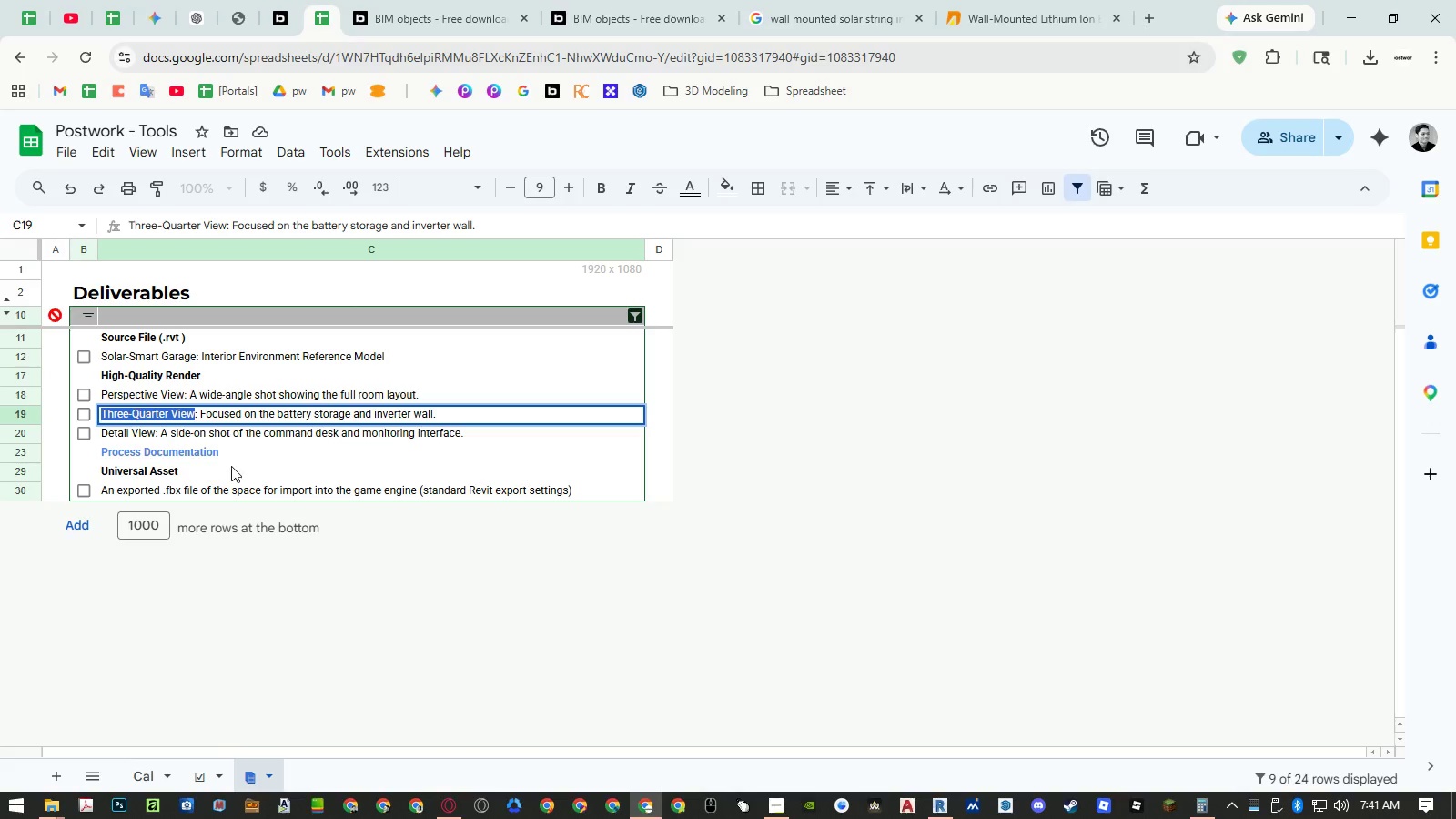 
key(Control+C)
 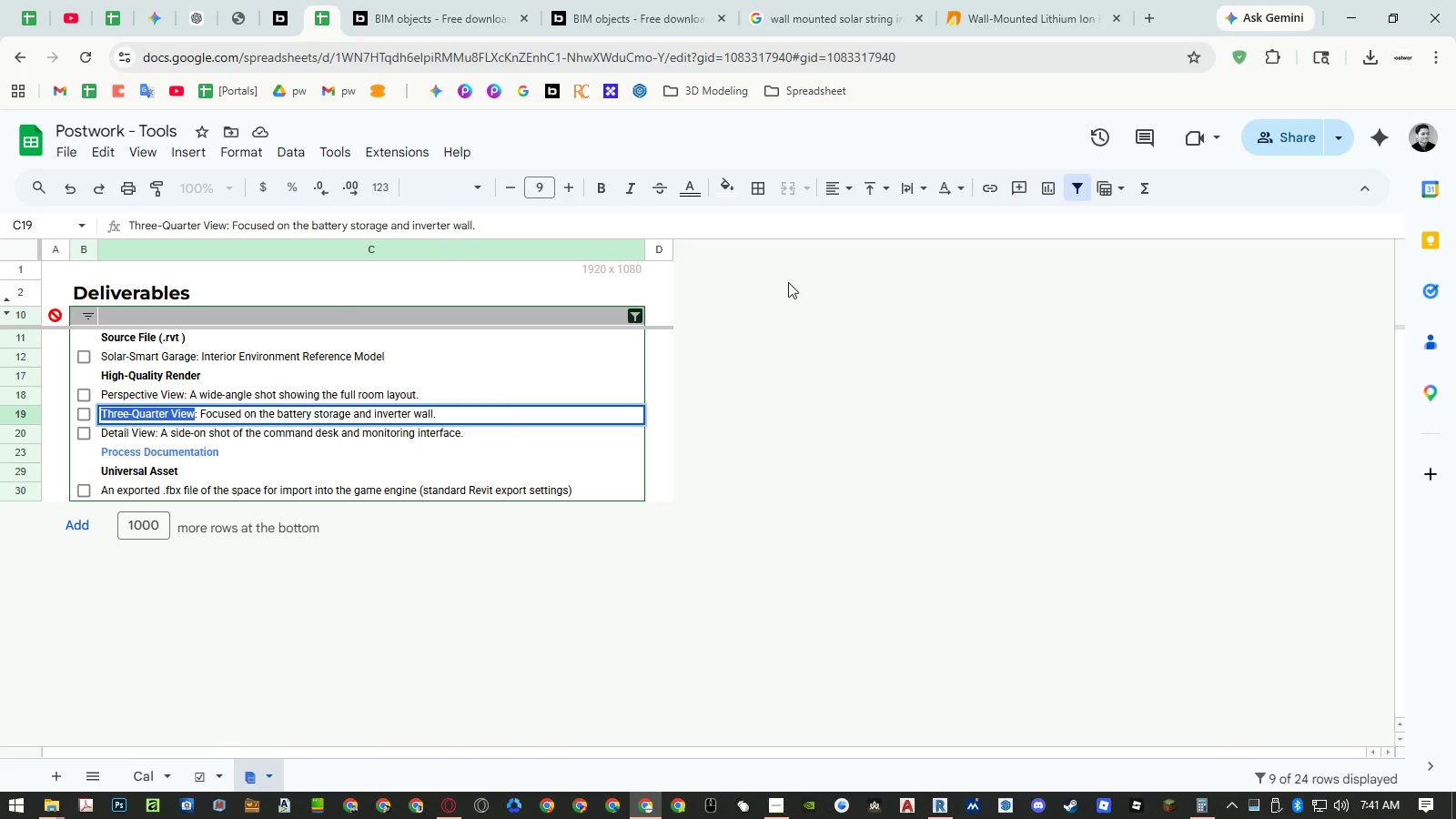 
key(Escape)
 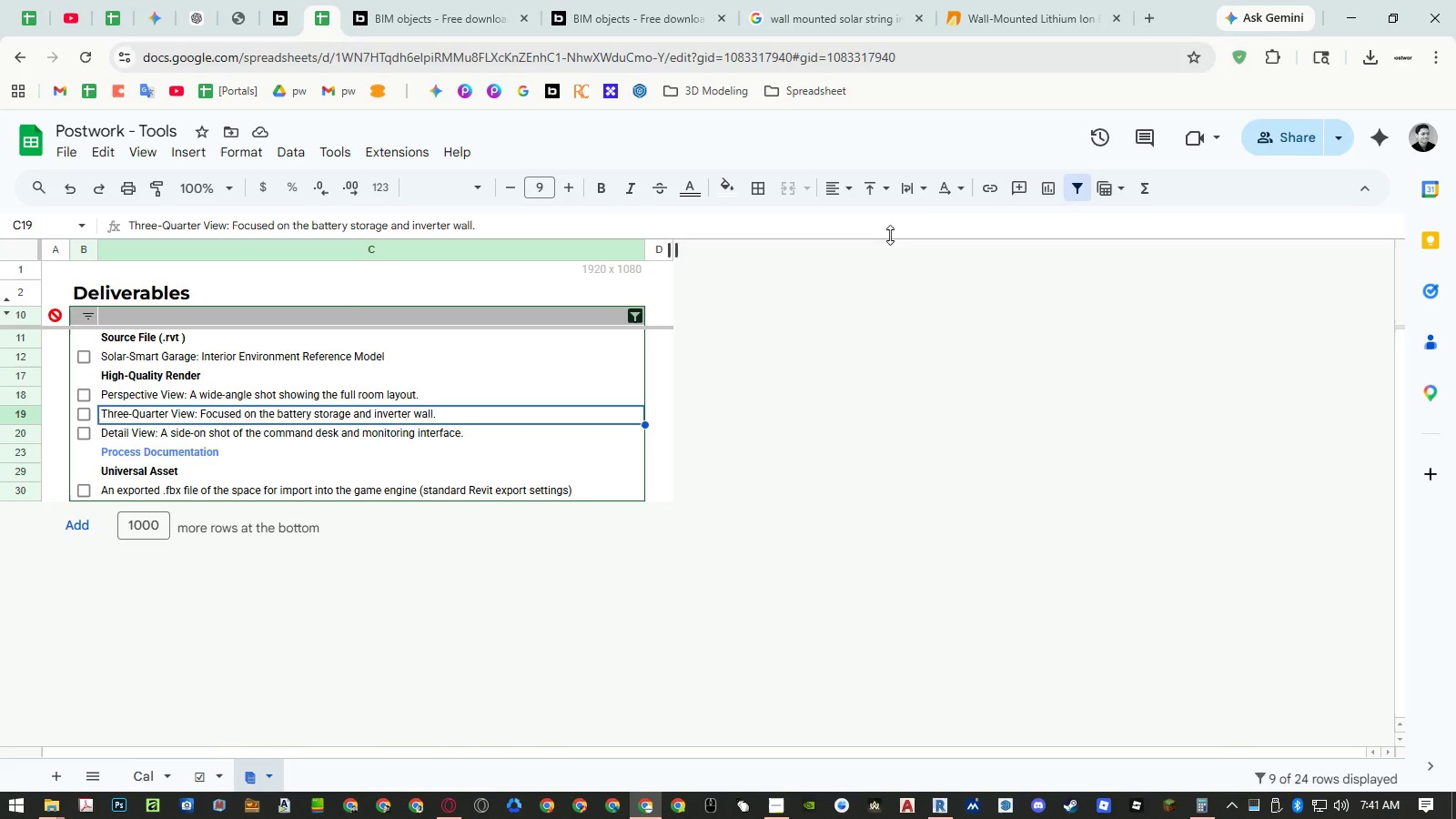 
key(Escape)
 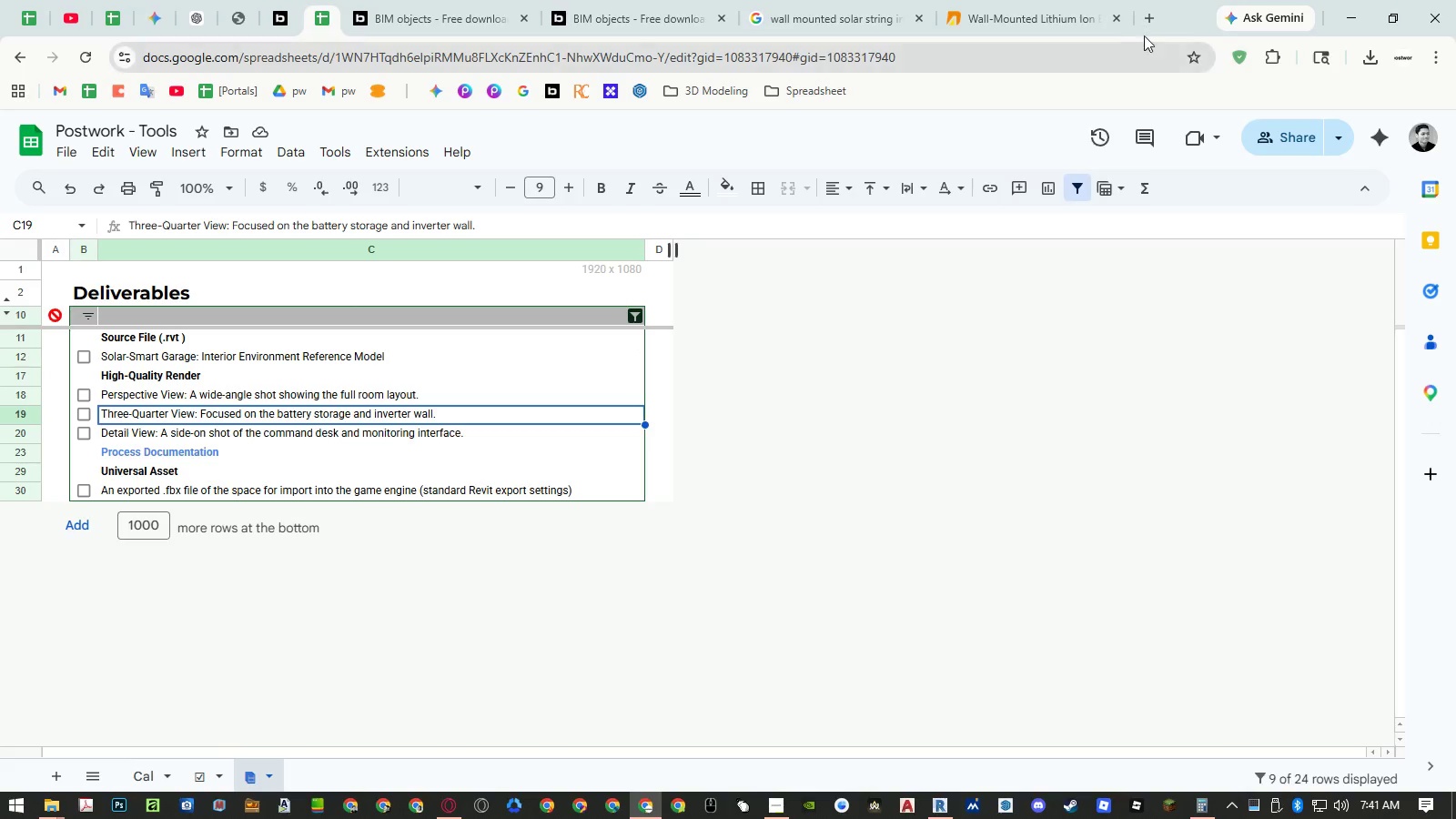 
left_click([1149, 28])
 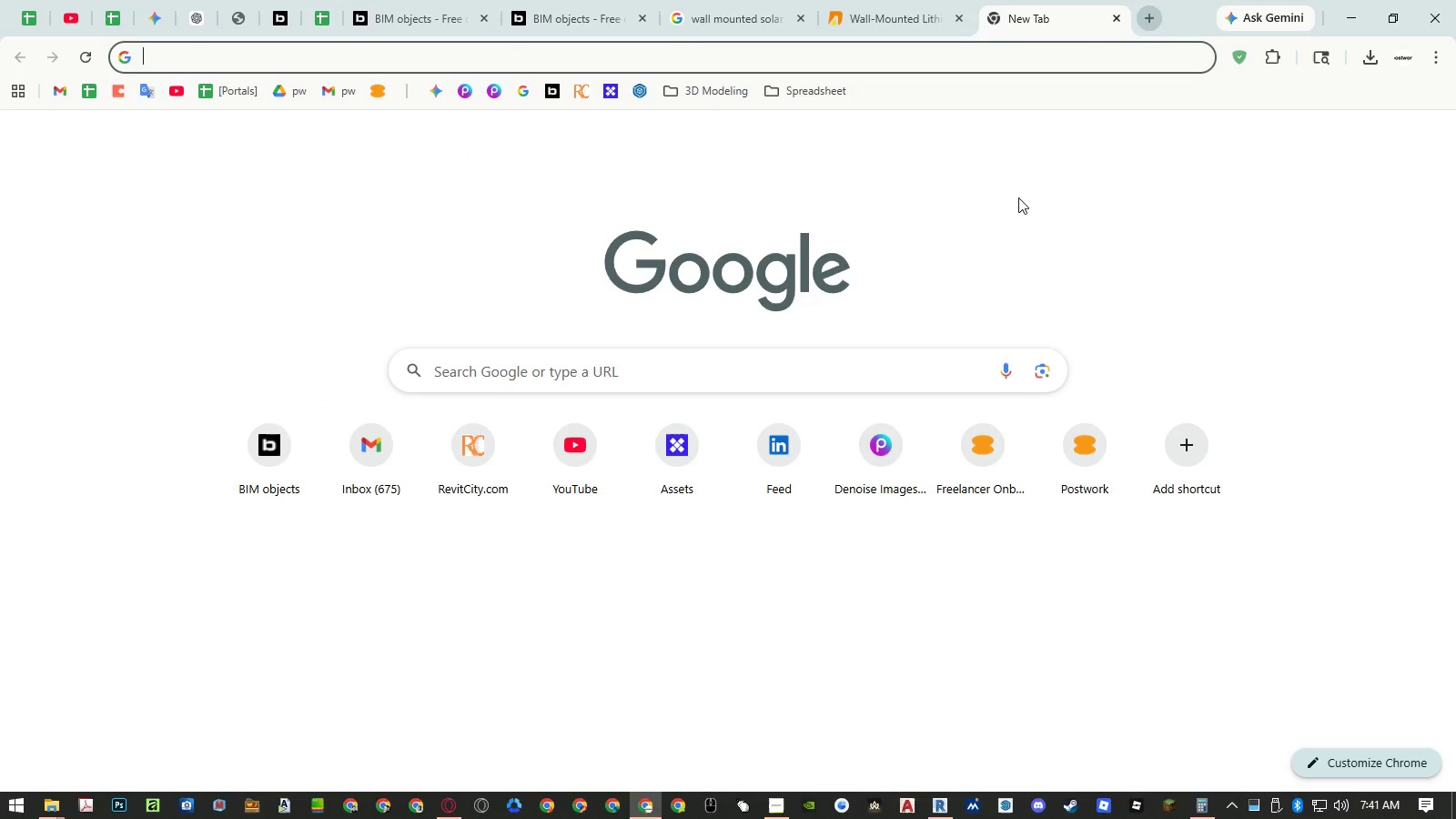 
key(Control+ControlLeft)
 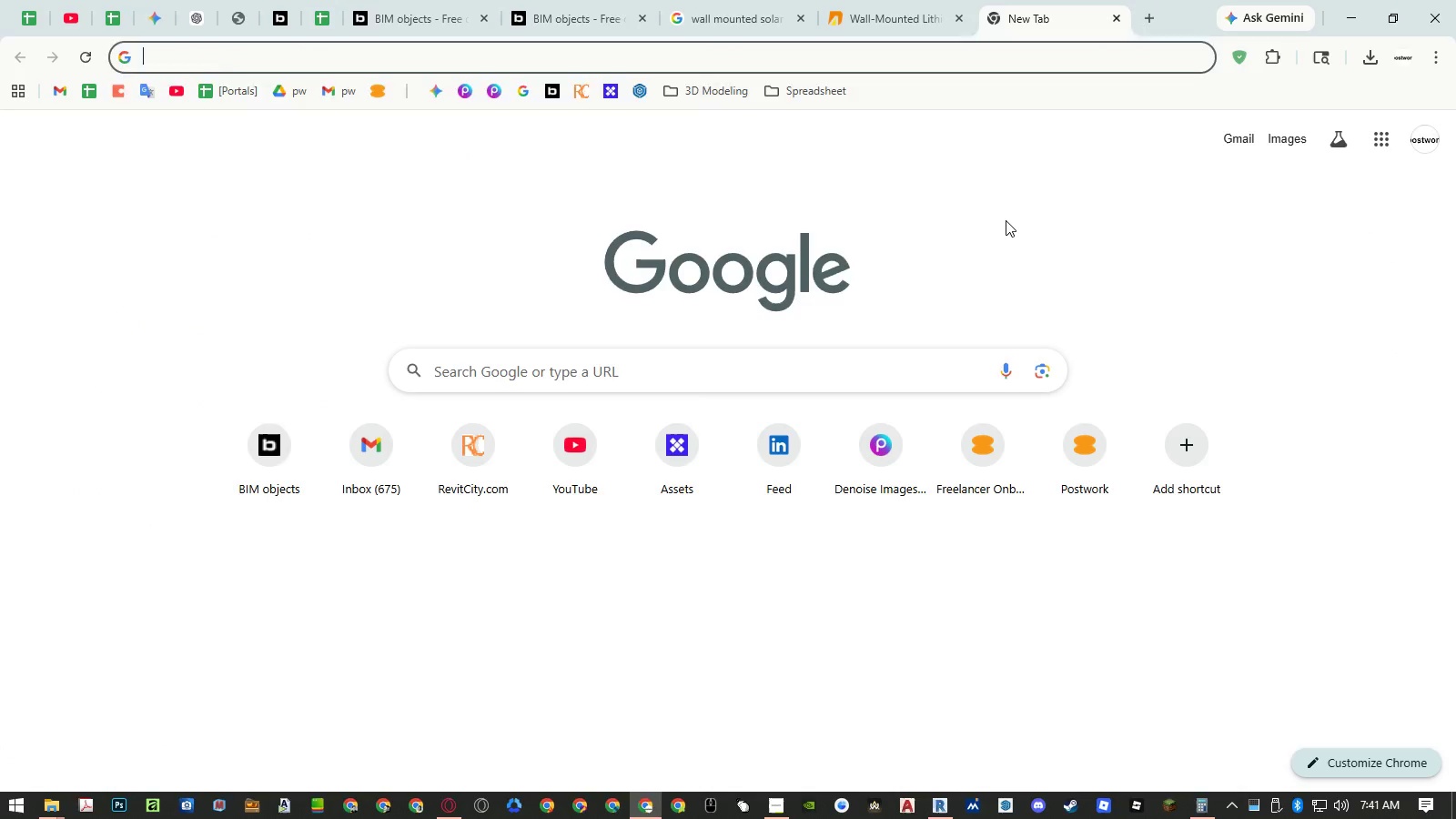 
key(Control+V)
 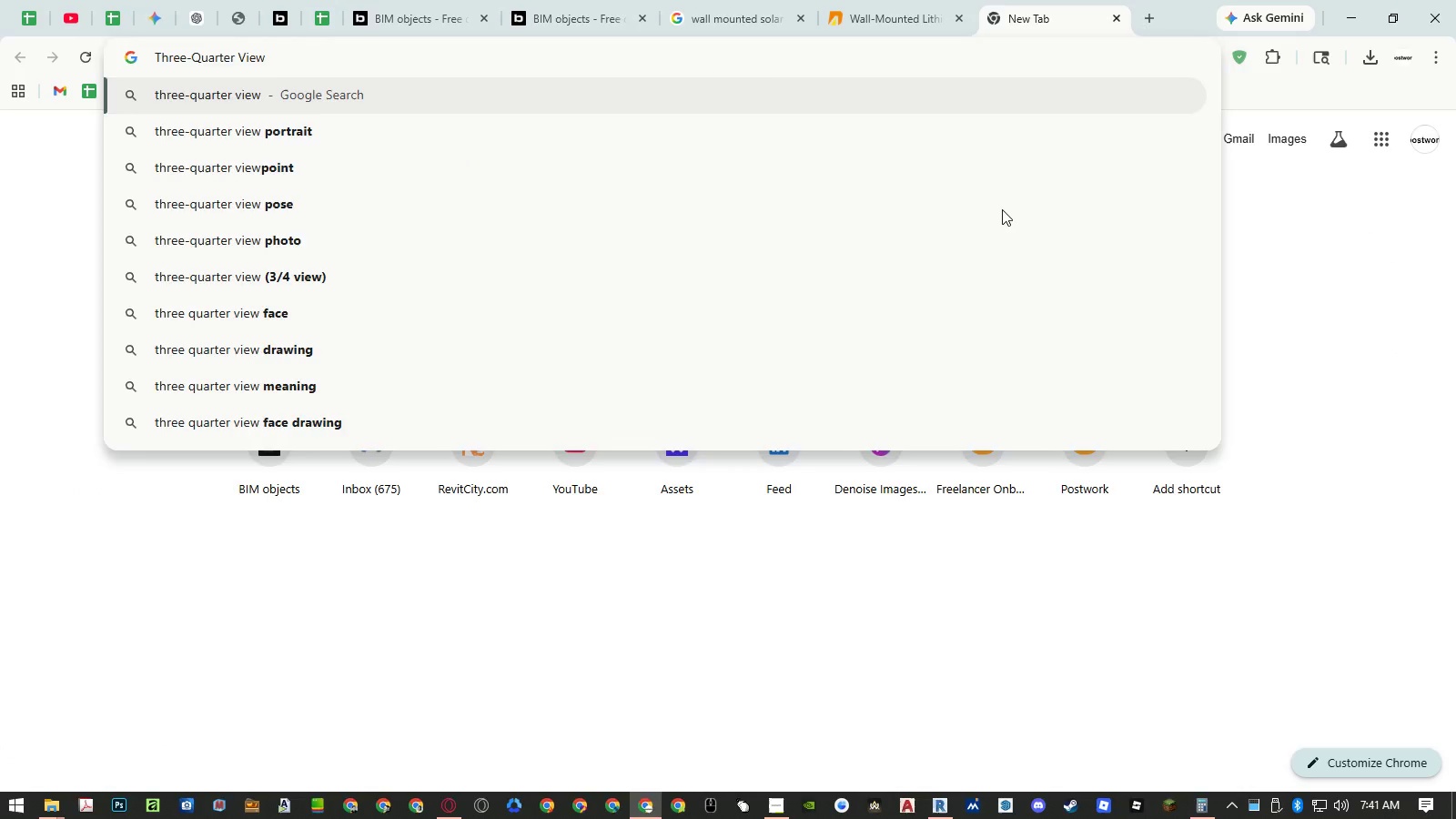 
key(NumpadEnter)
 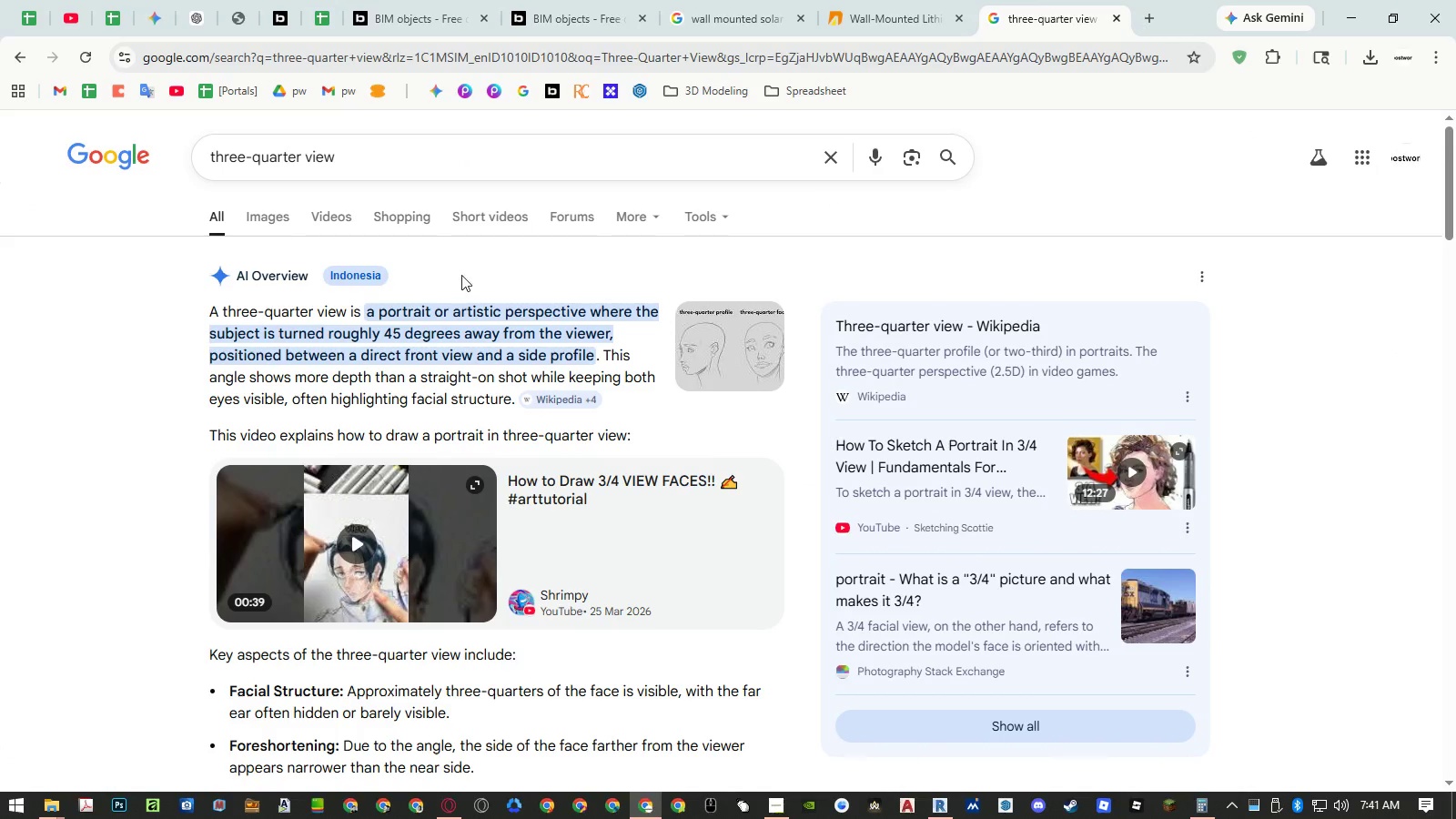 
wait(9.75)
 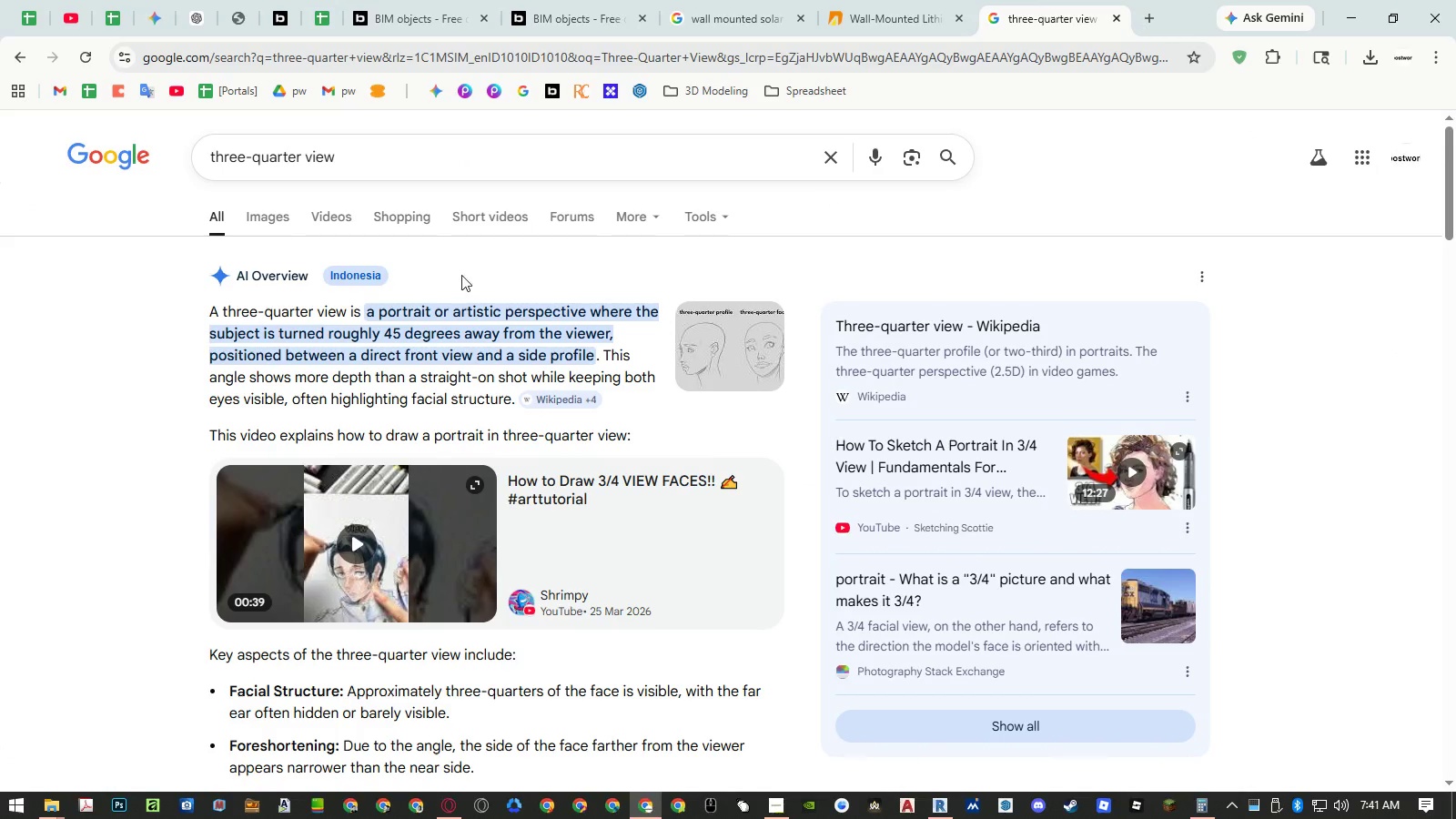 
left_click([949, 806])
 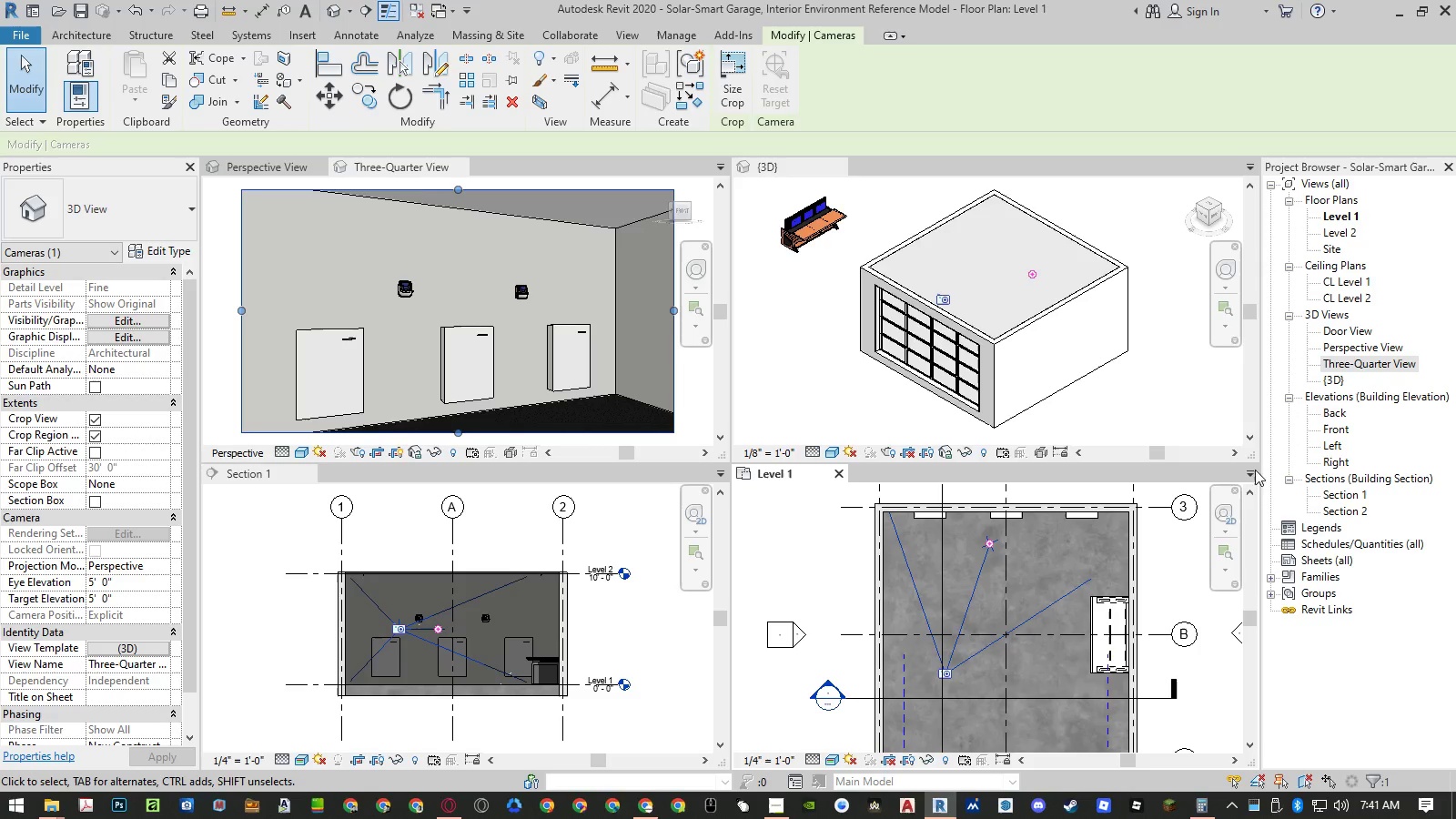 
right_click([1370, 366])
 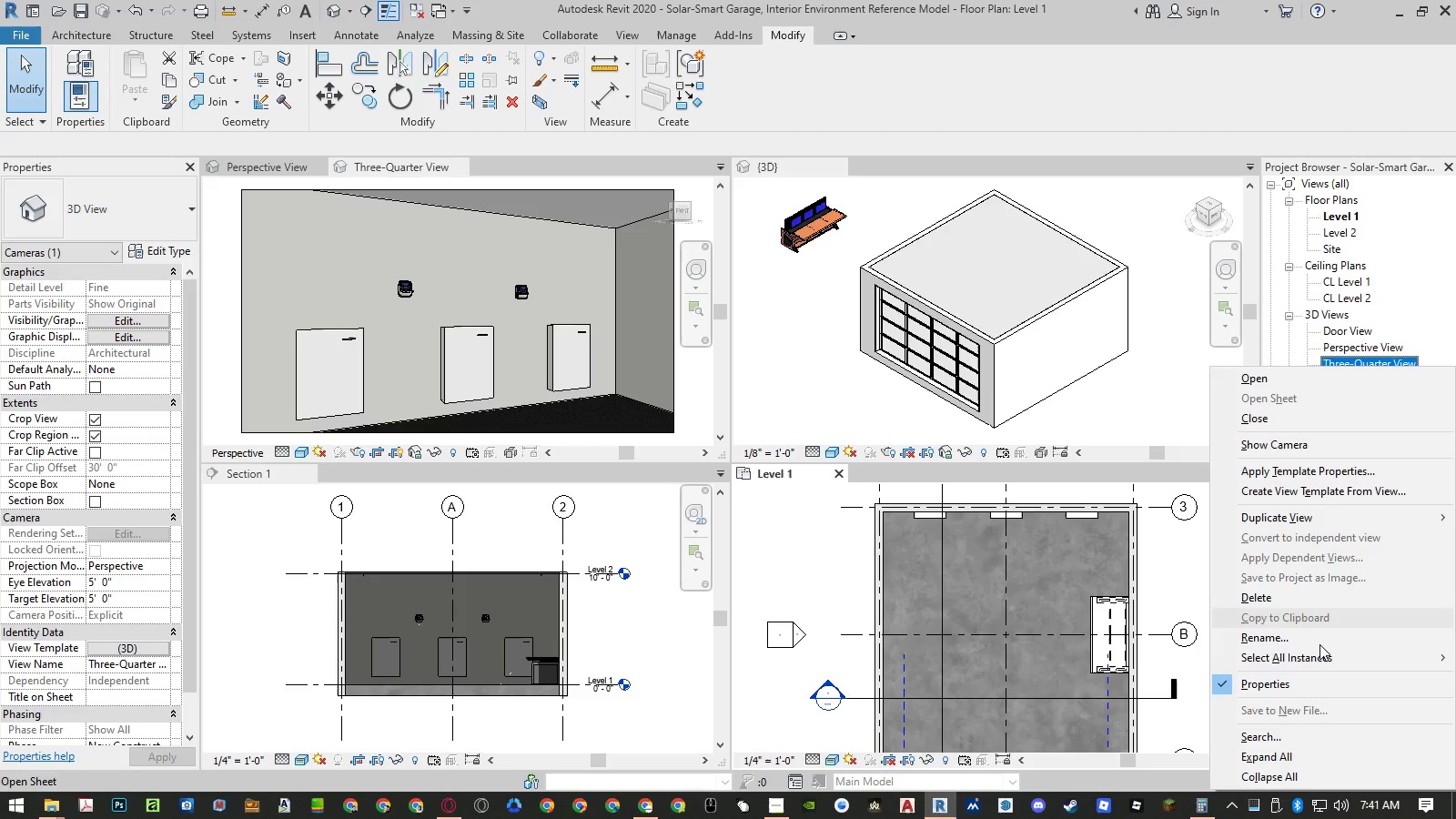 
left_click([1312, 636])
 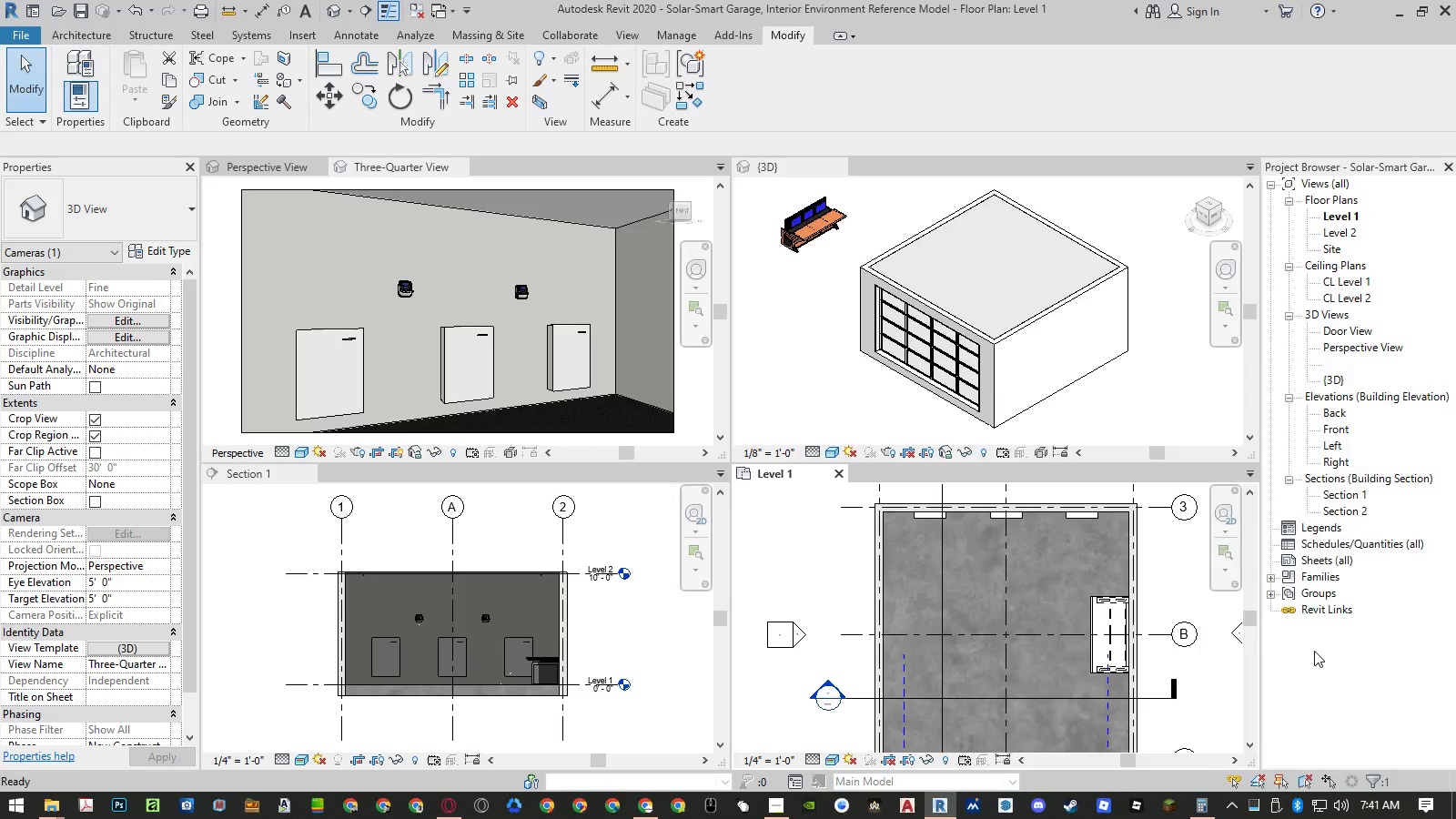 
key(Control+ControlLeft)
 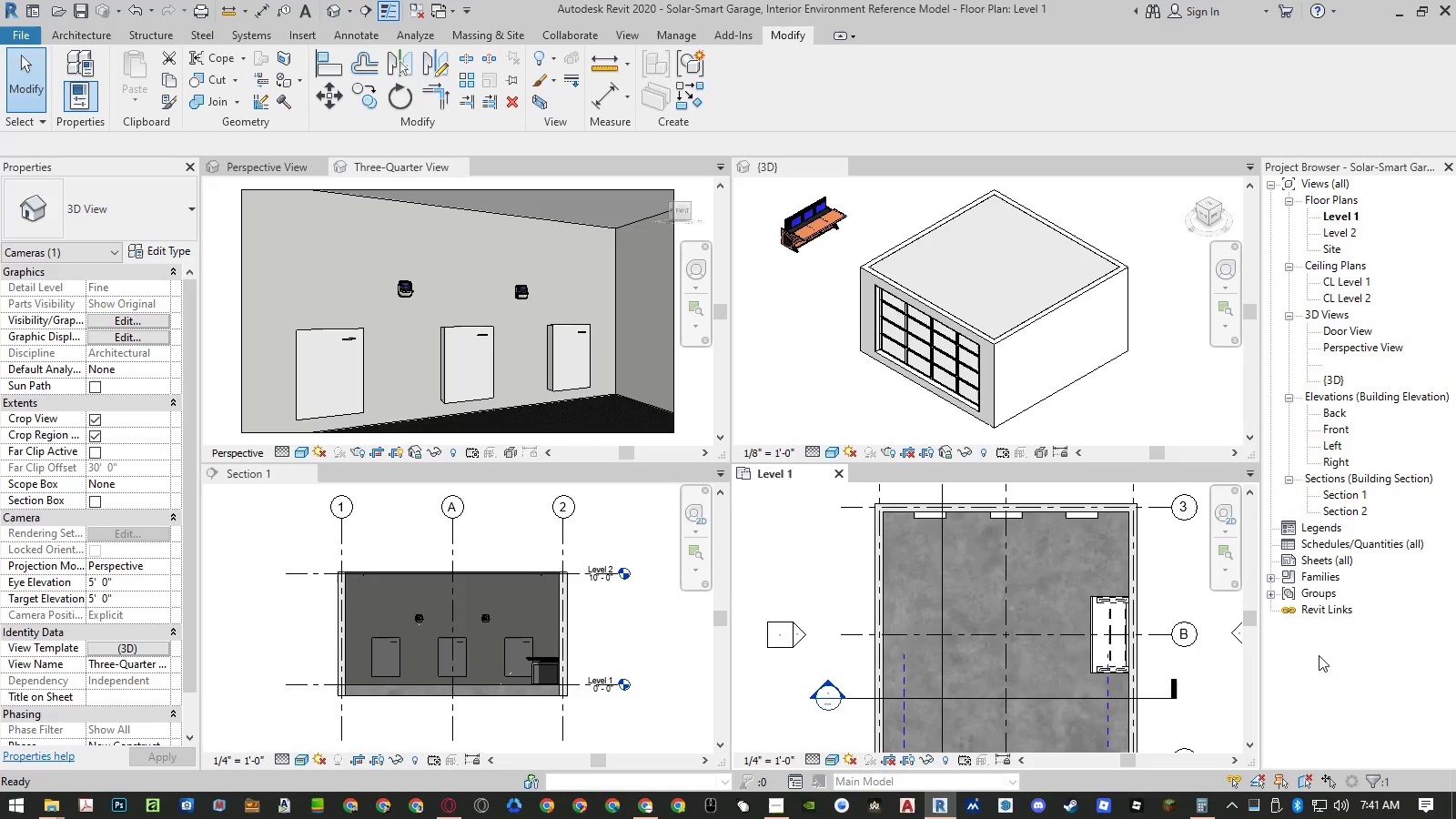 
key(Control+C)
 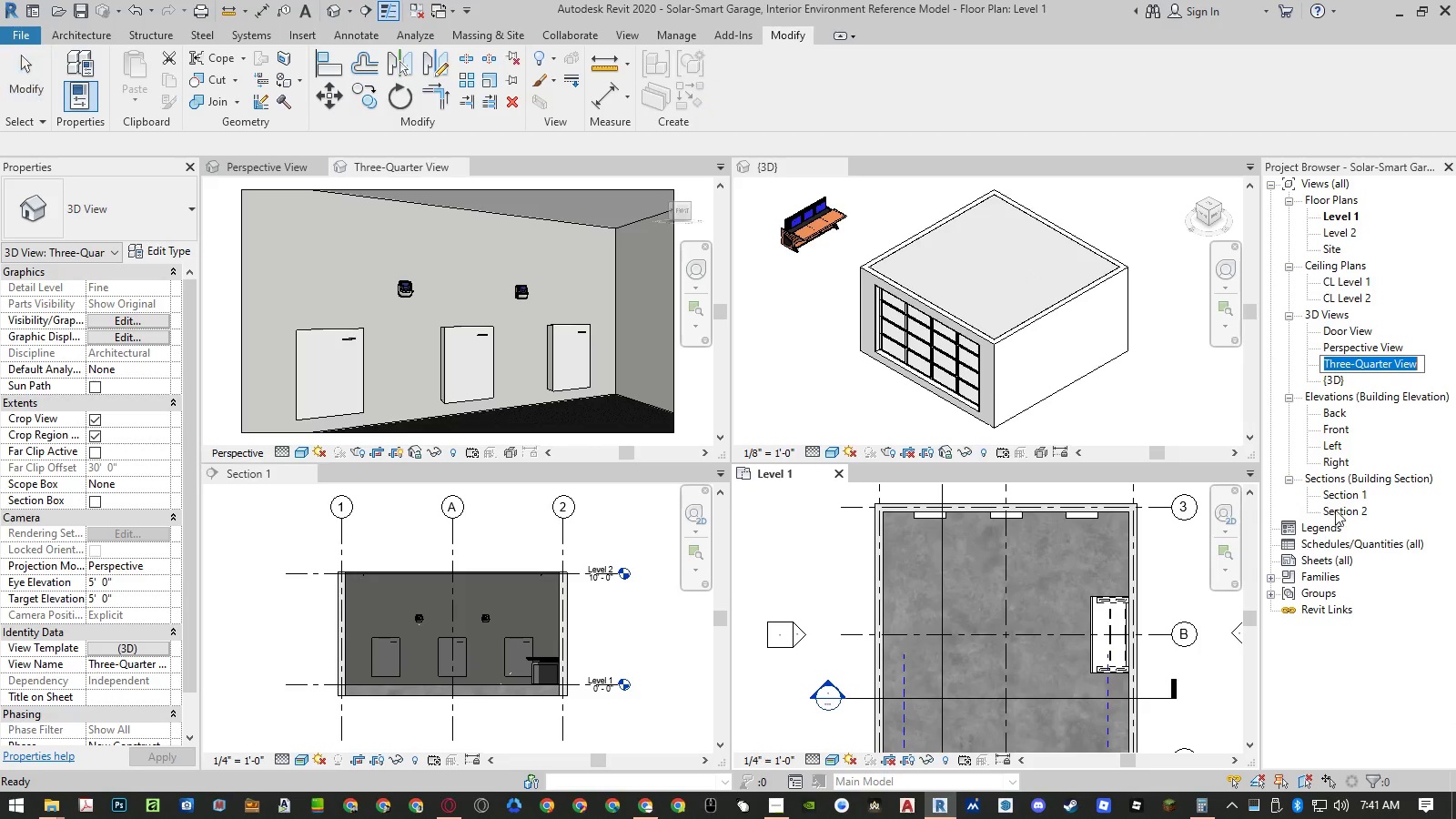 
key(Control+ControlLeft)
 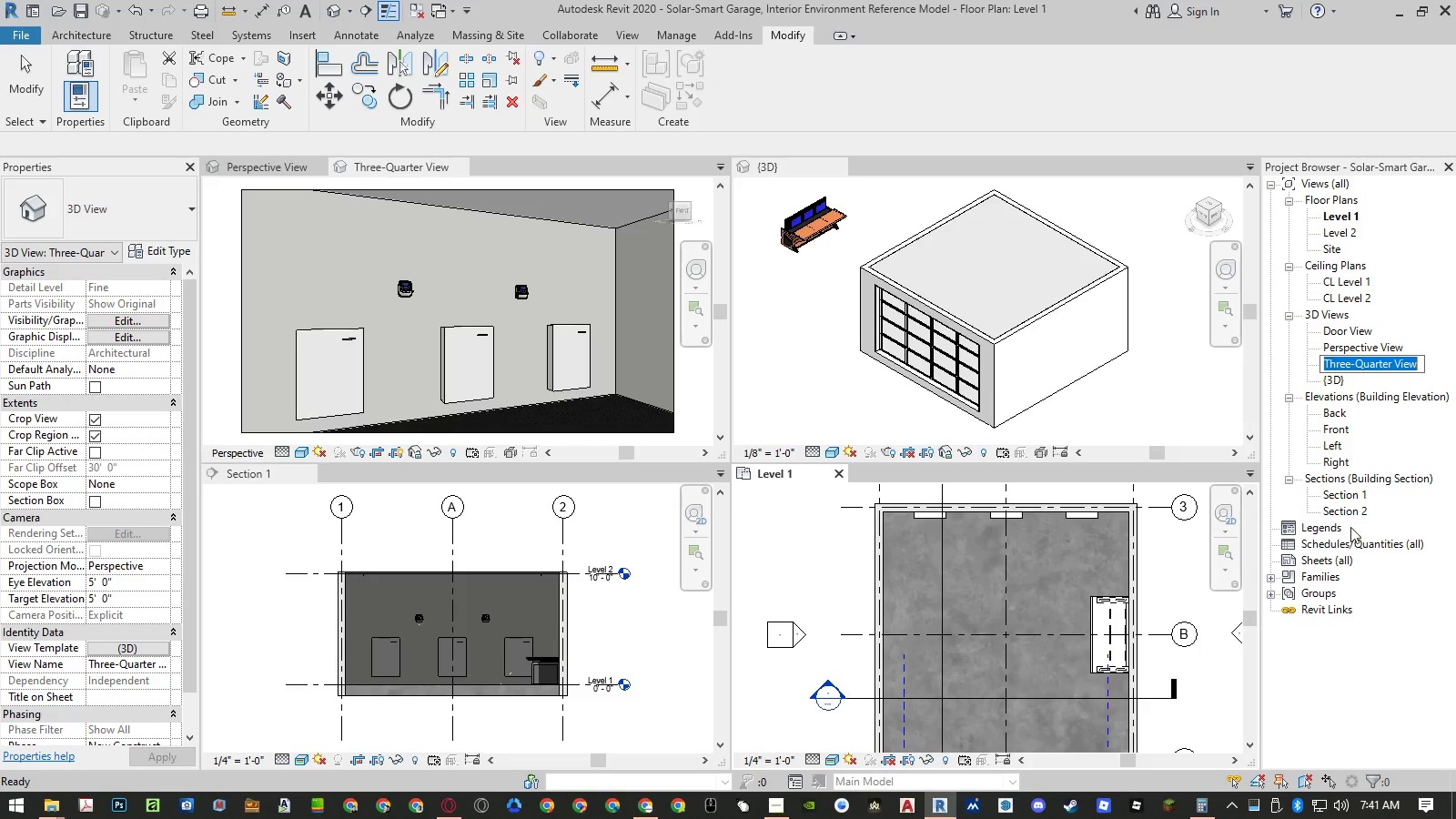 
key(Control+C)
 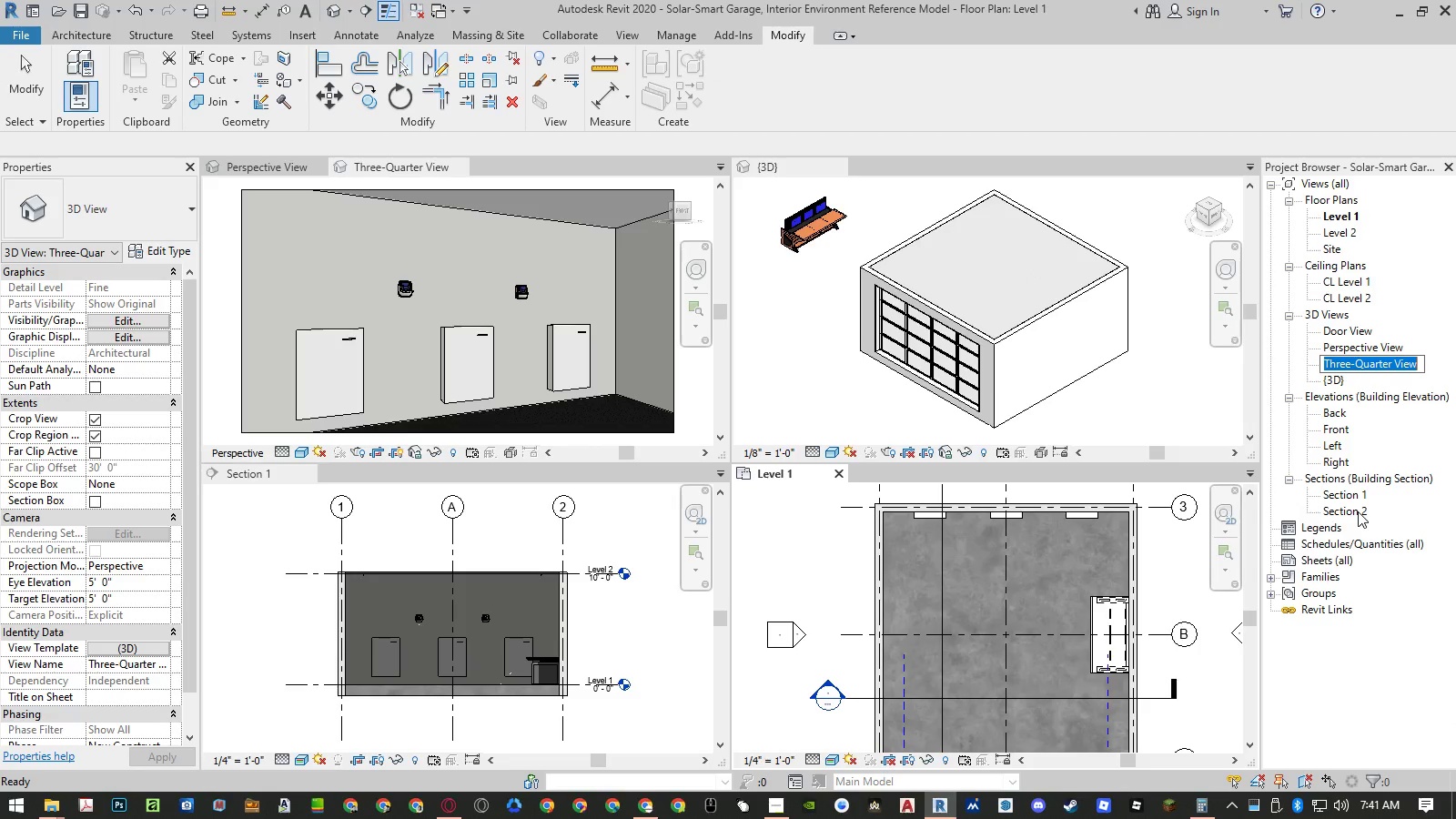 
key(Enter)
 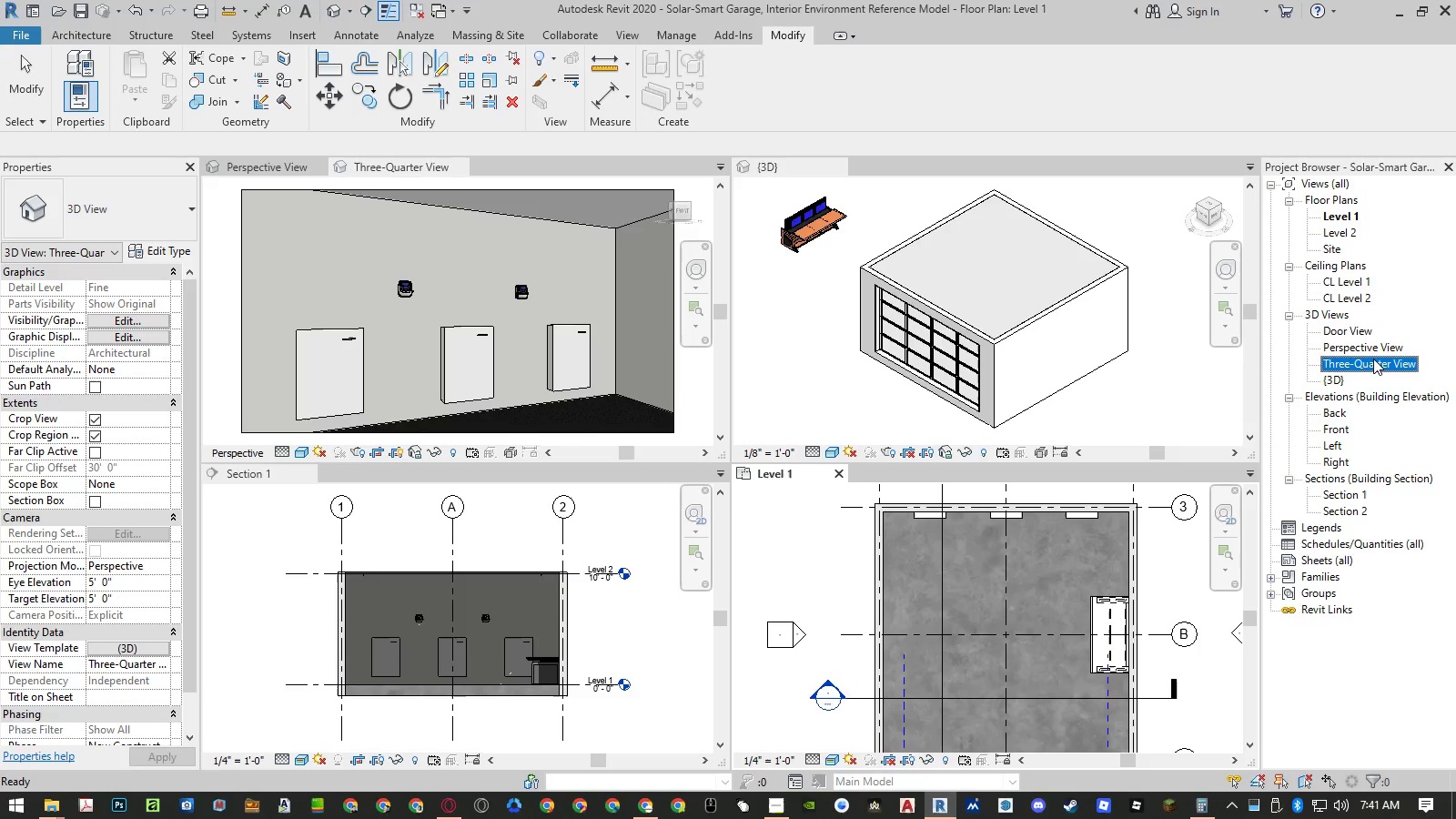 
right_click([1373, 359])
 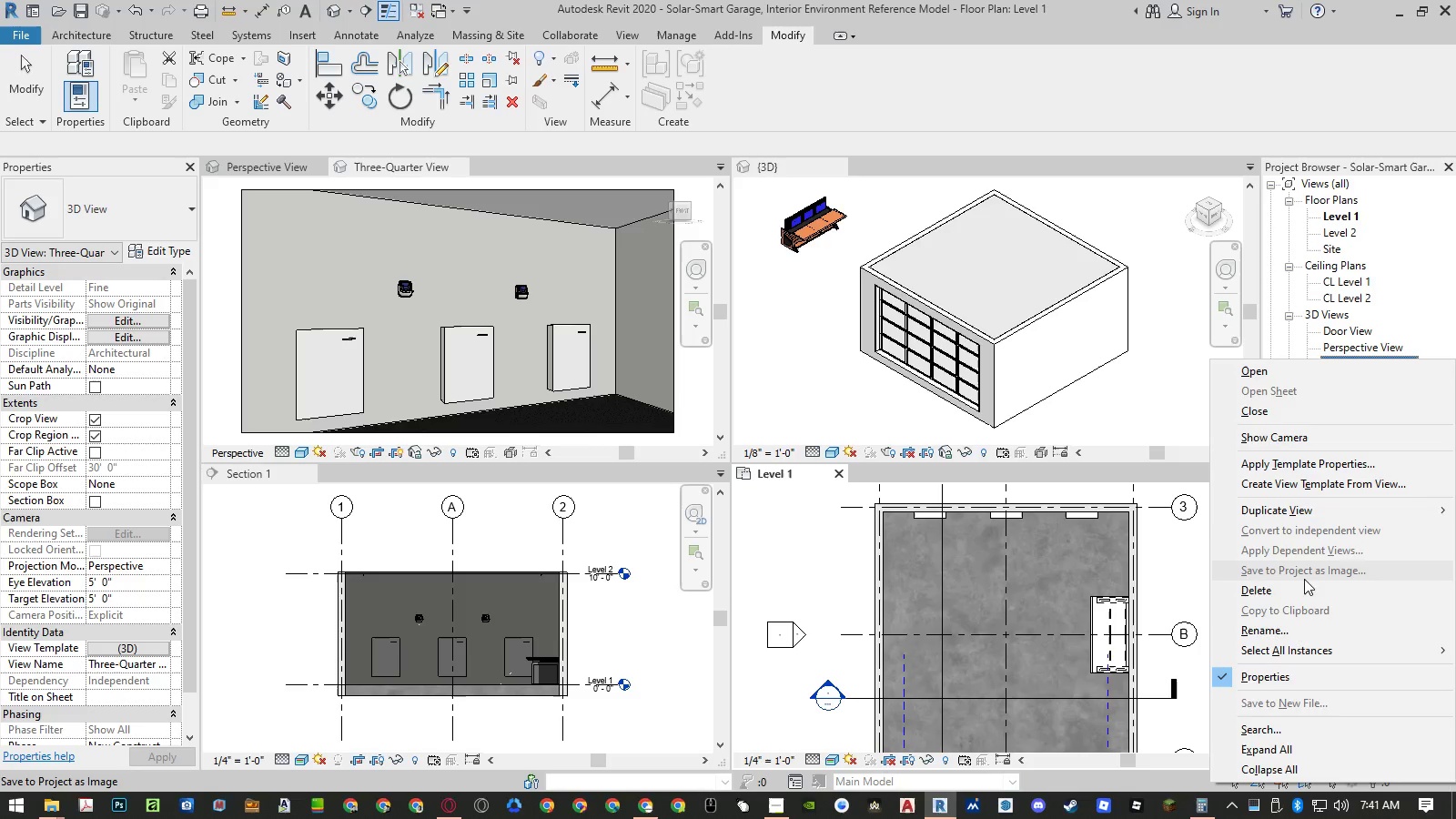 
left_click([1302, 587])
 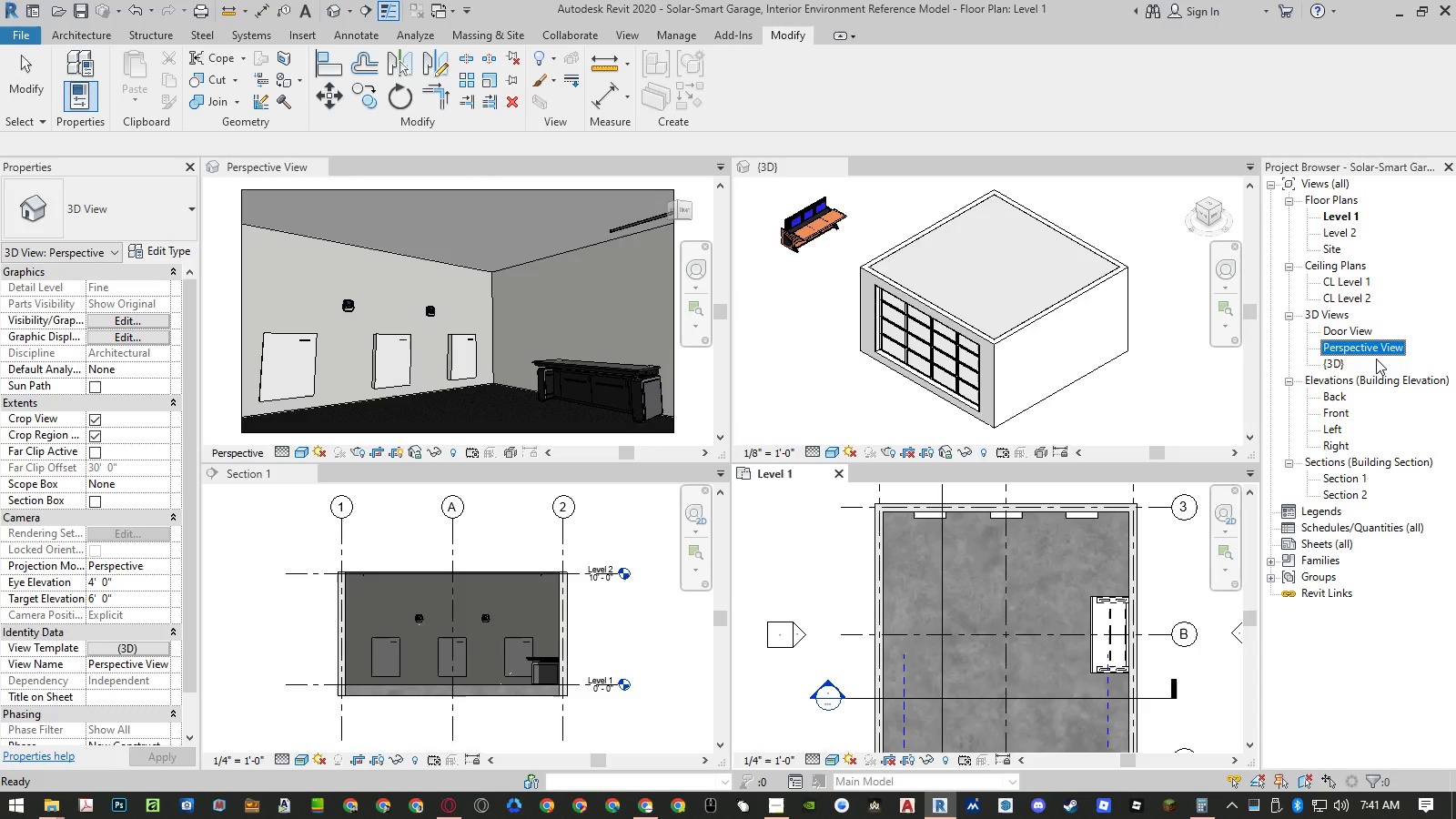 
right_click([1366, 346])
 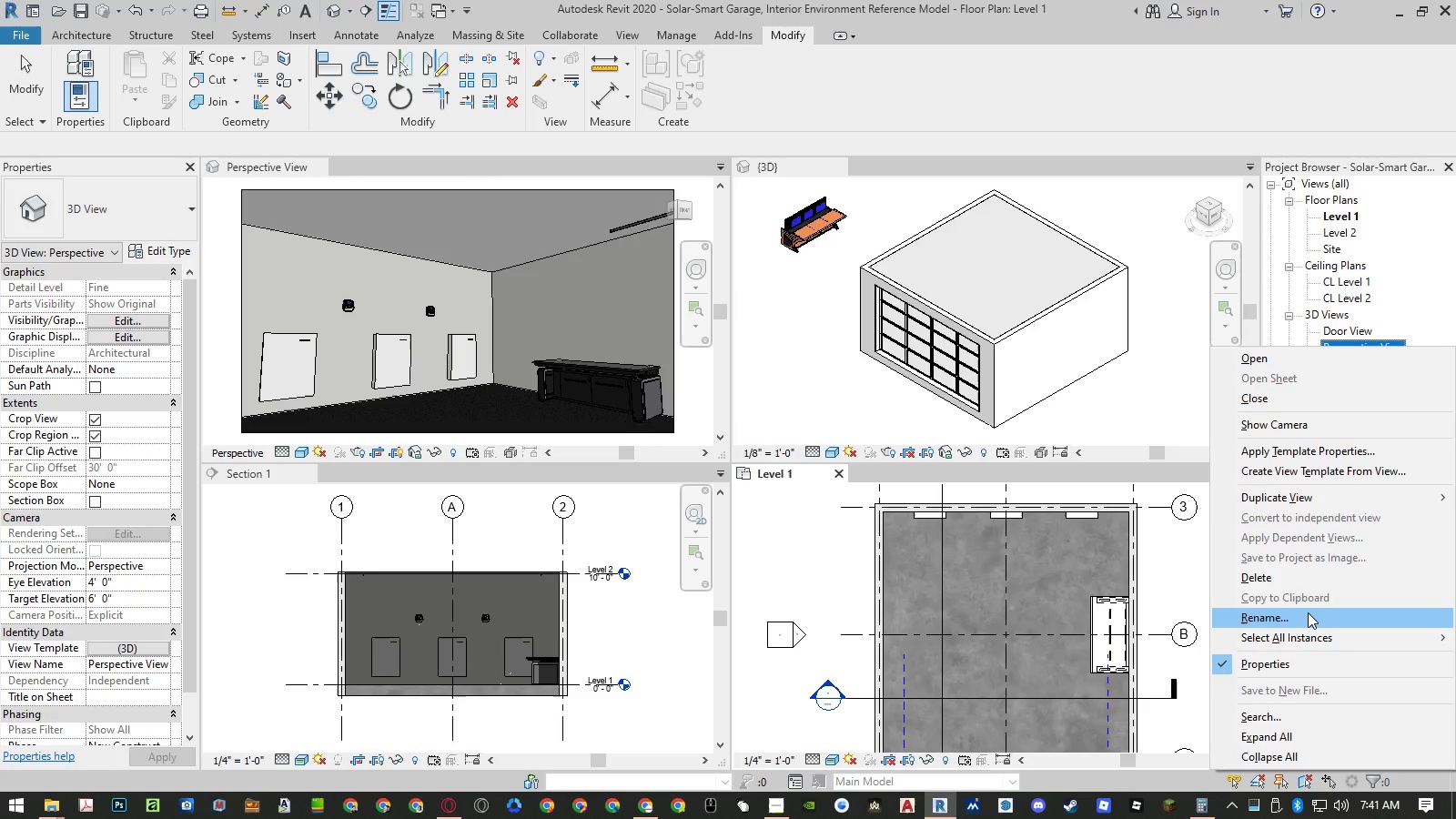 
left_click([1301, 495])
 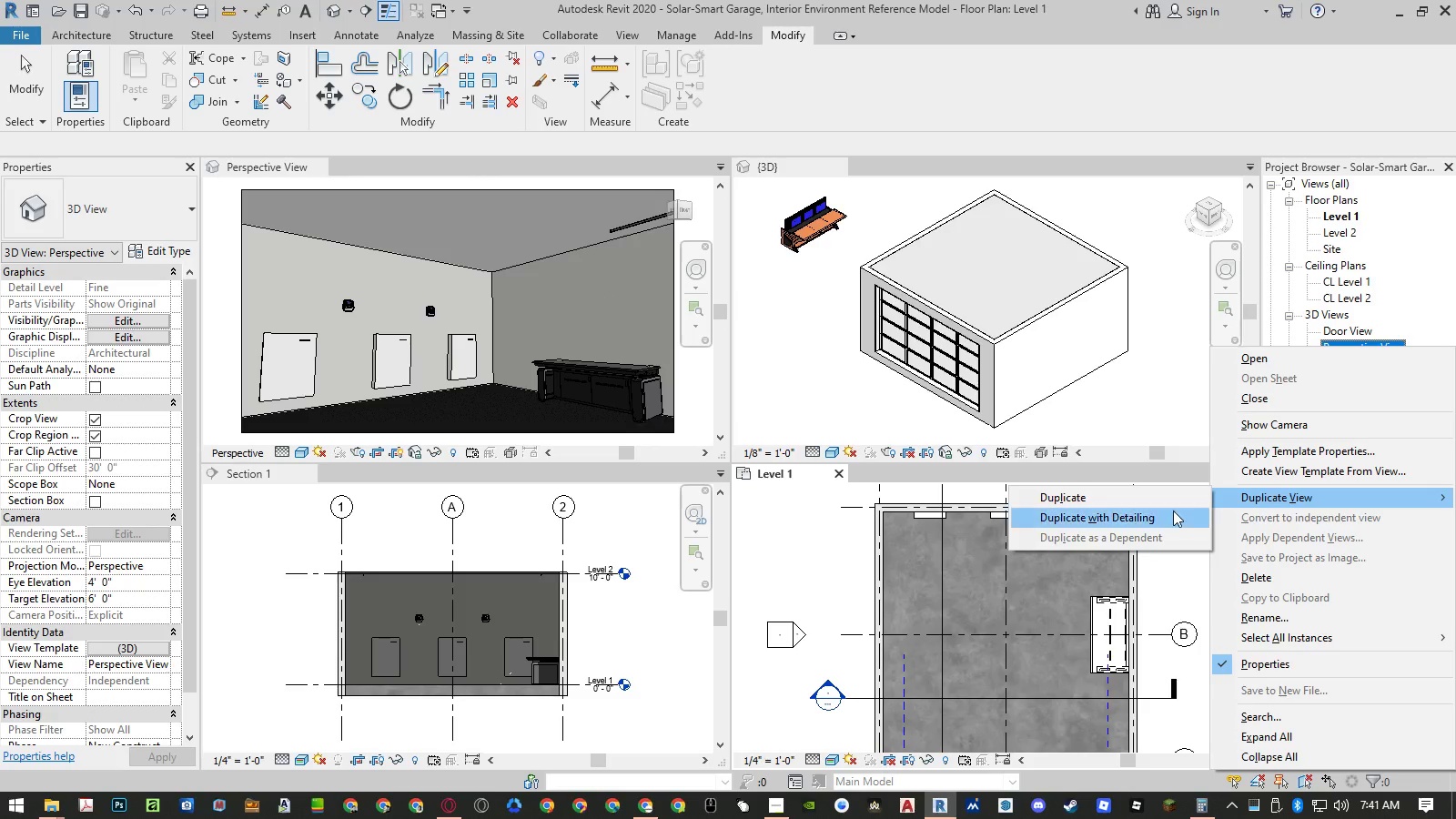 
double_click([1143, 512])
 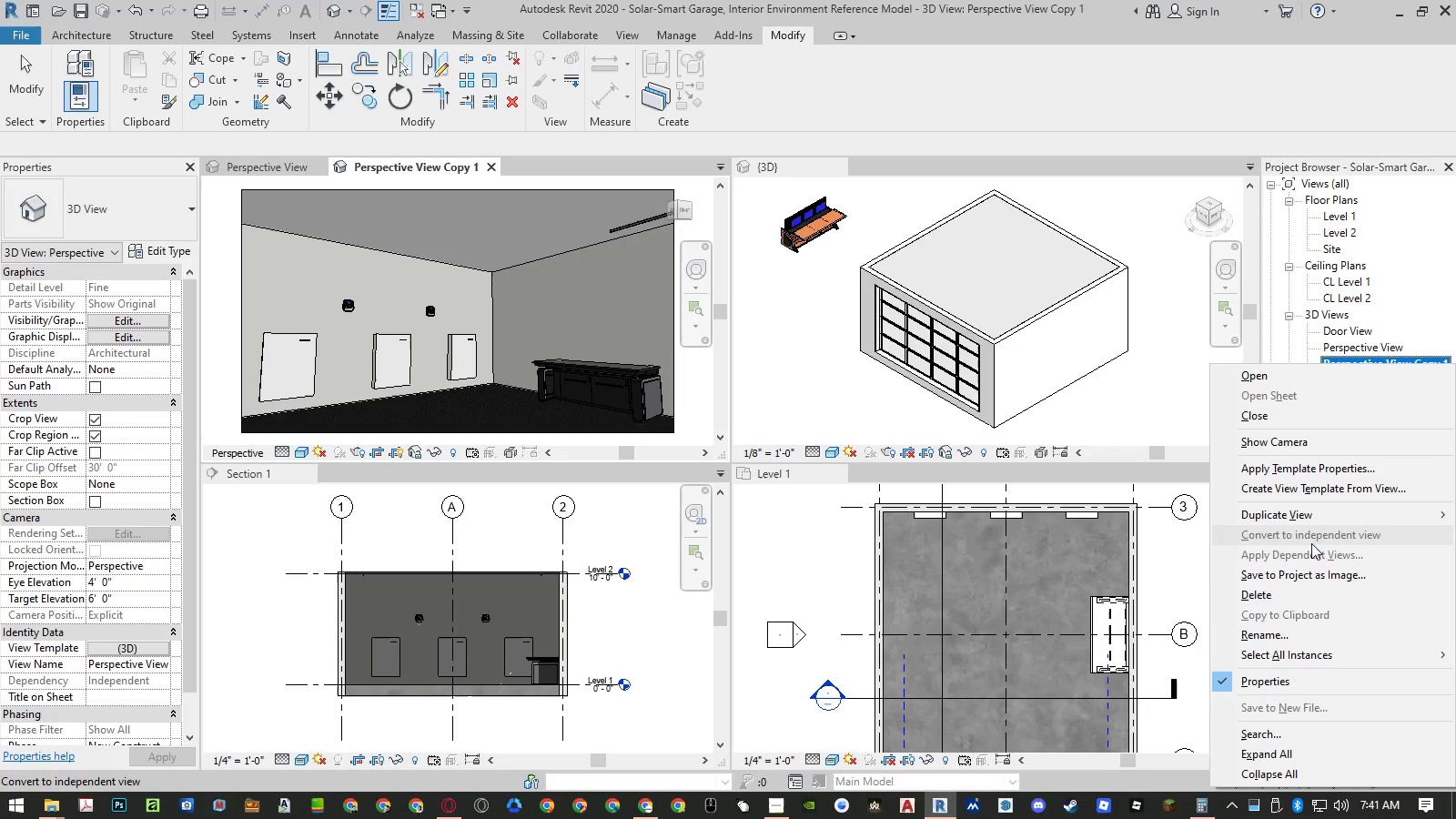 
left_click([1290, 633])
 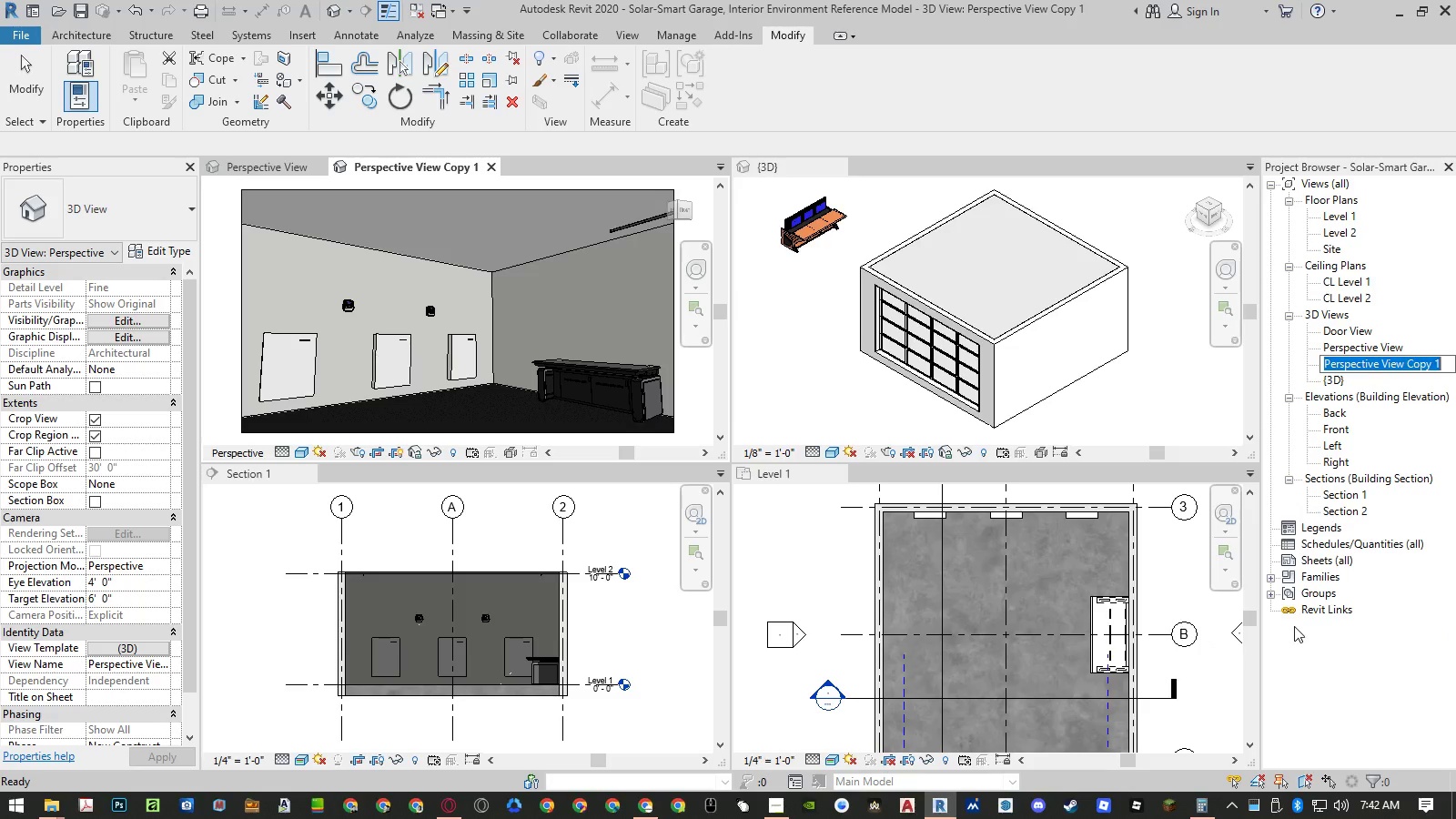 
key(Control+ControlLeft)
 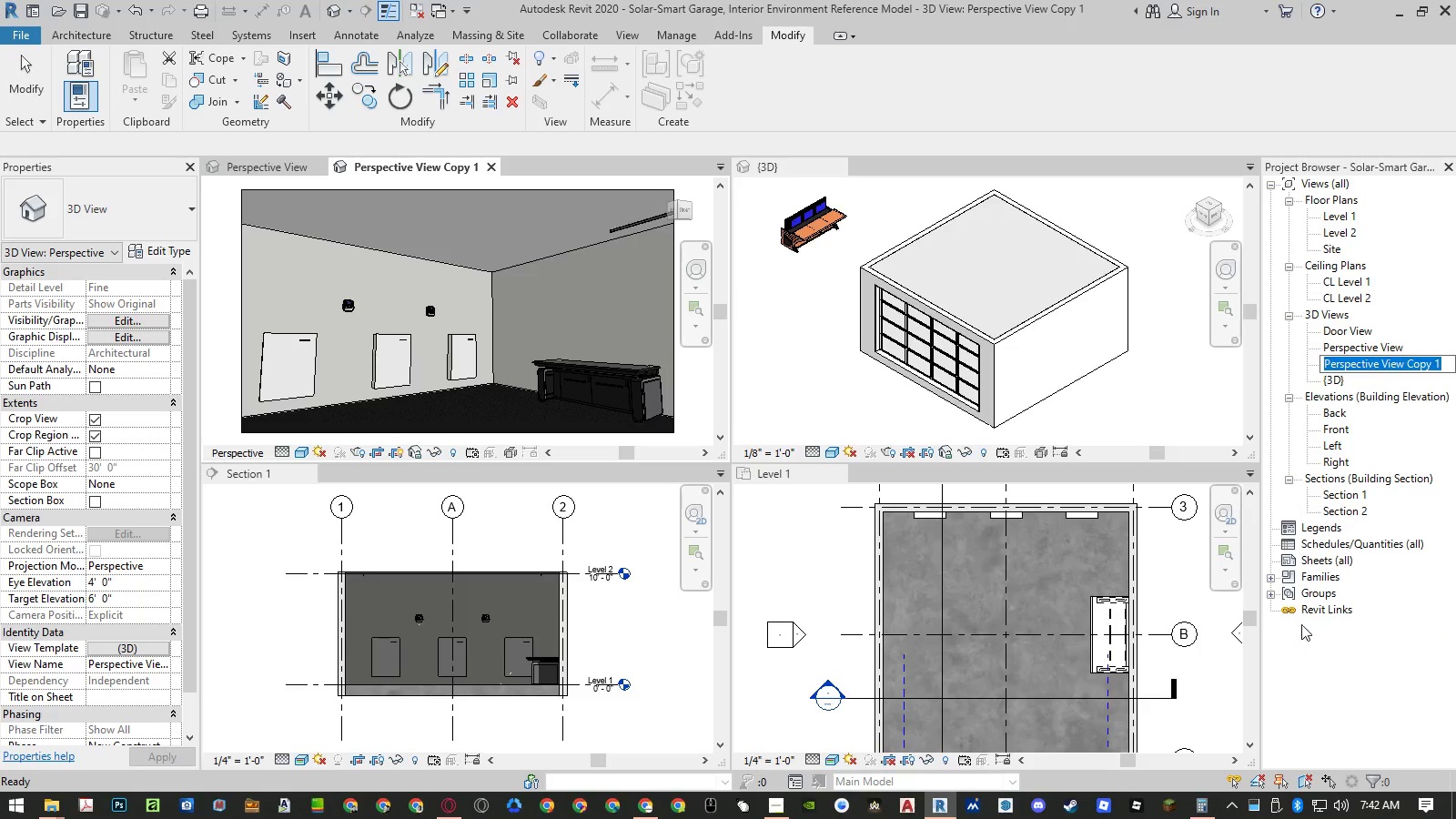 
key(Control+V)
 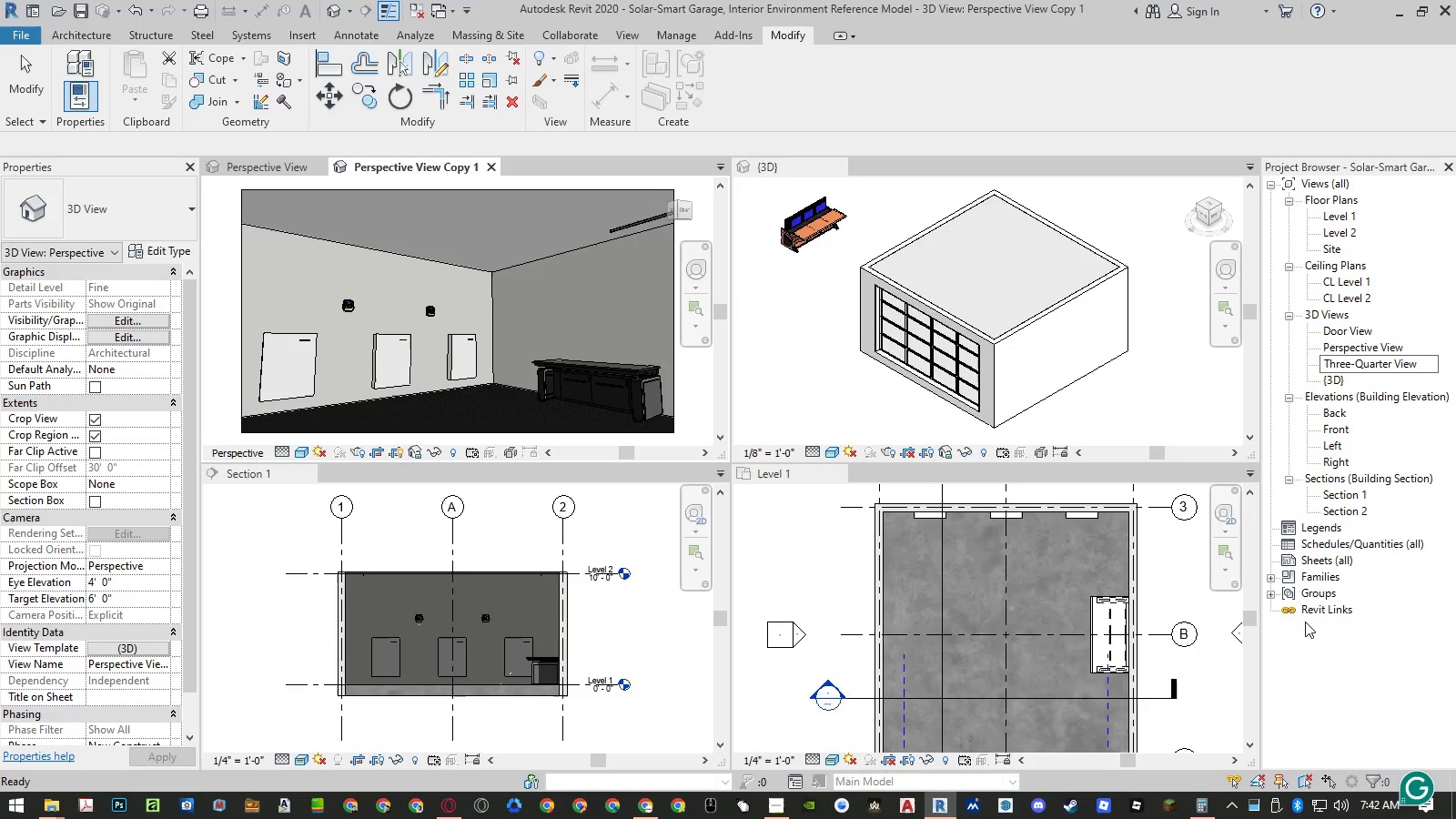 
key(Enter)
 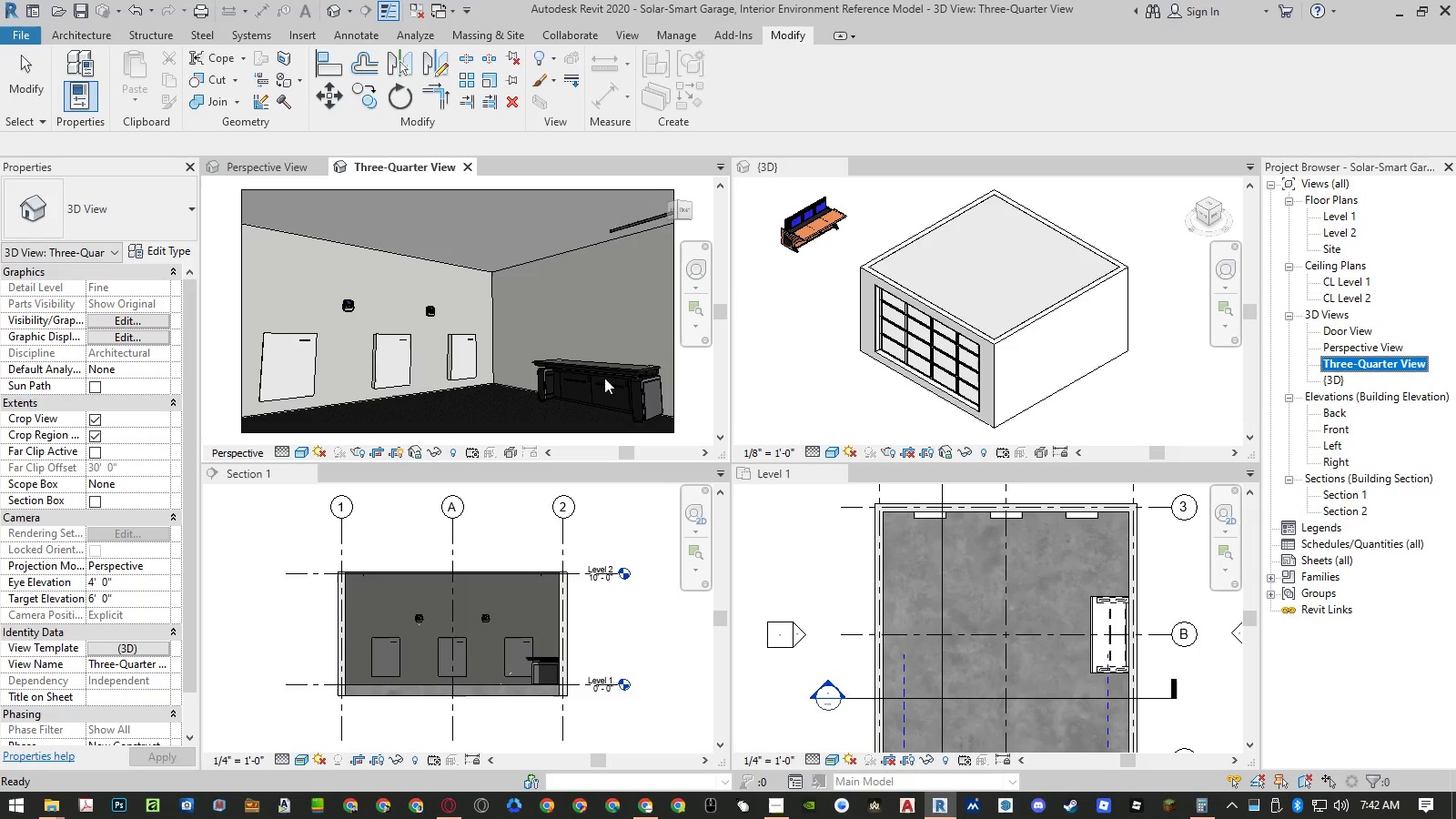 
left_click([608, 193])
 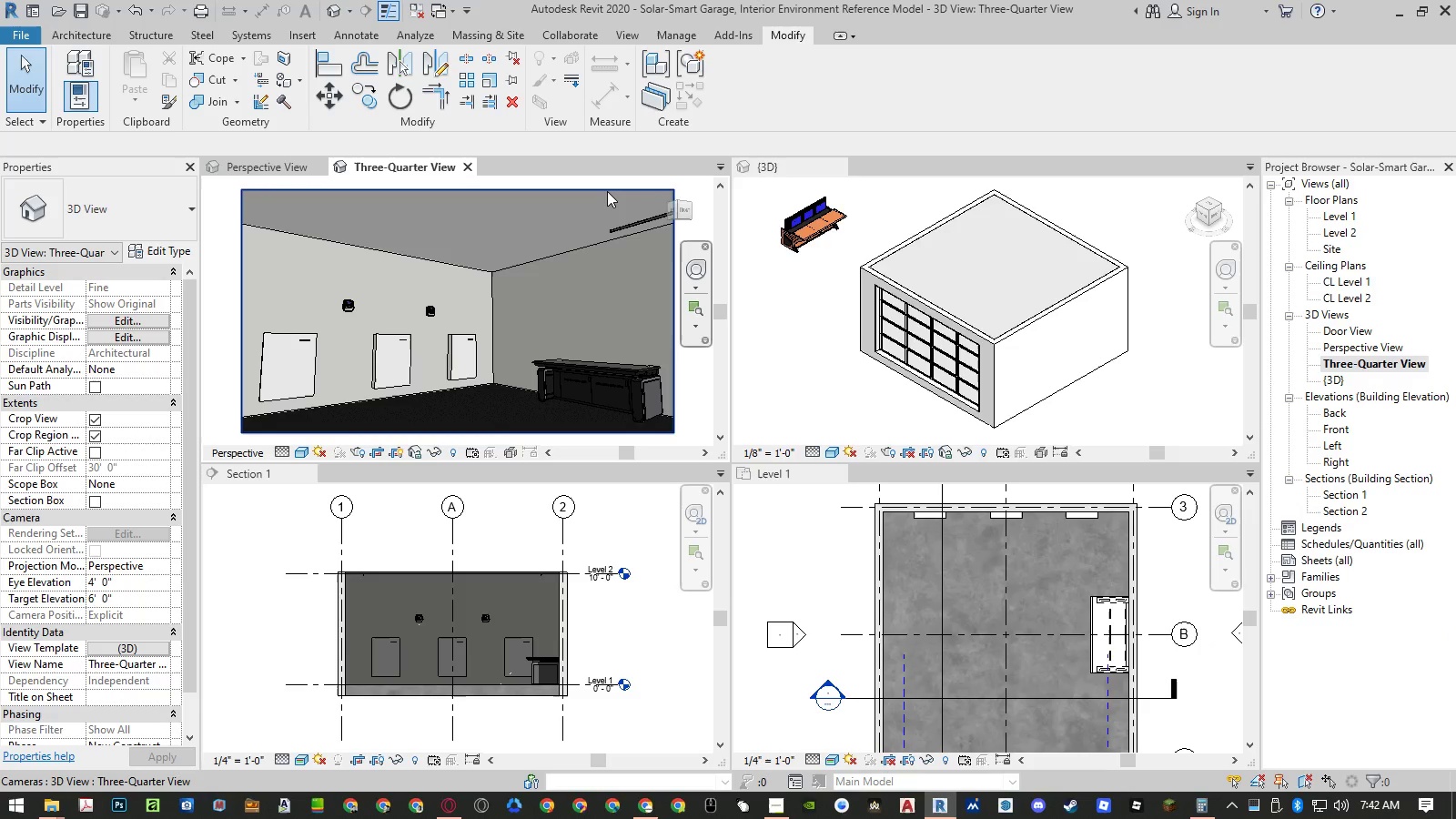 
left_click([607, 191])
 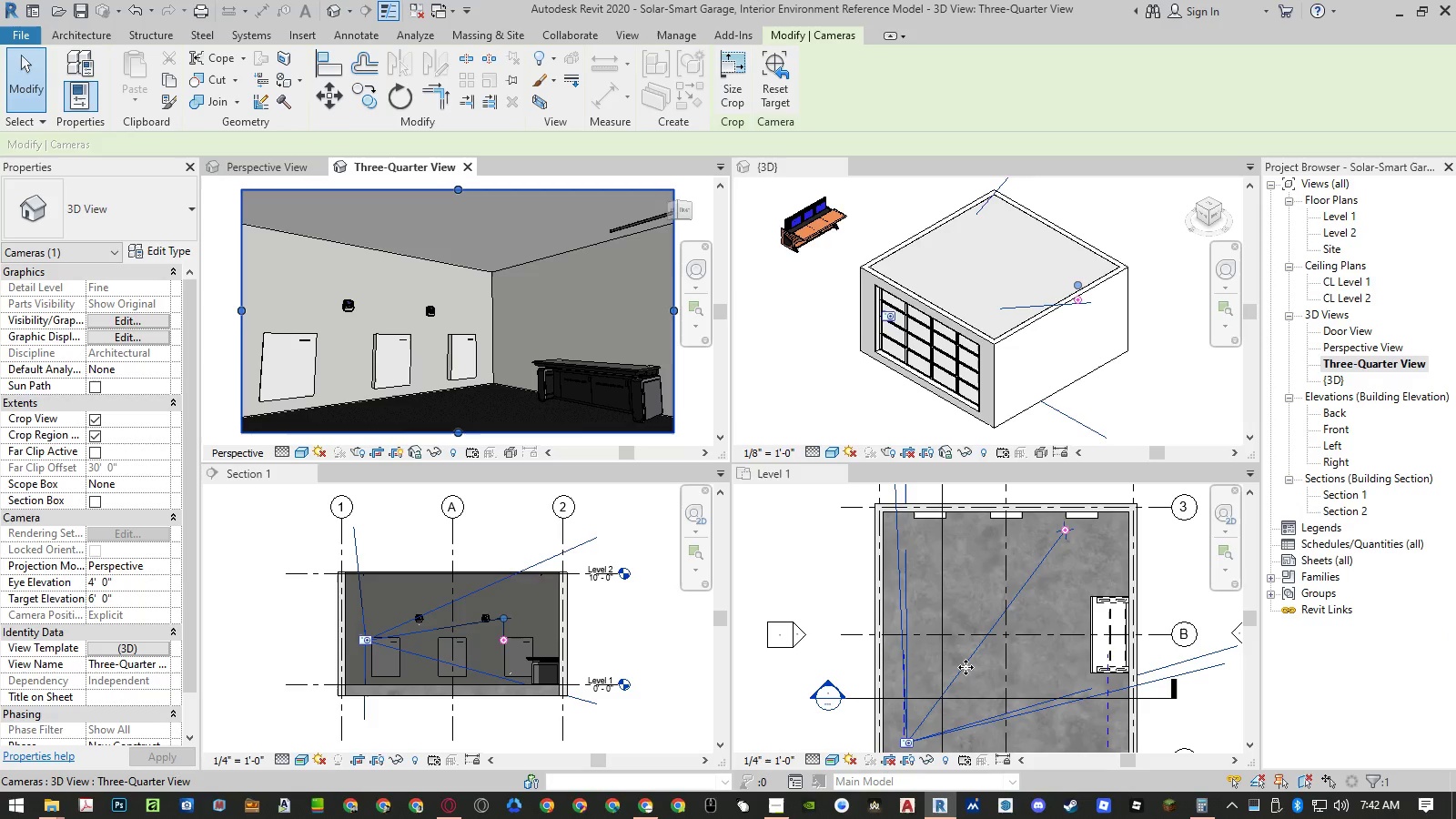 
left_click_drag(start_coordinate=[966, 667], to_coordinate=[966, 659])
 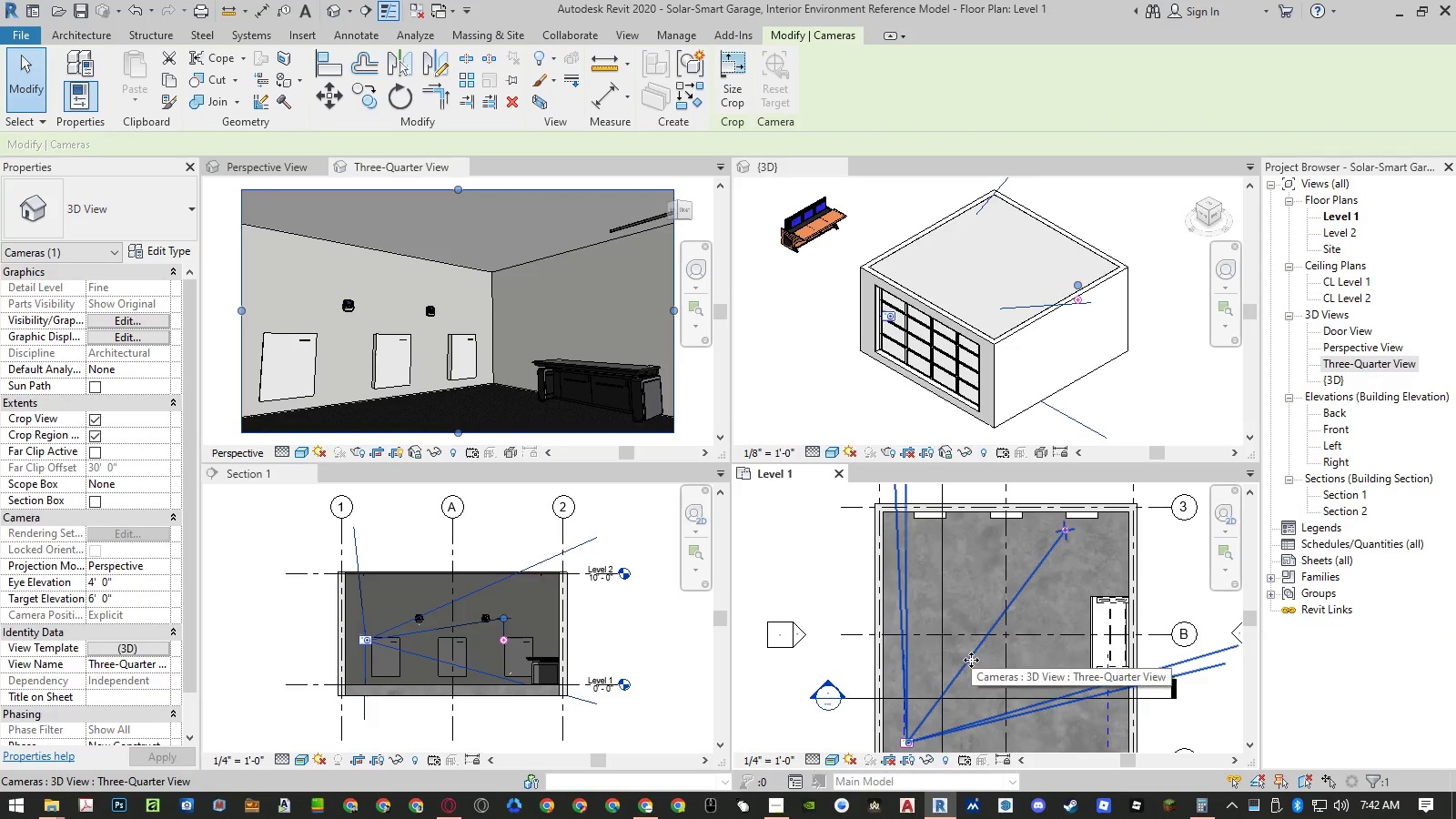 
left_click_drag(start_coordinate=[971, 660], to_coordinate=[960, 559])
 